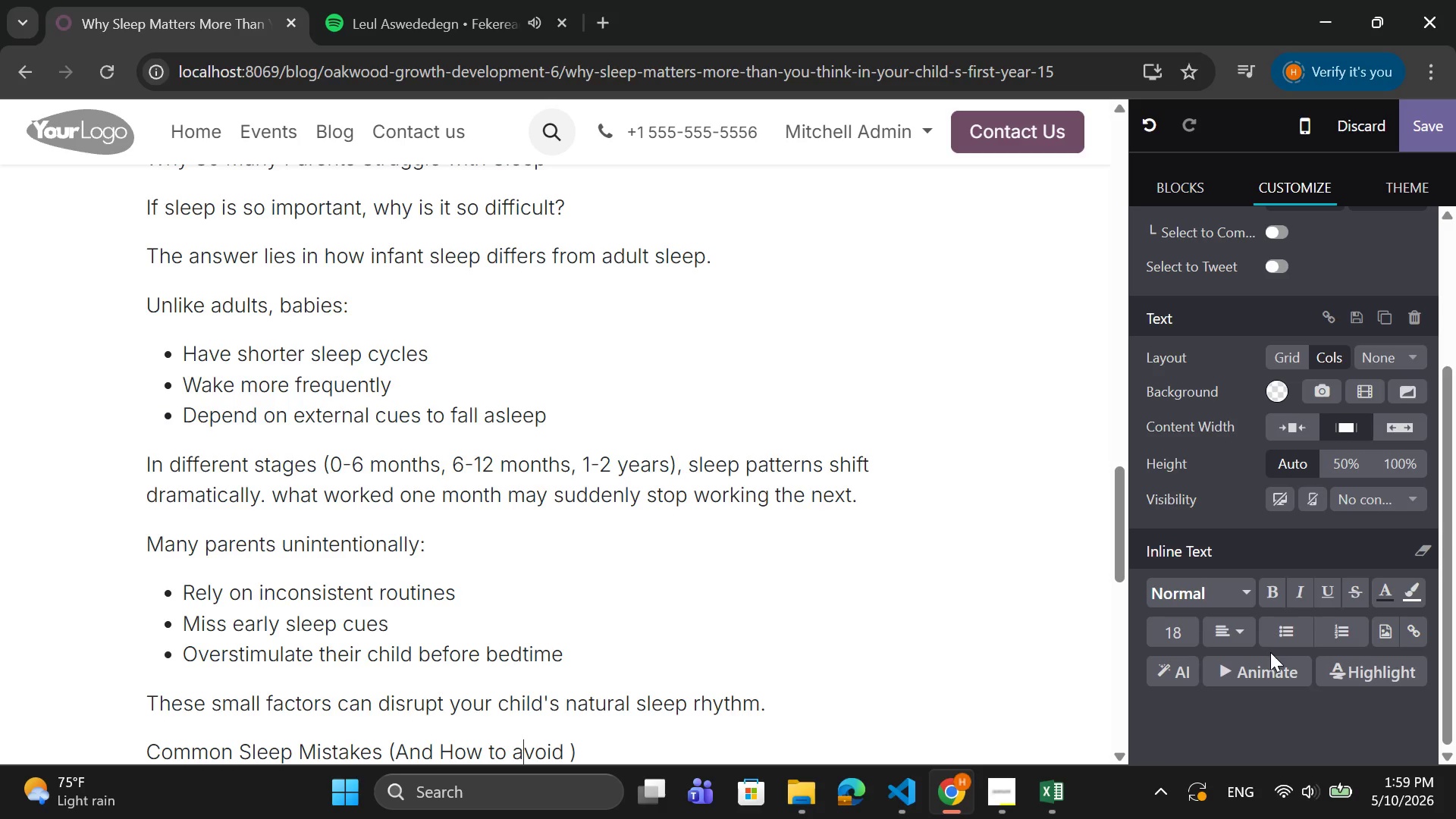 
key(CapsLock)
 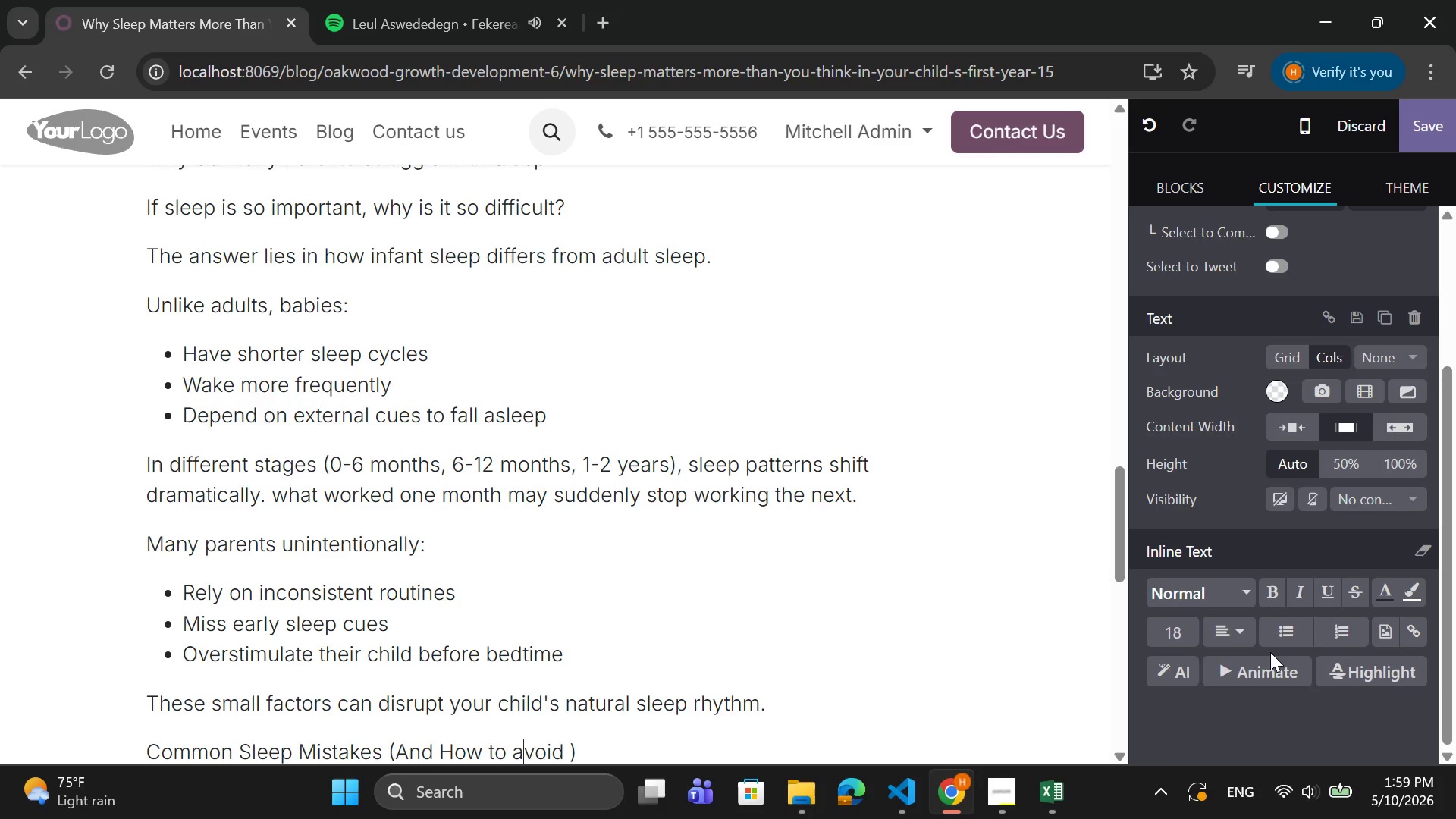 
key(Backspace)
 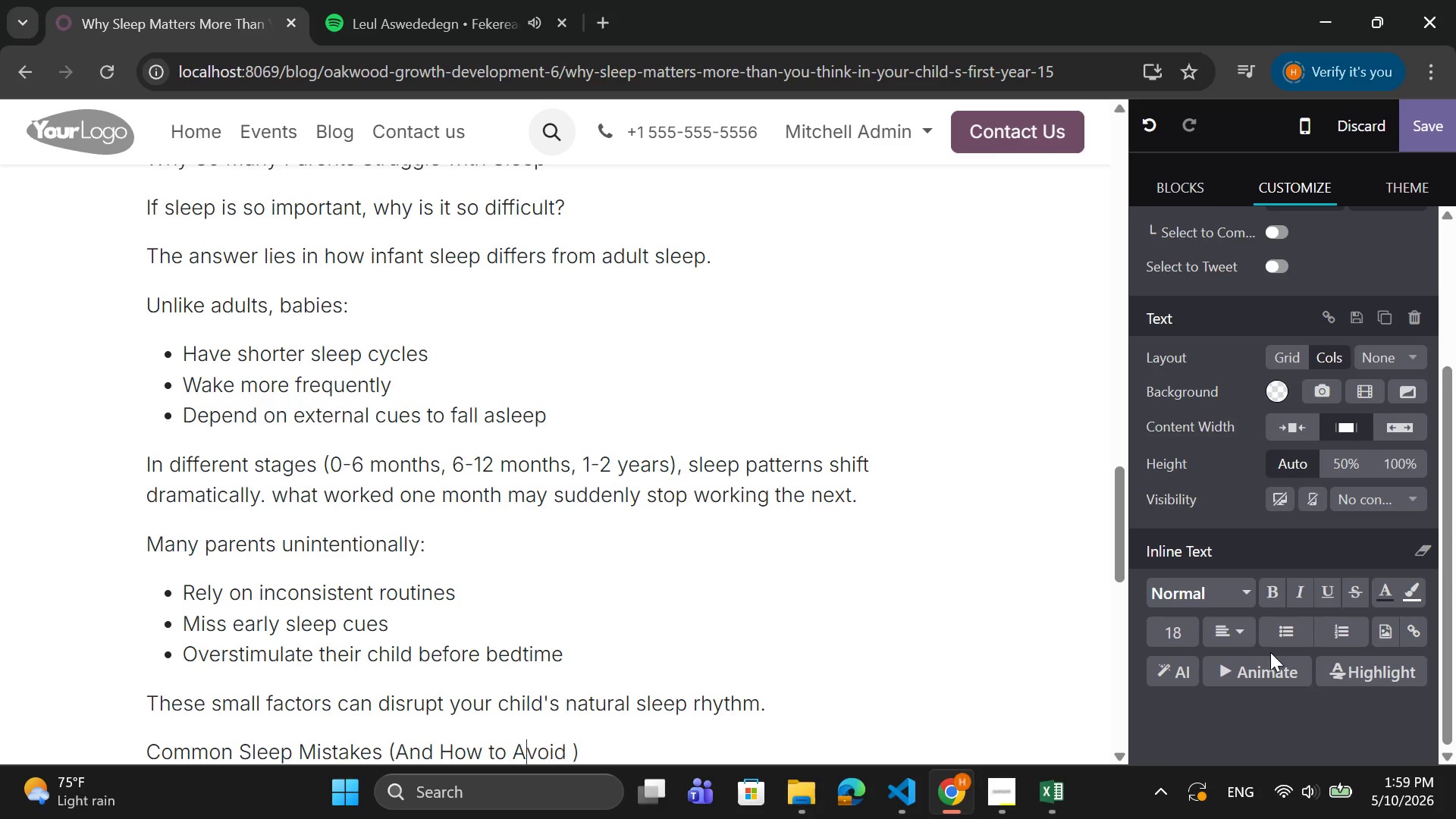 
key(A)
 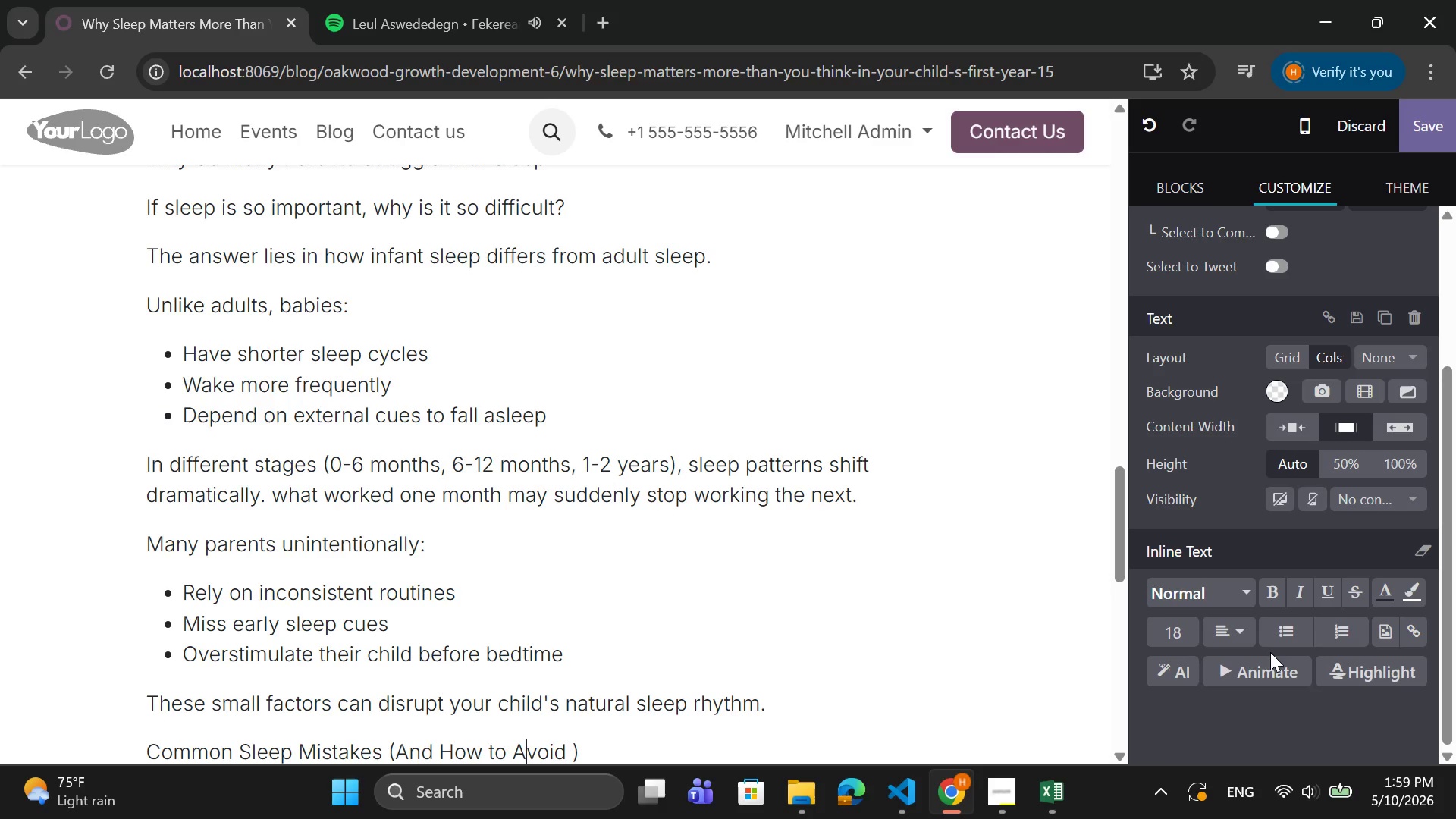 
key(CapsLock)
 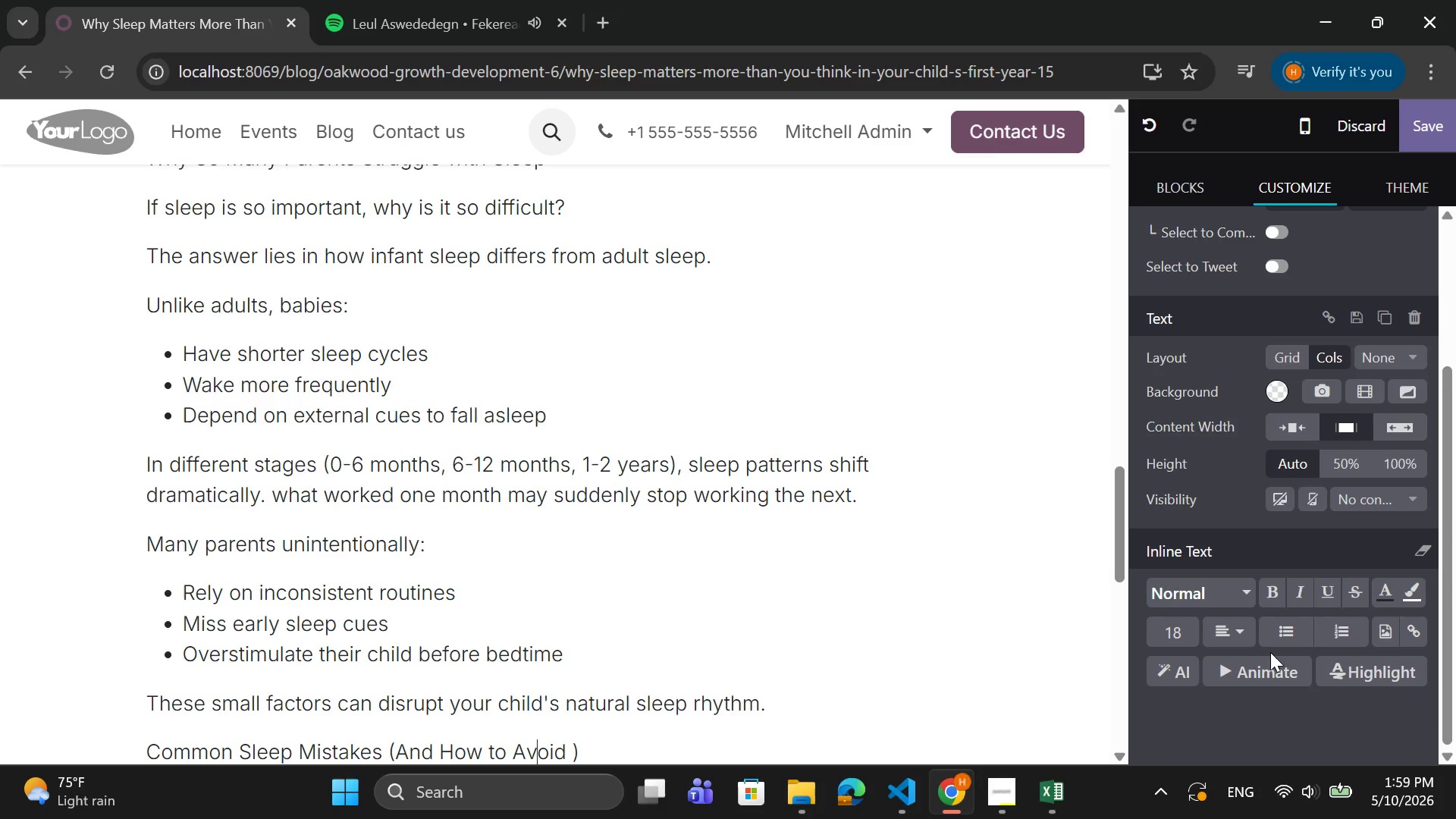 
key(ArrowRight)
 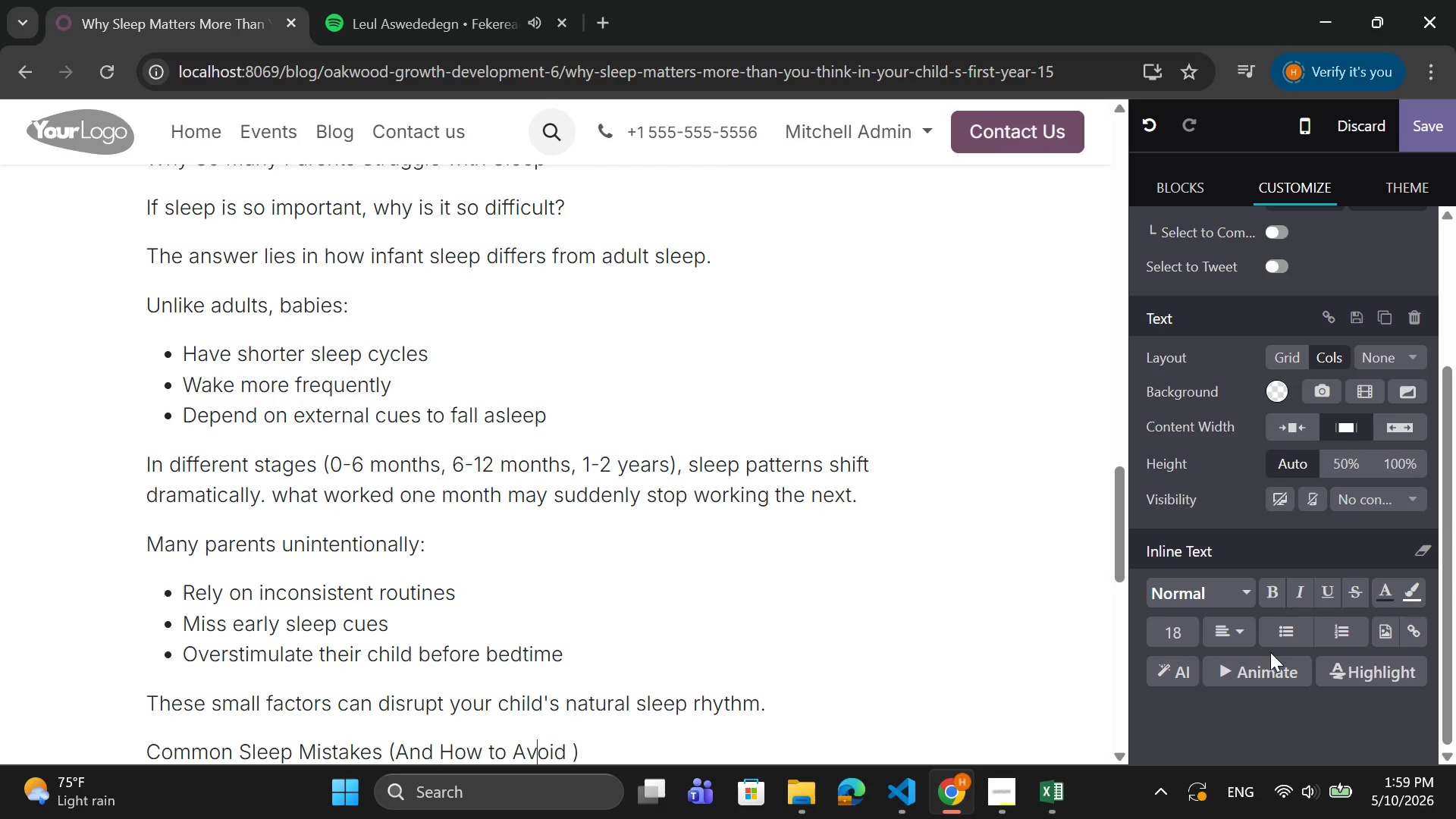 
key(ArrowRight)
 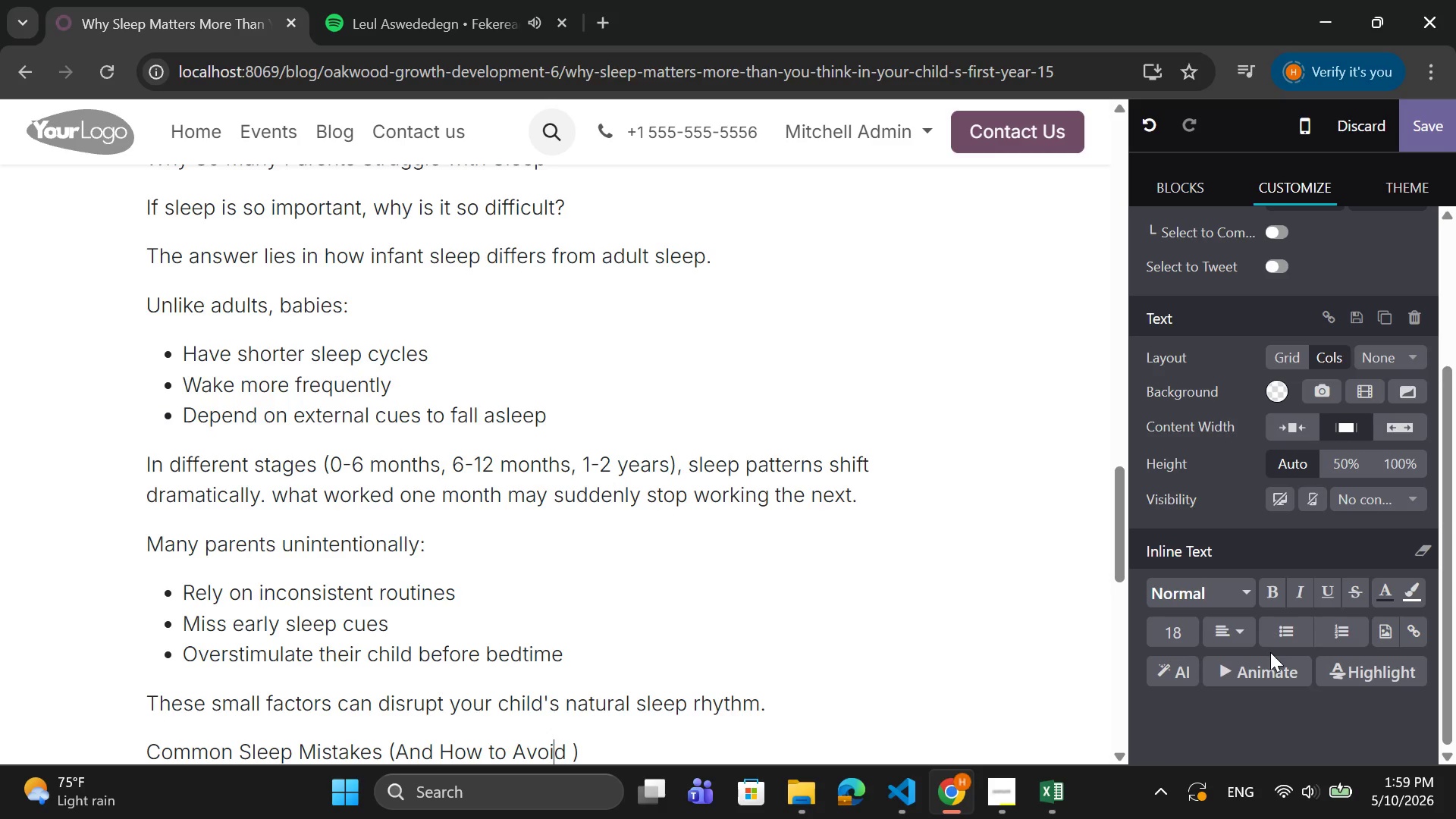 
key(ArrowRight)
 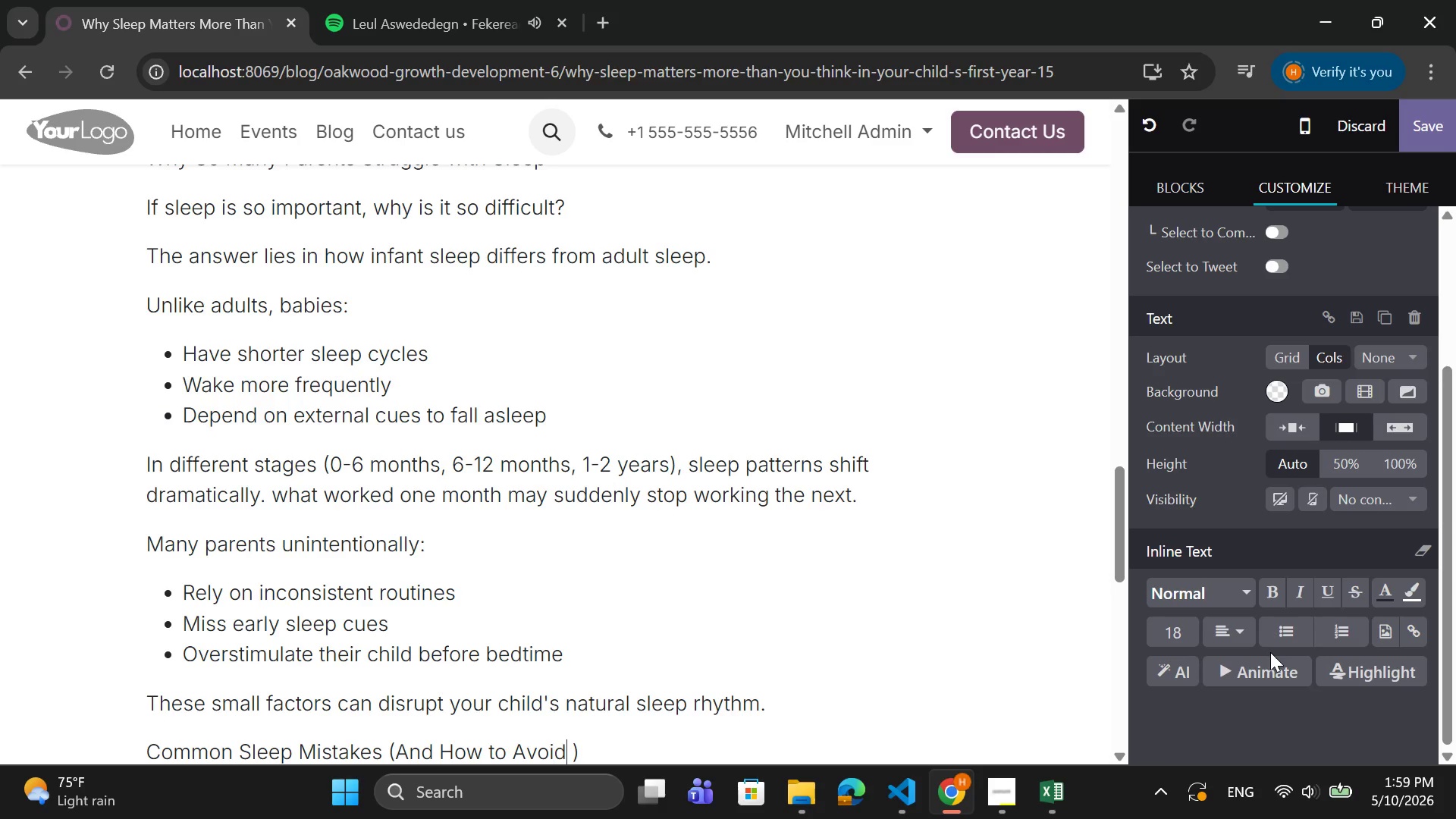 
key(ArrowRight)
 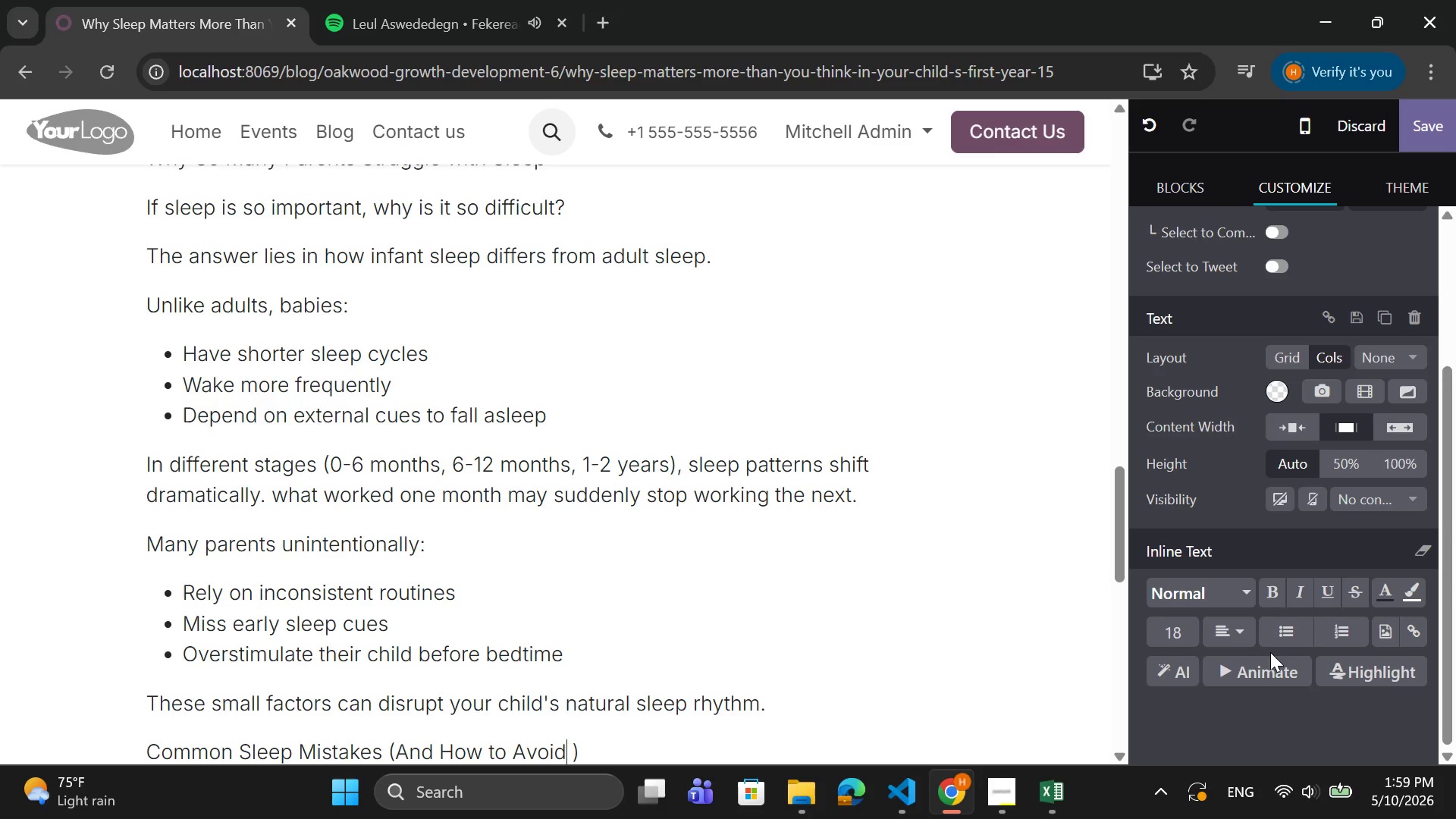 
type( Them)
 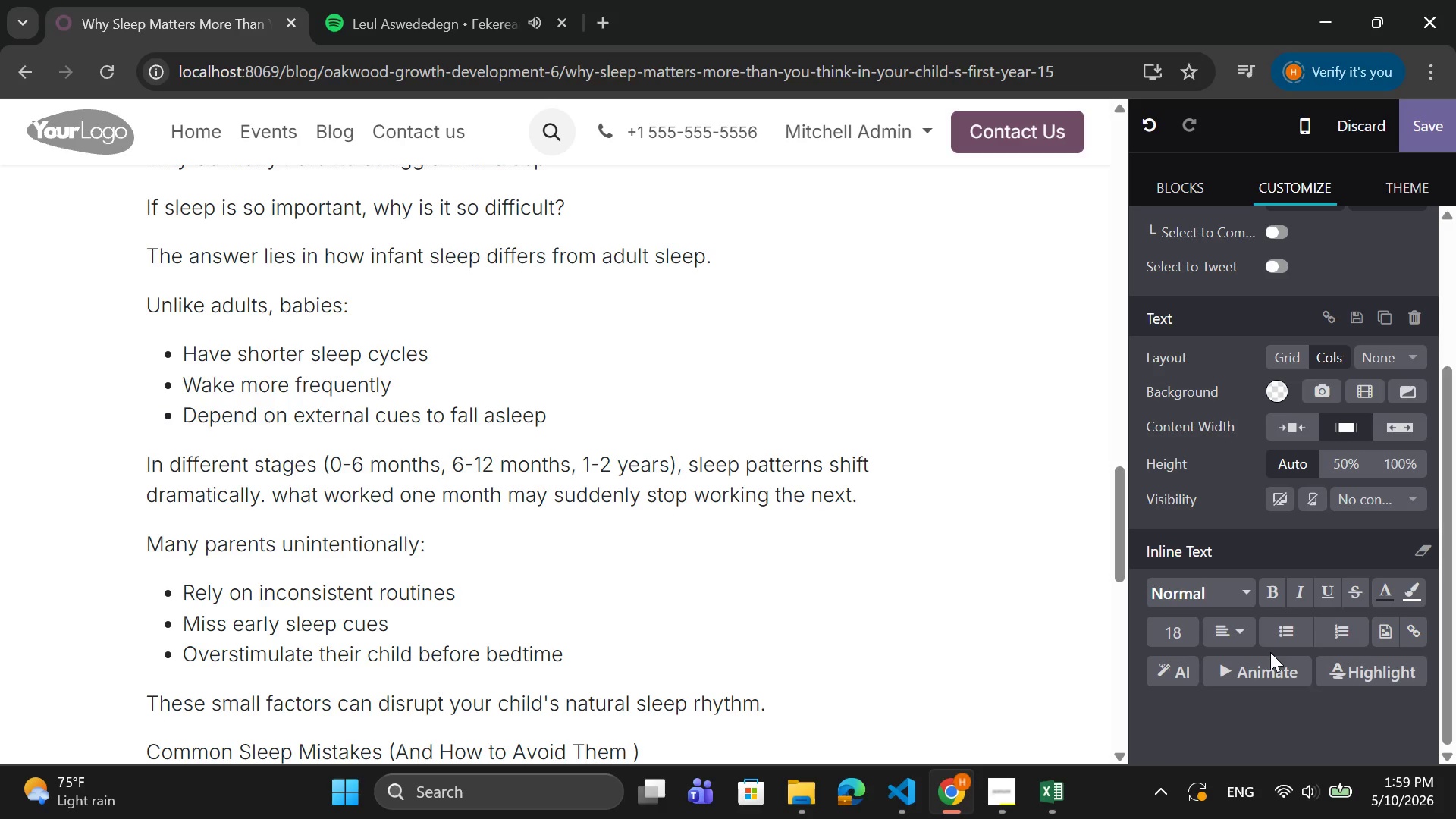 
key(Backspace)
 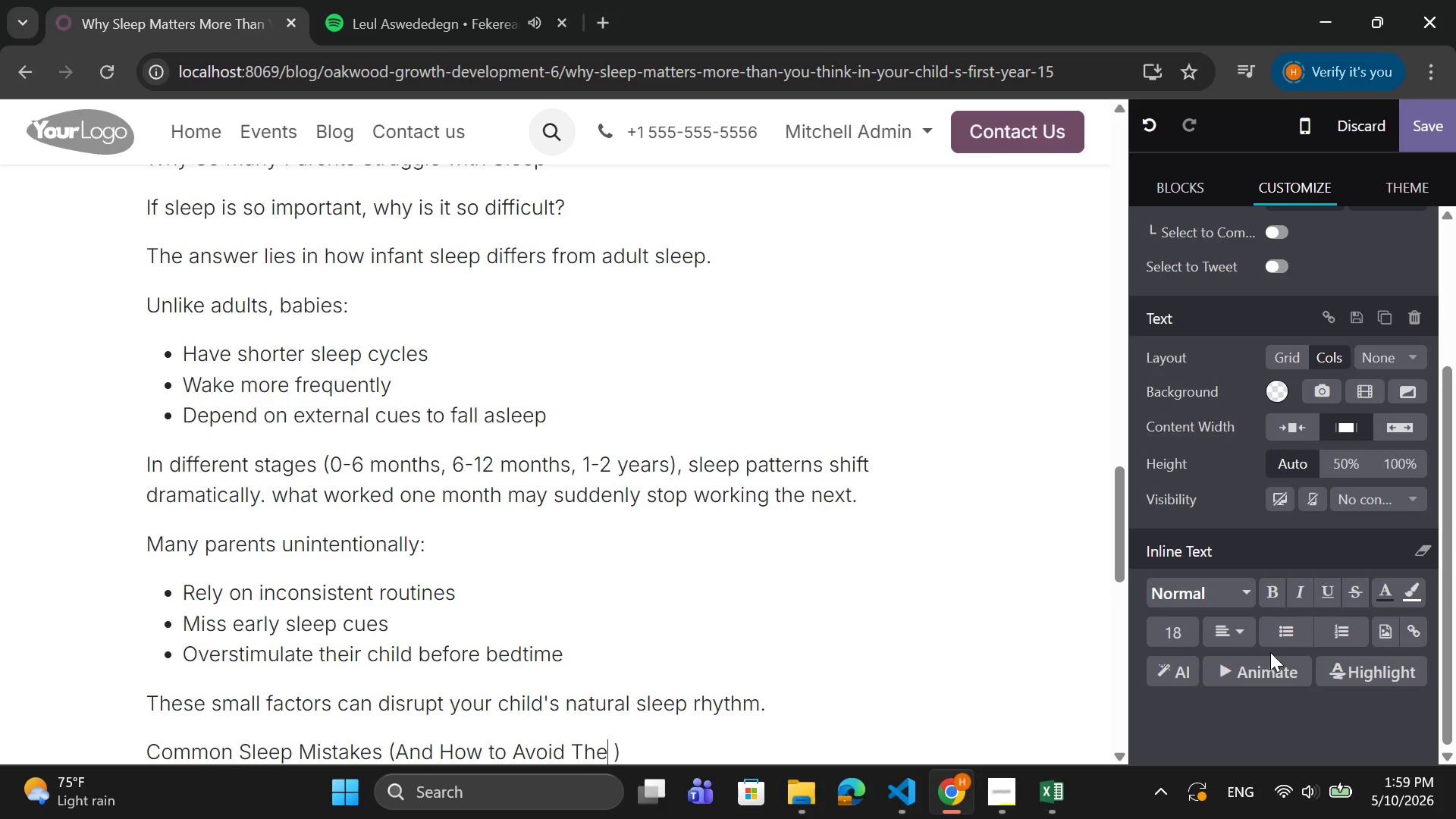 
key(M)
 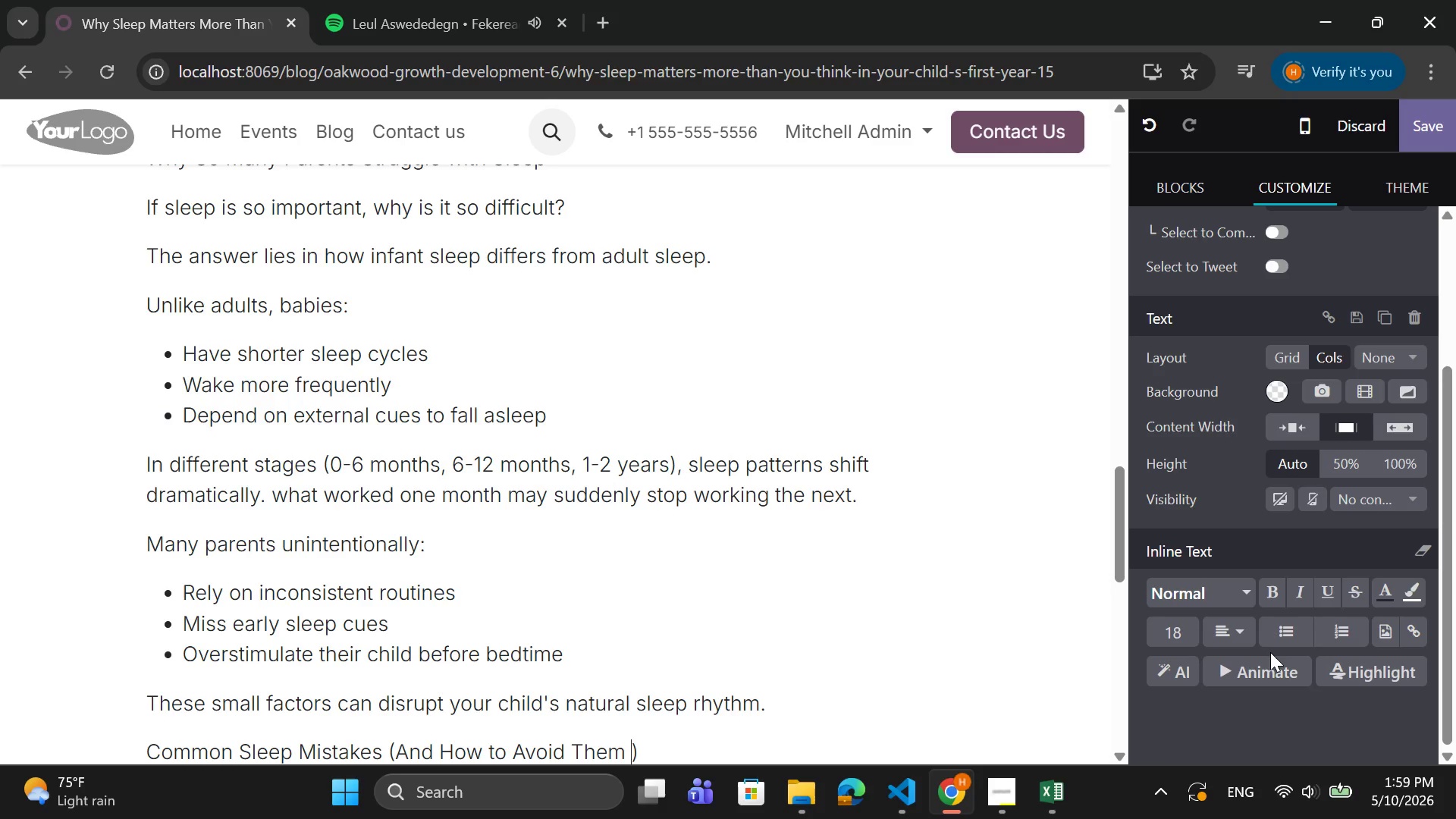 
key(ArrowRight)
 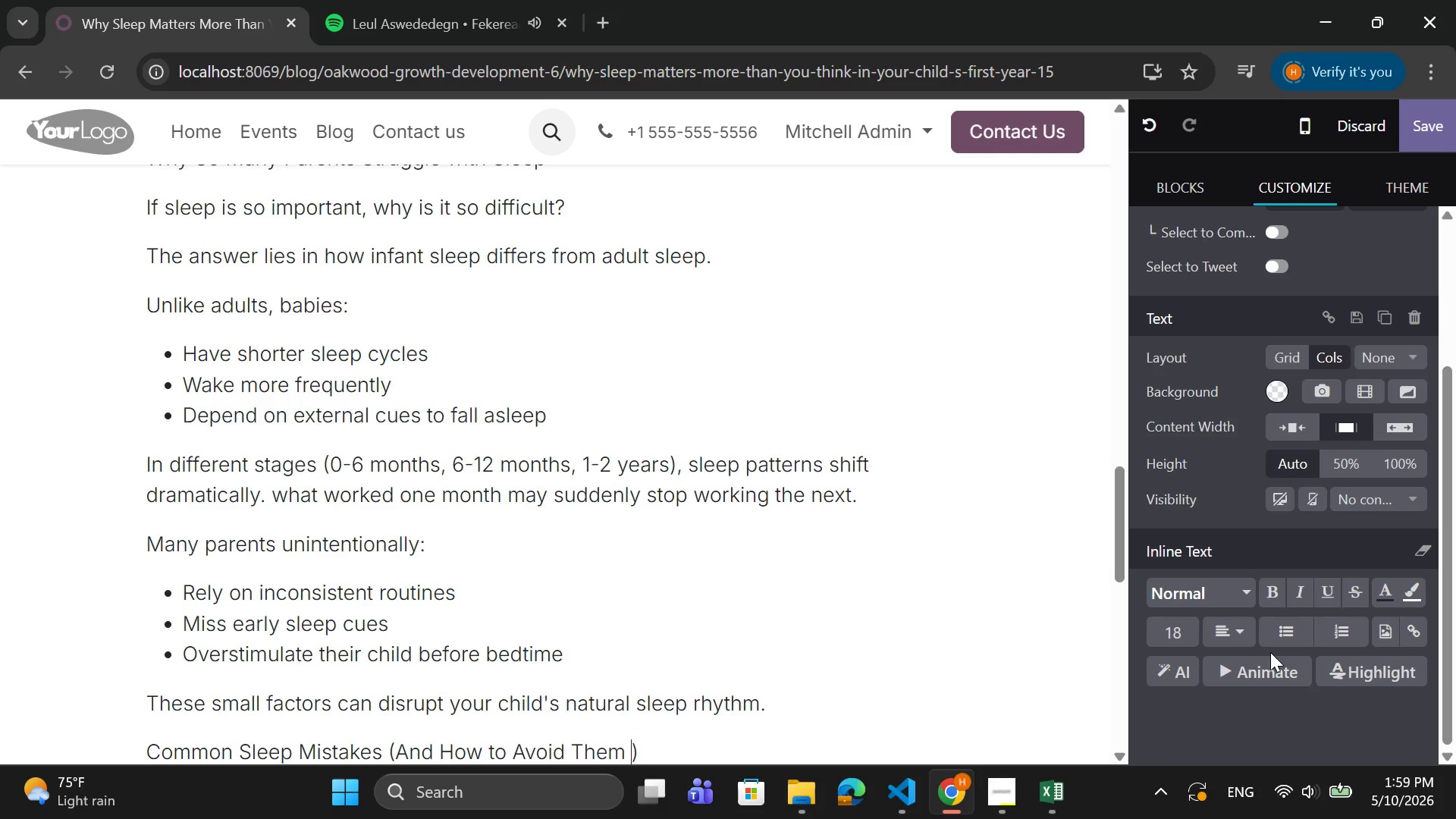 
key(Backspace)
 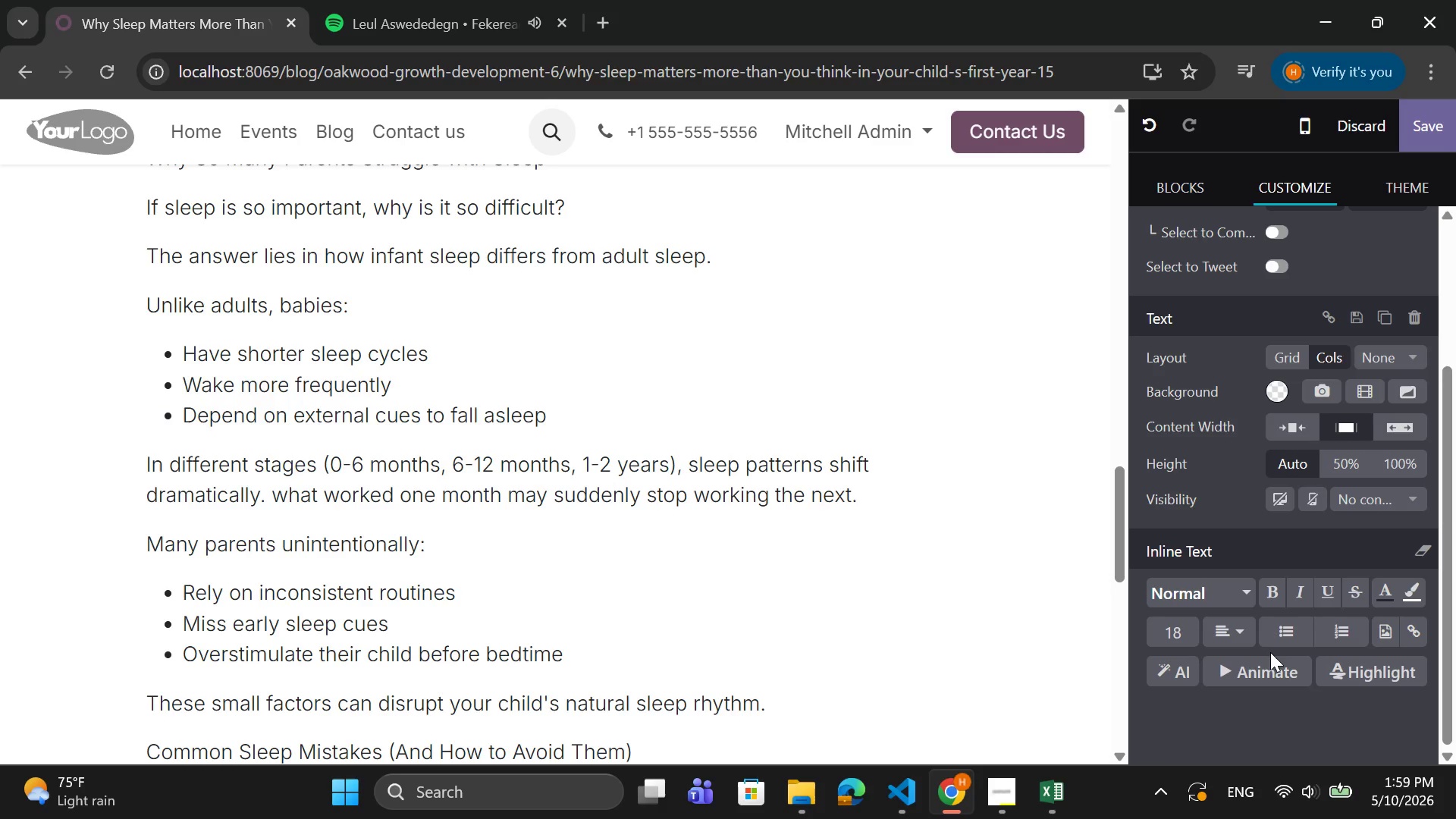 
key(ArrowRight)
 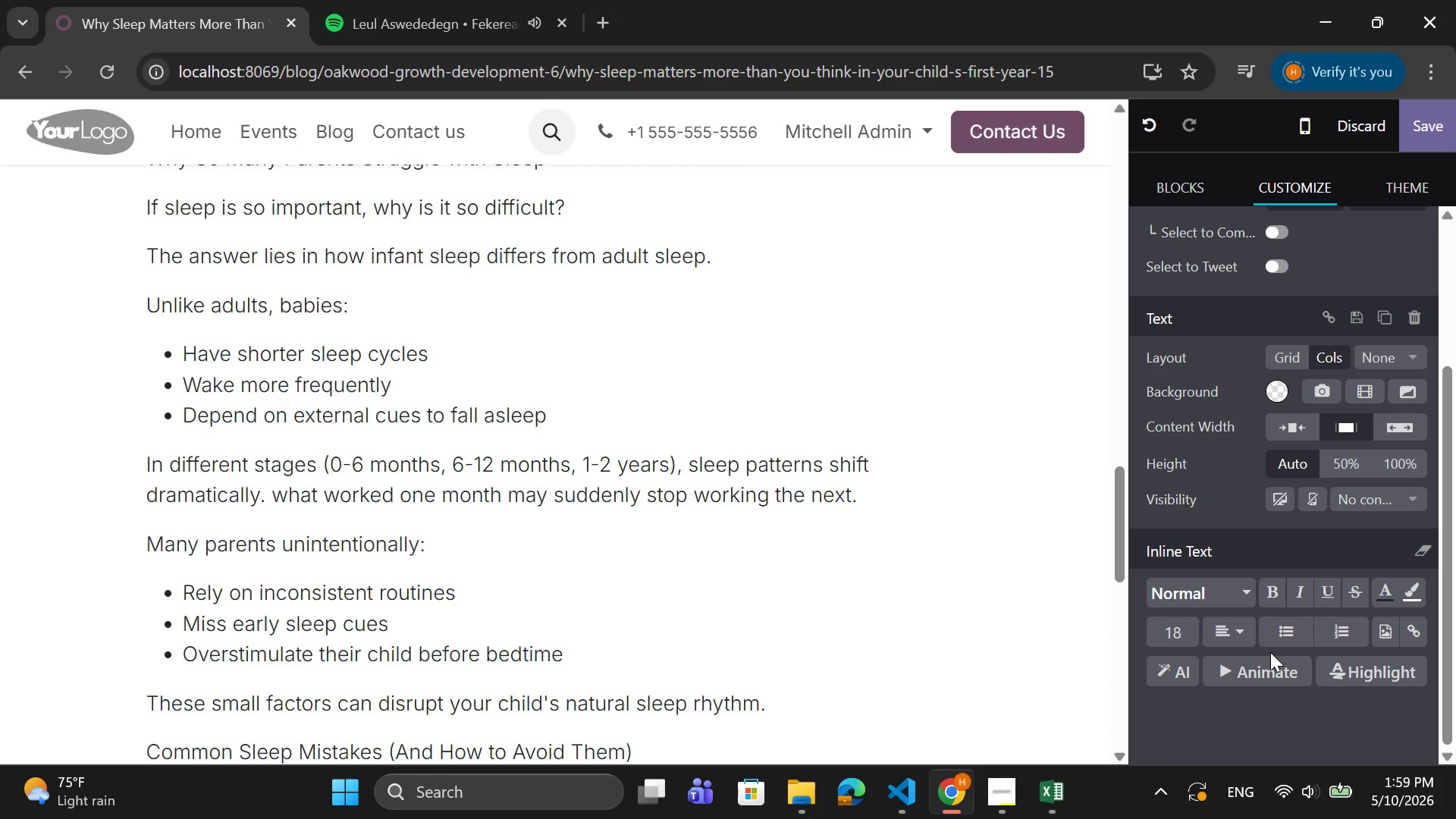 
key(Enter)
 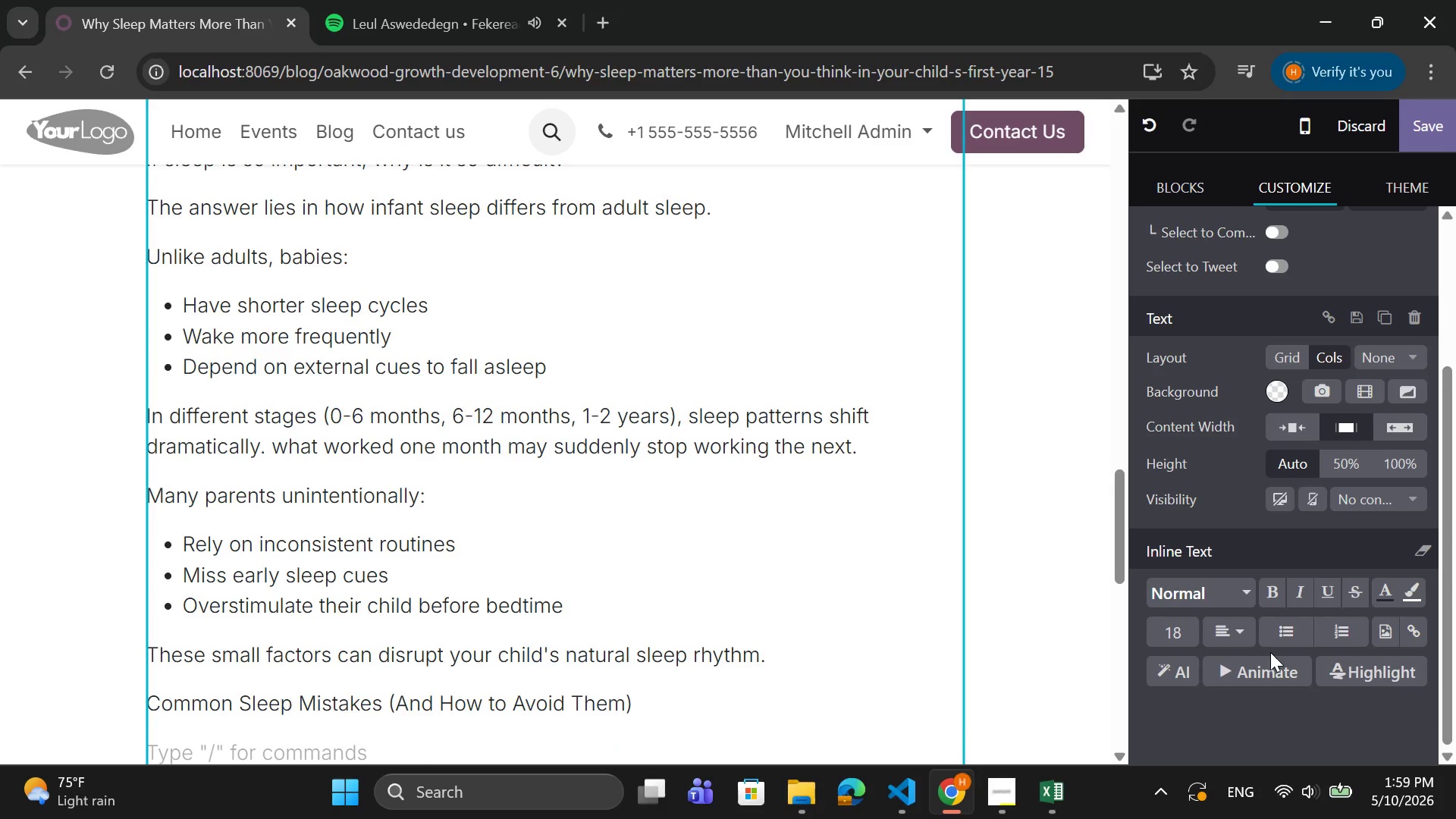 
type(Over the years, we've ov)
key(Backspace)
type(bserved a feew recurring)
 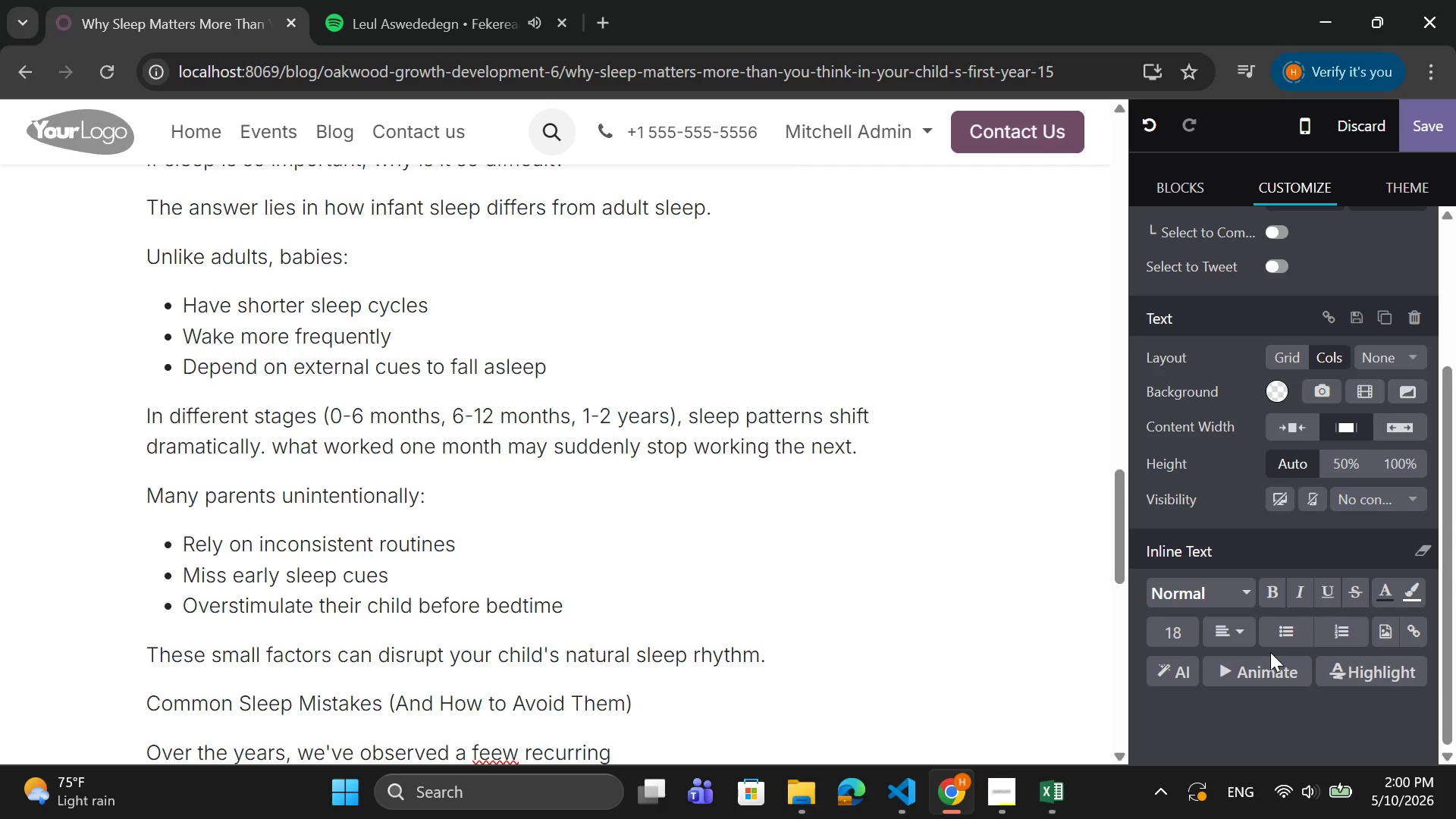 
key(ArrowLeft)
 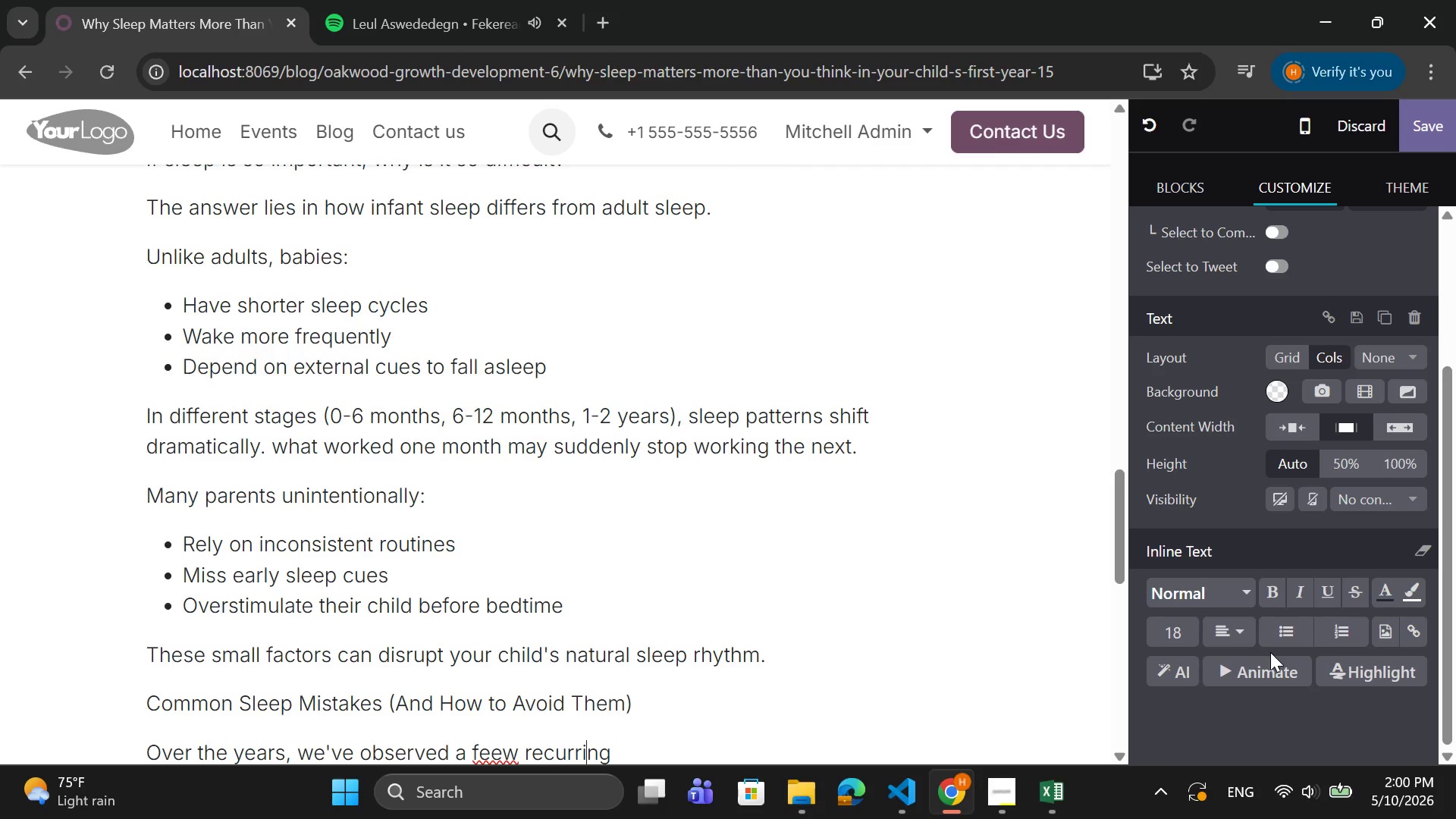 
key(ArrowLeft)
 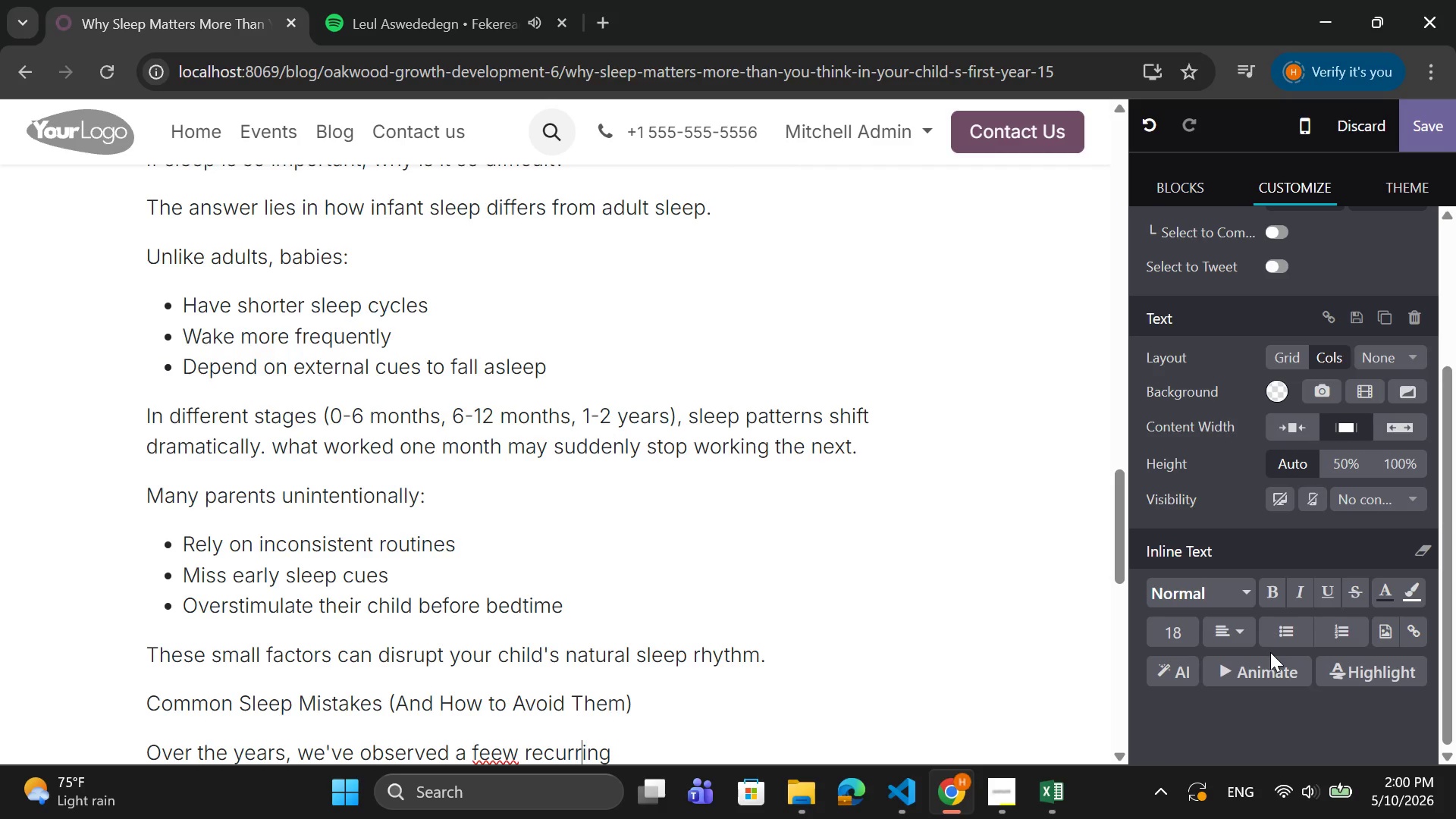 
key(ArrowLeft)
 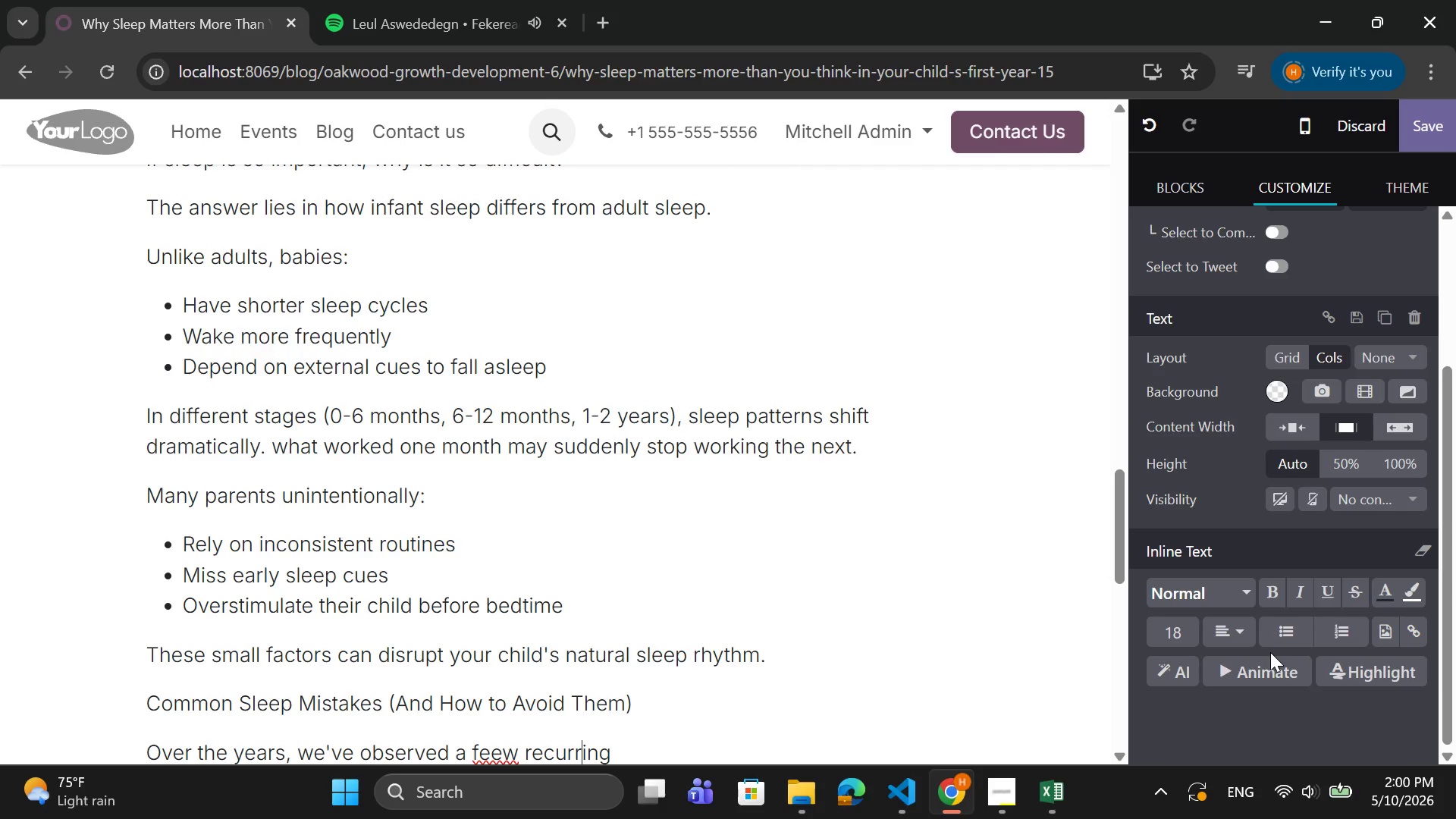 
key(ArrowLeft)
 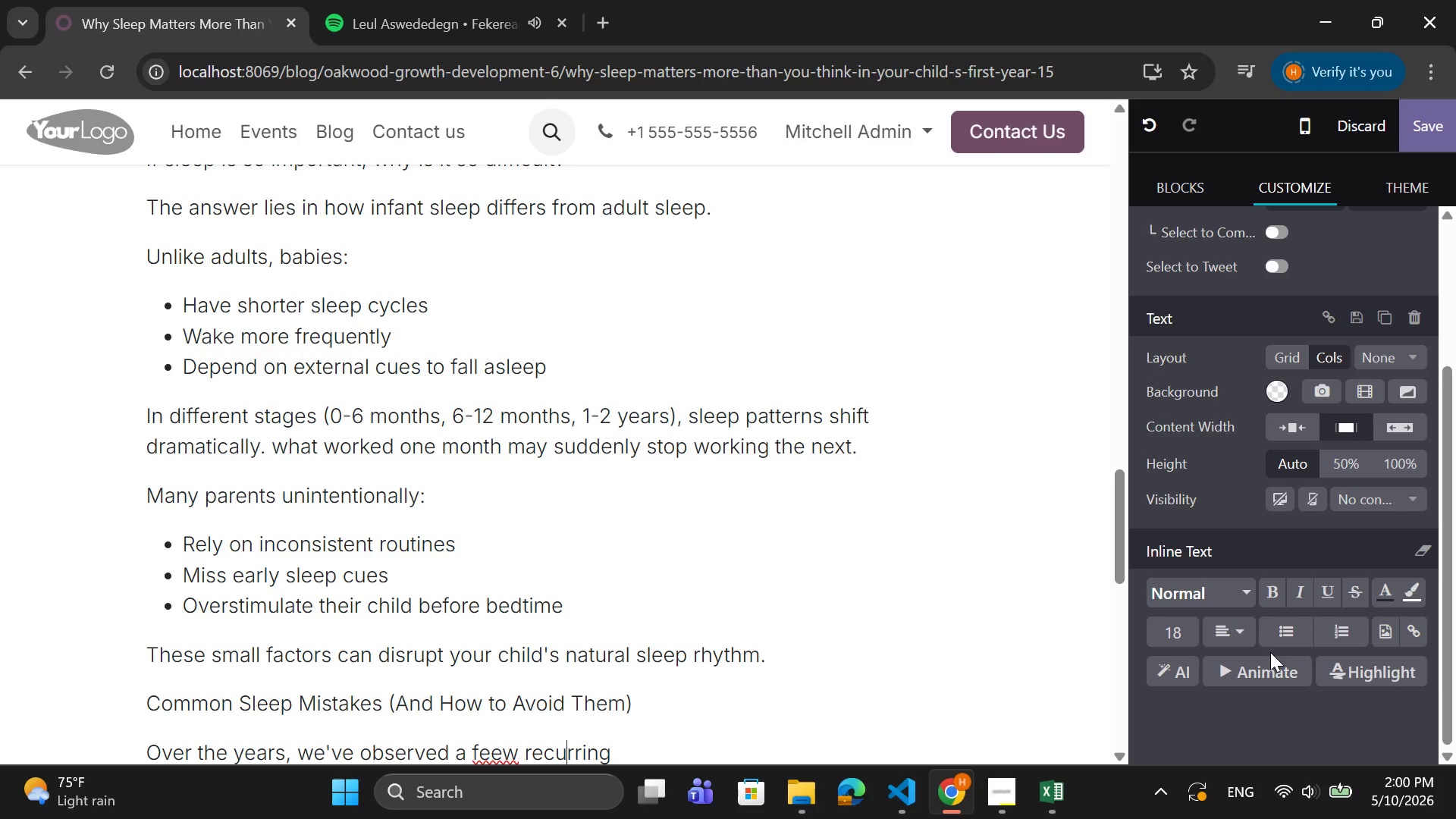 
key(ArrowLeft)
 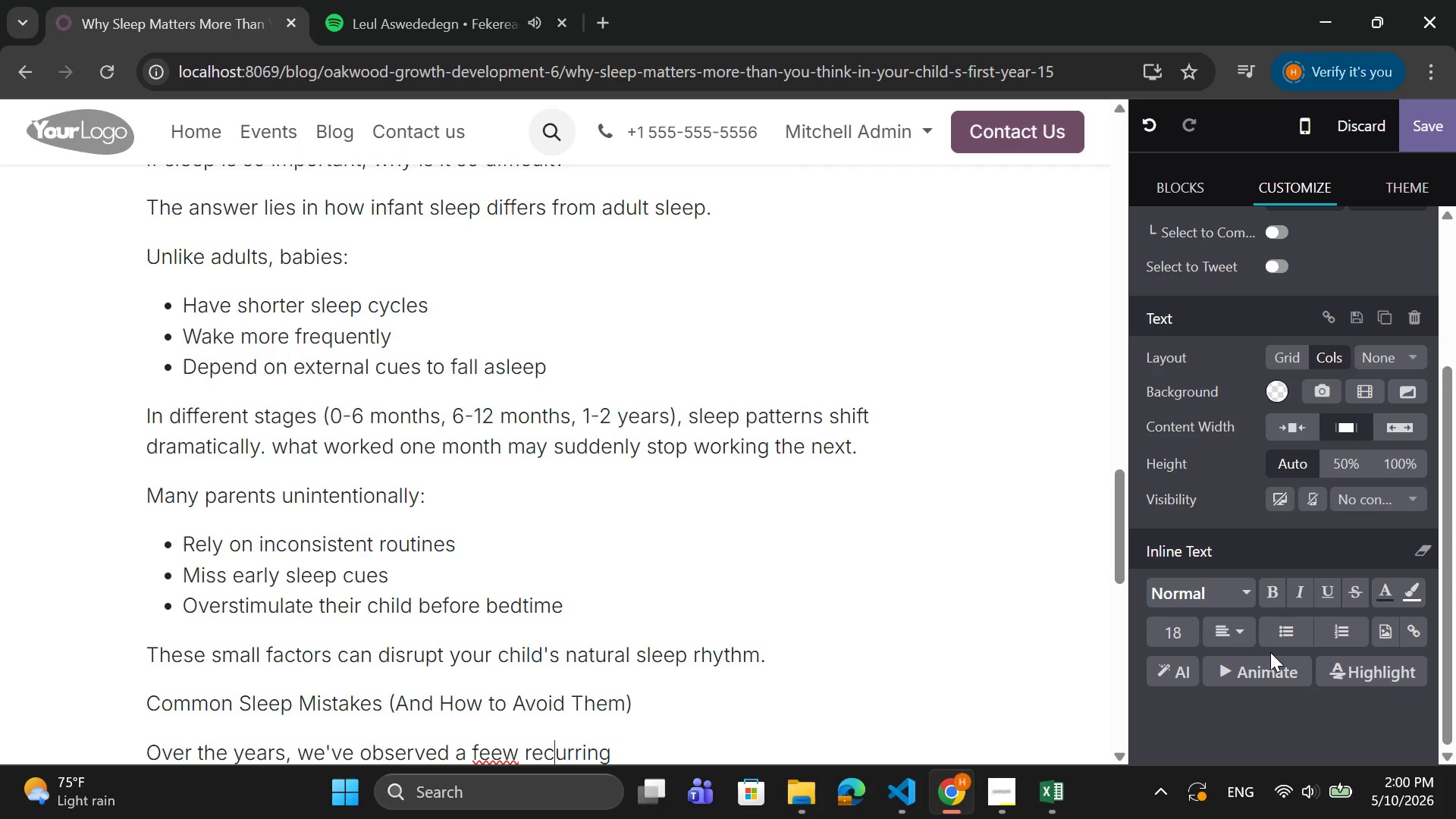 
key(ArrowLeft)
 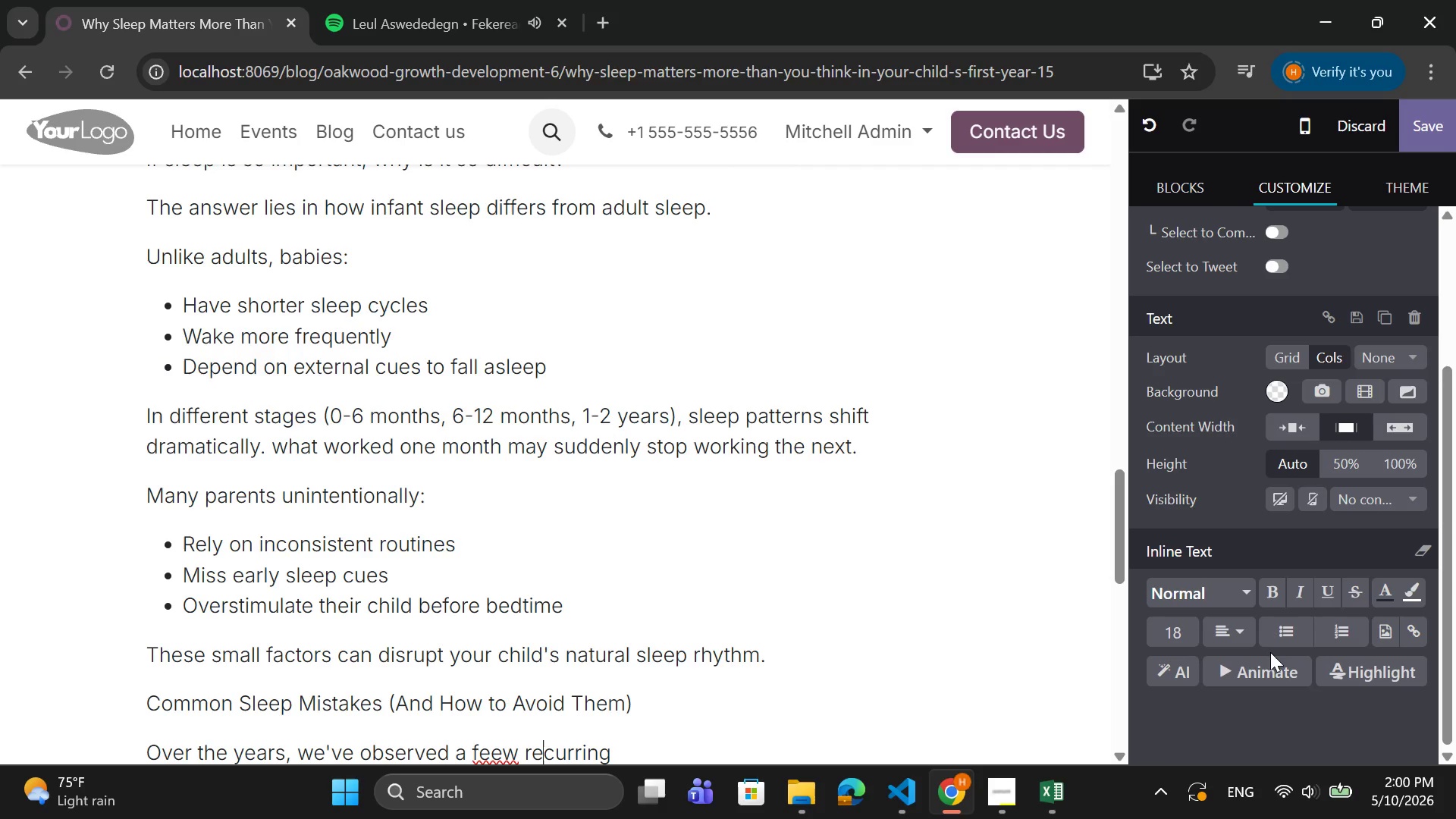 
key(ArrowLeft)
 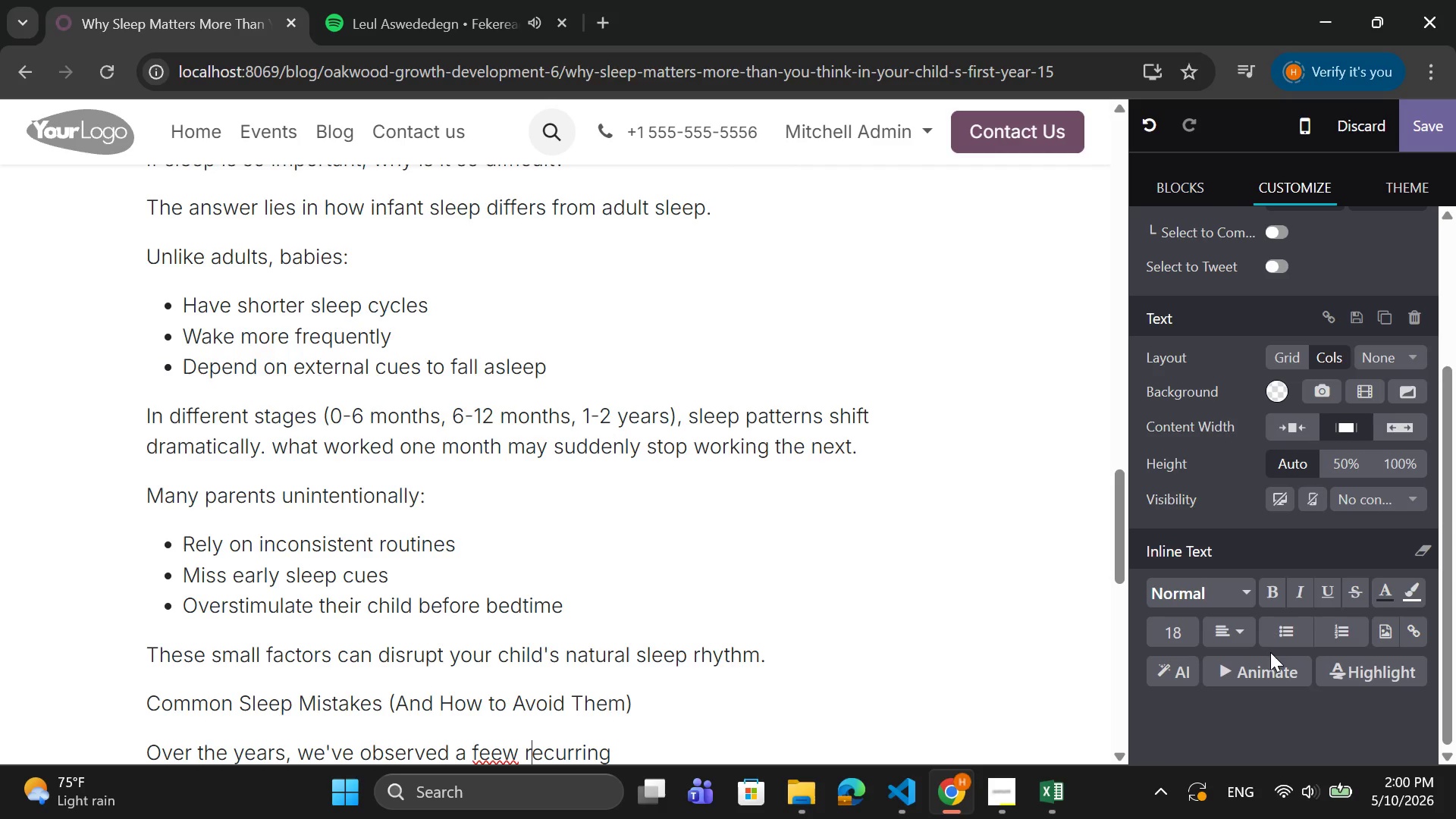 
key(ArrowLeft)
 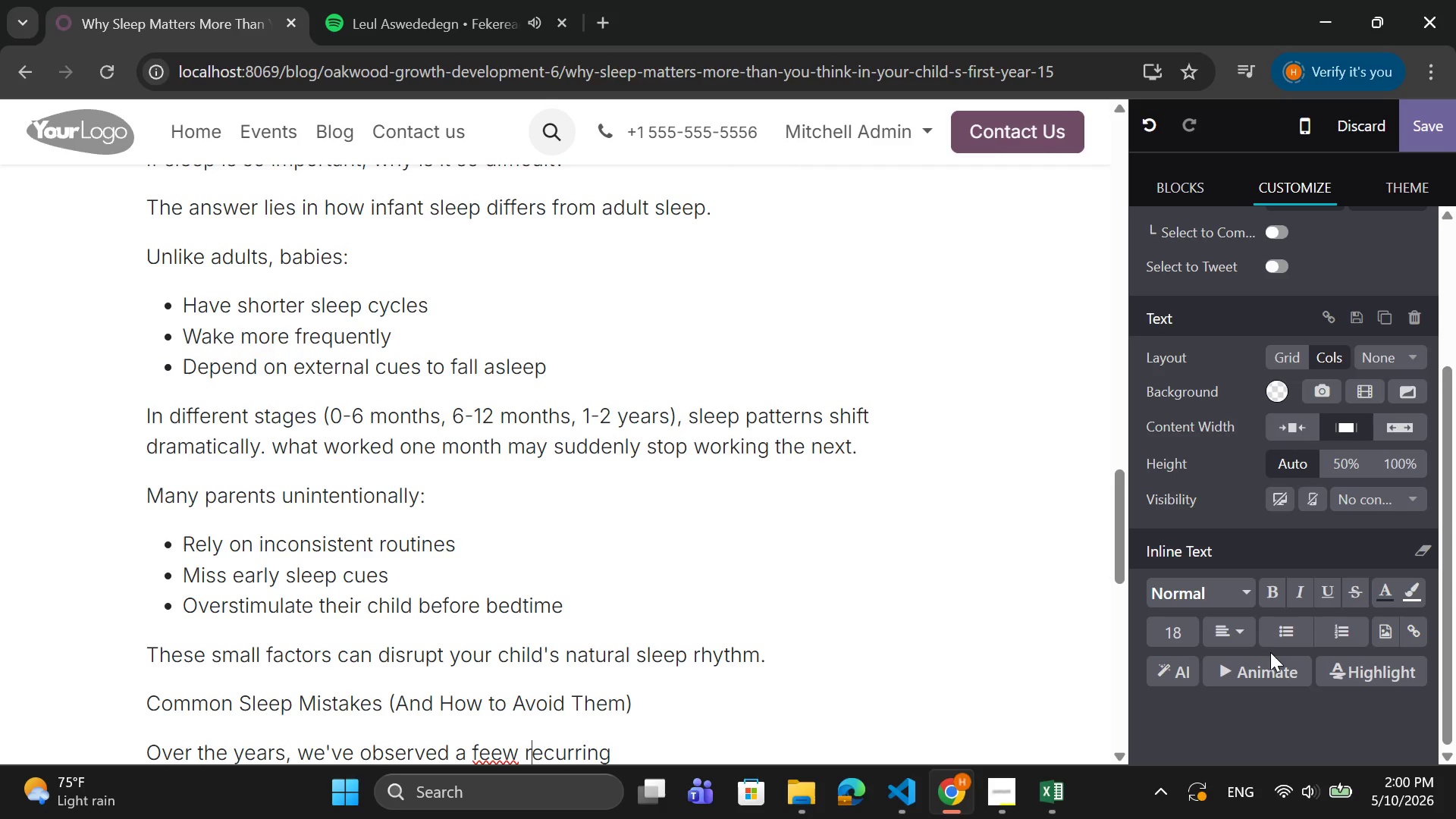 
key(ArrowLeft)
 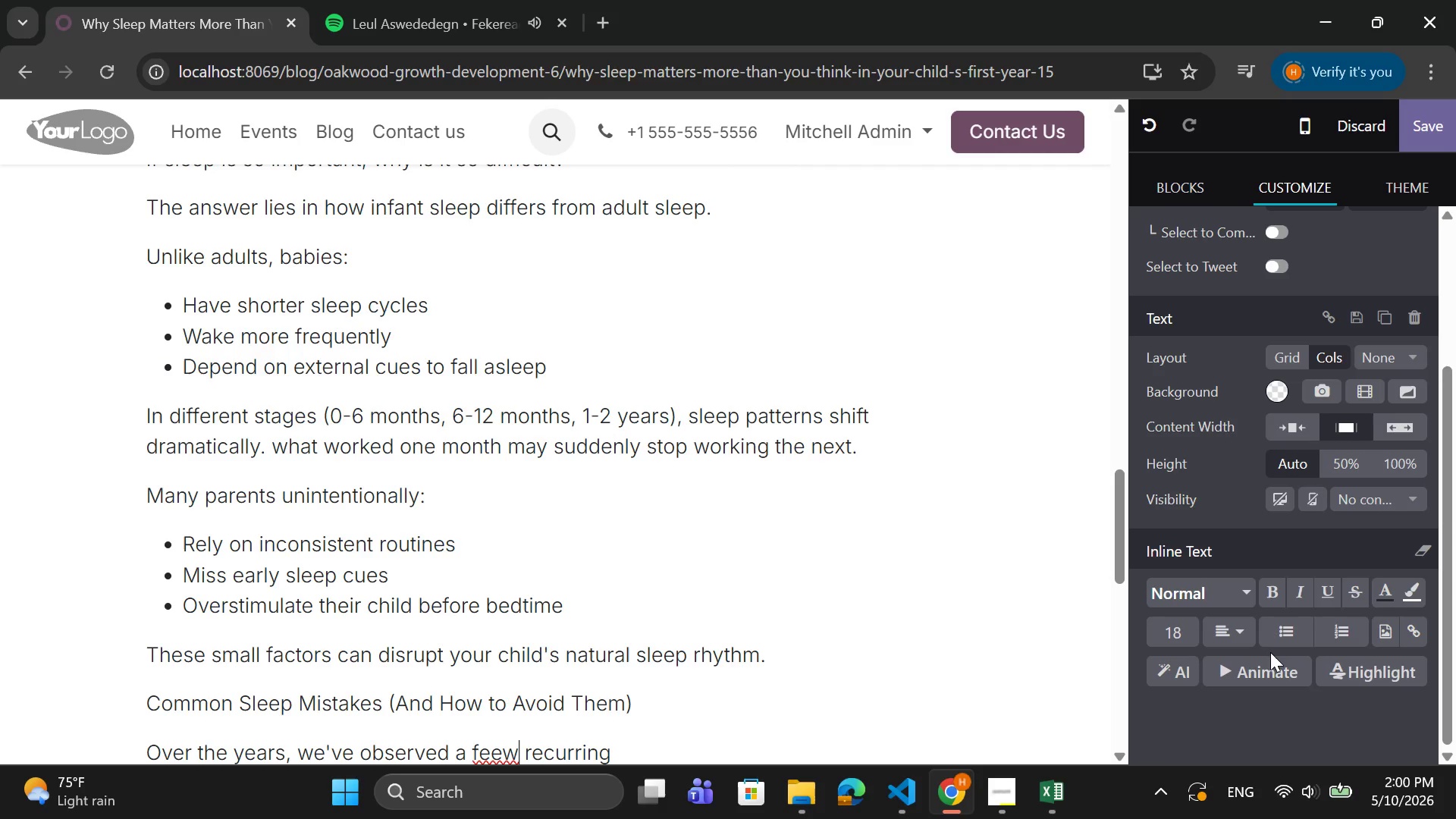 
key(ArrowLeft)
 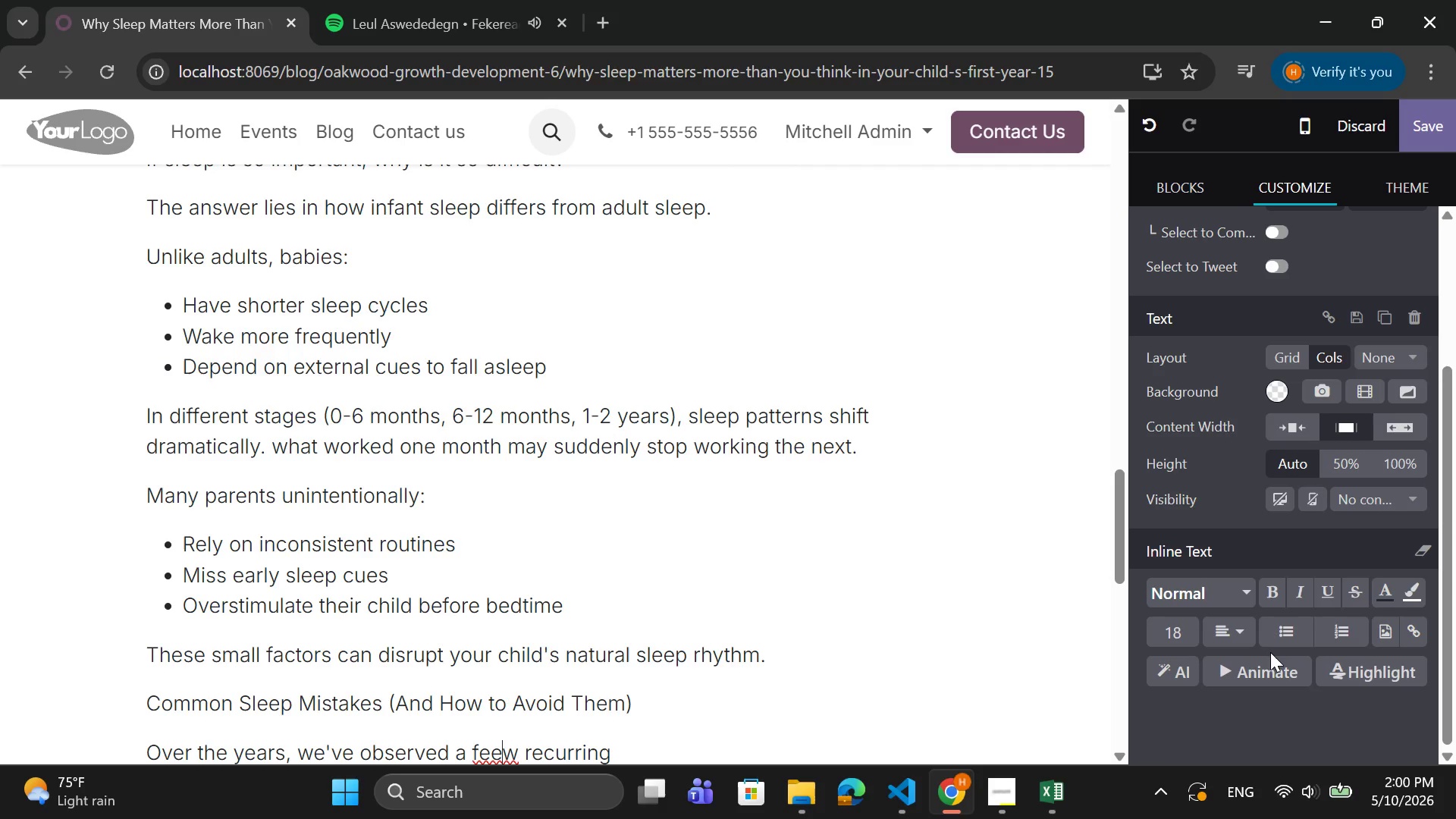 
key(ArrowLeft)
 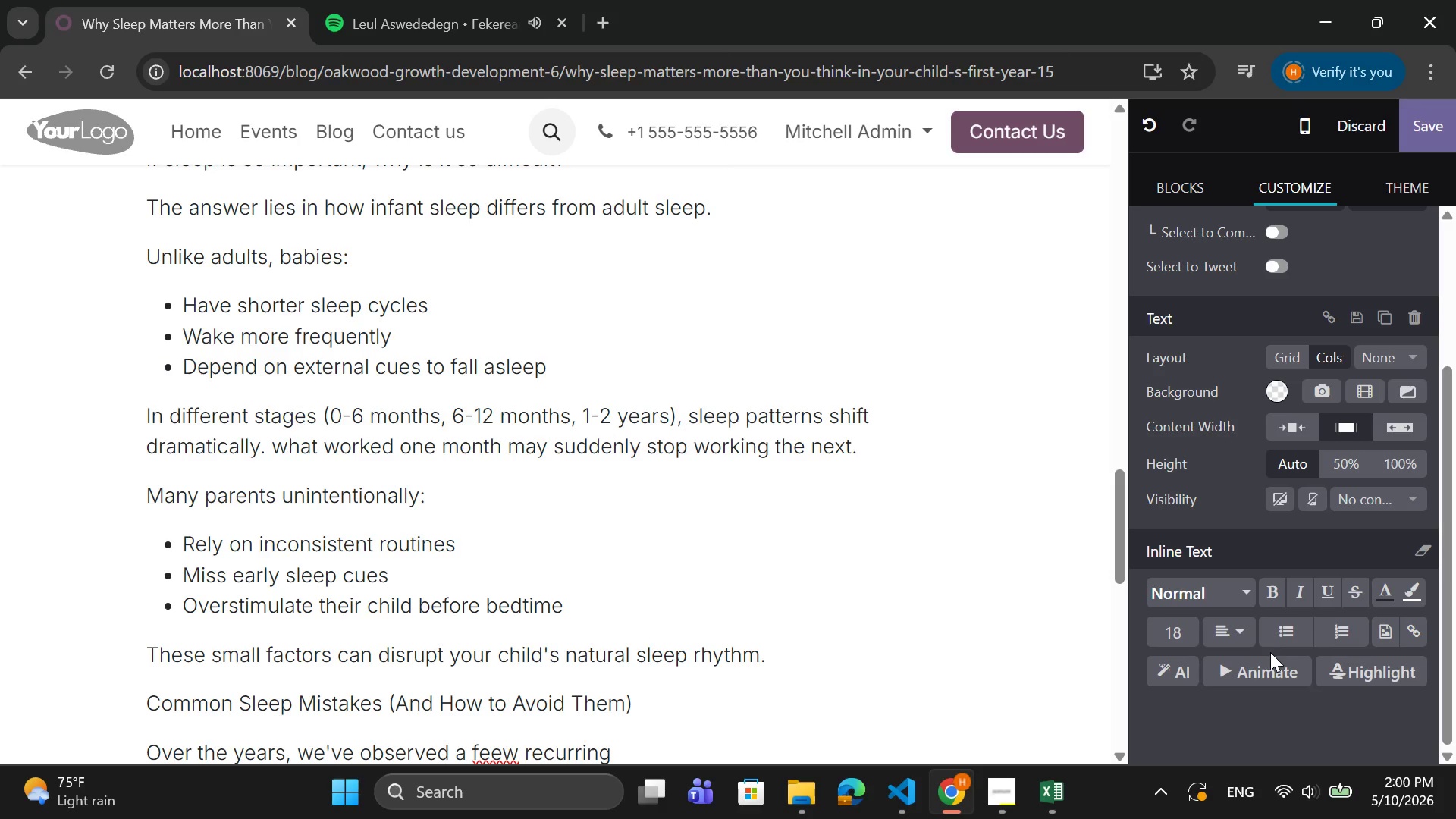 
key(Backspace)
 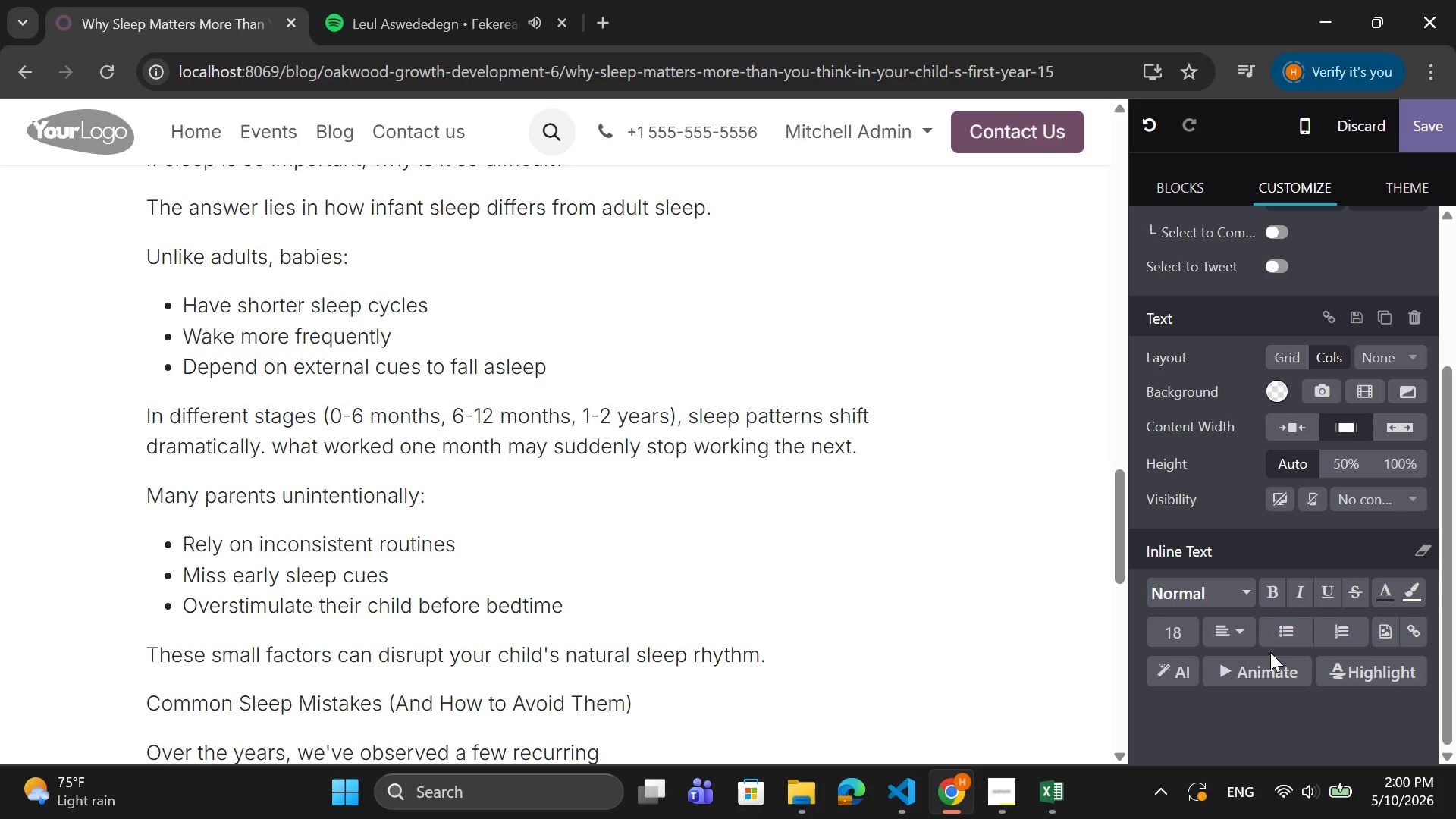 
key(ArrowRight)
 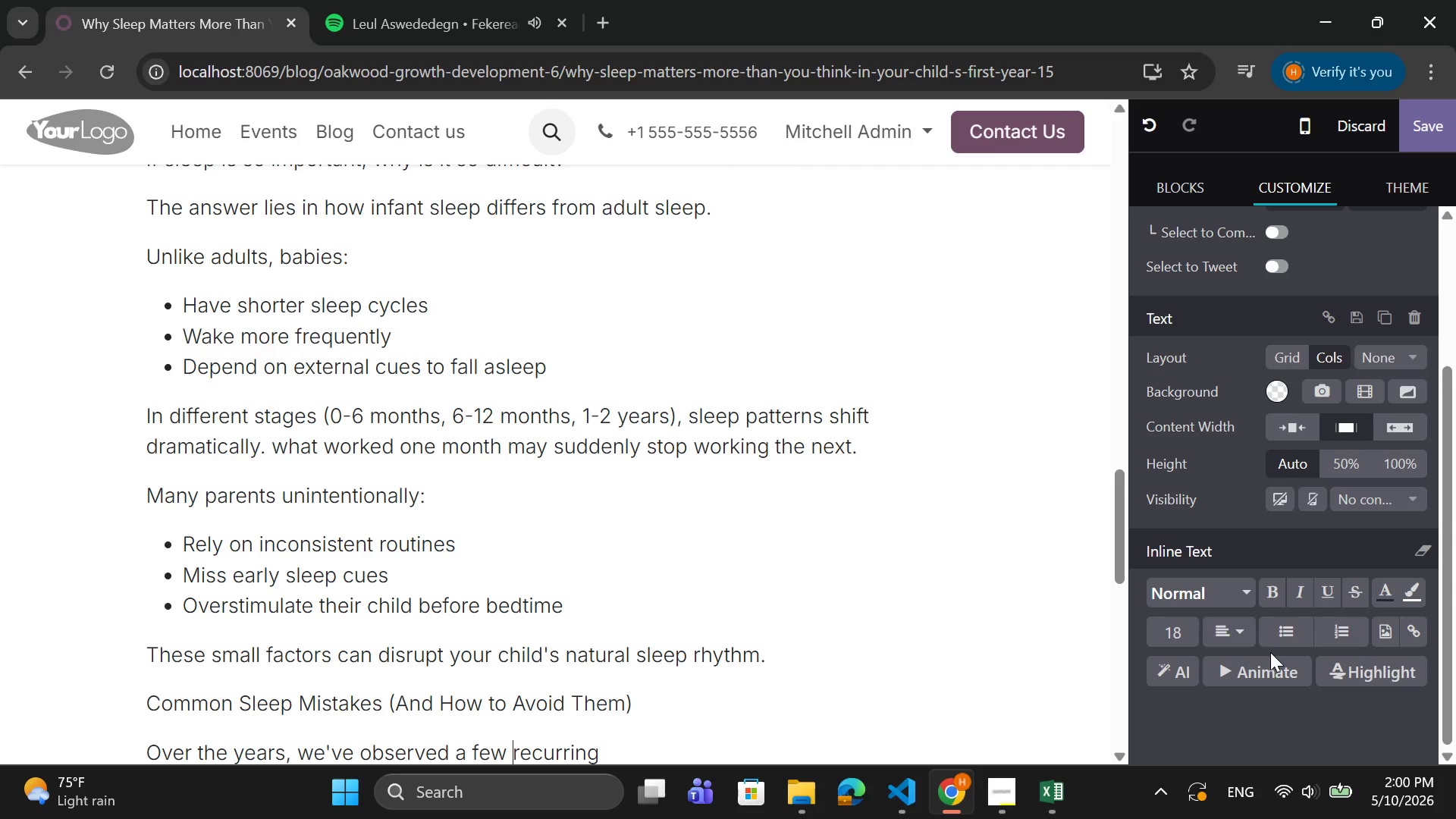 
key(ArrowRight)
 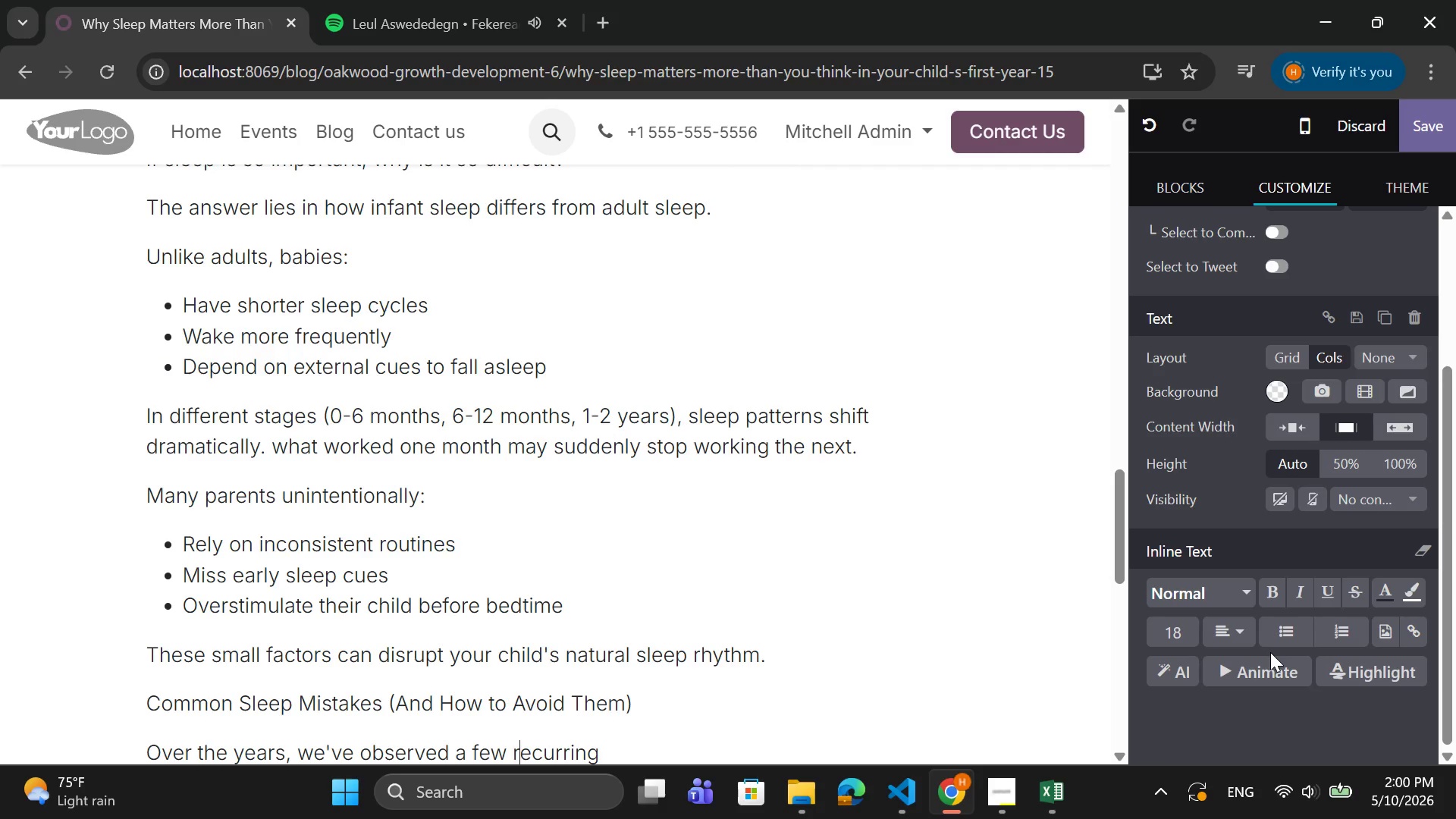 
key(ArrowRight)
 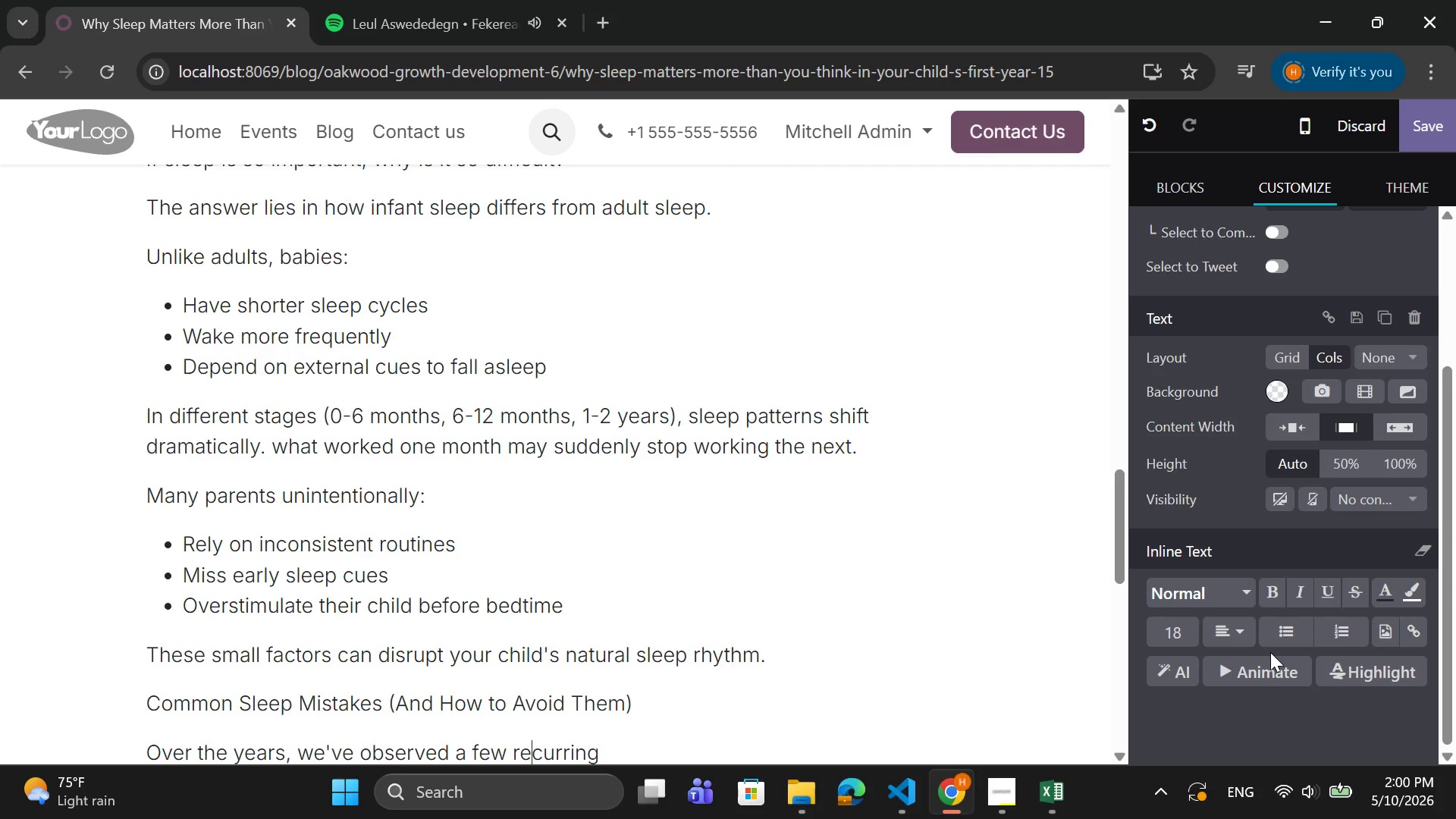 
key(ArrowRight)
 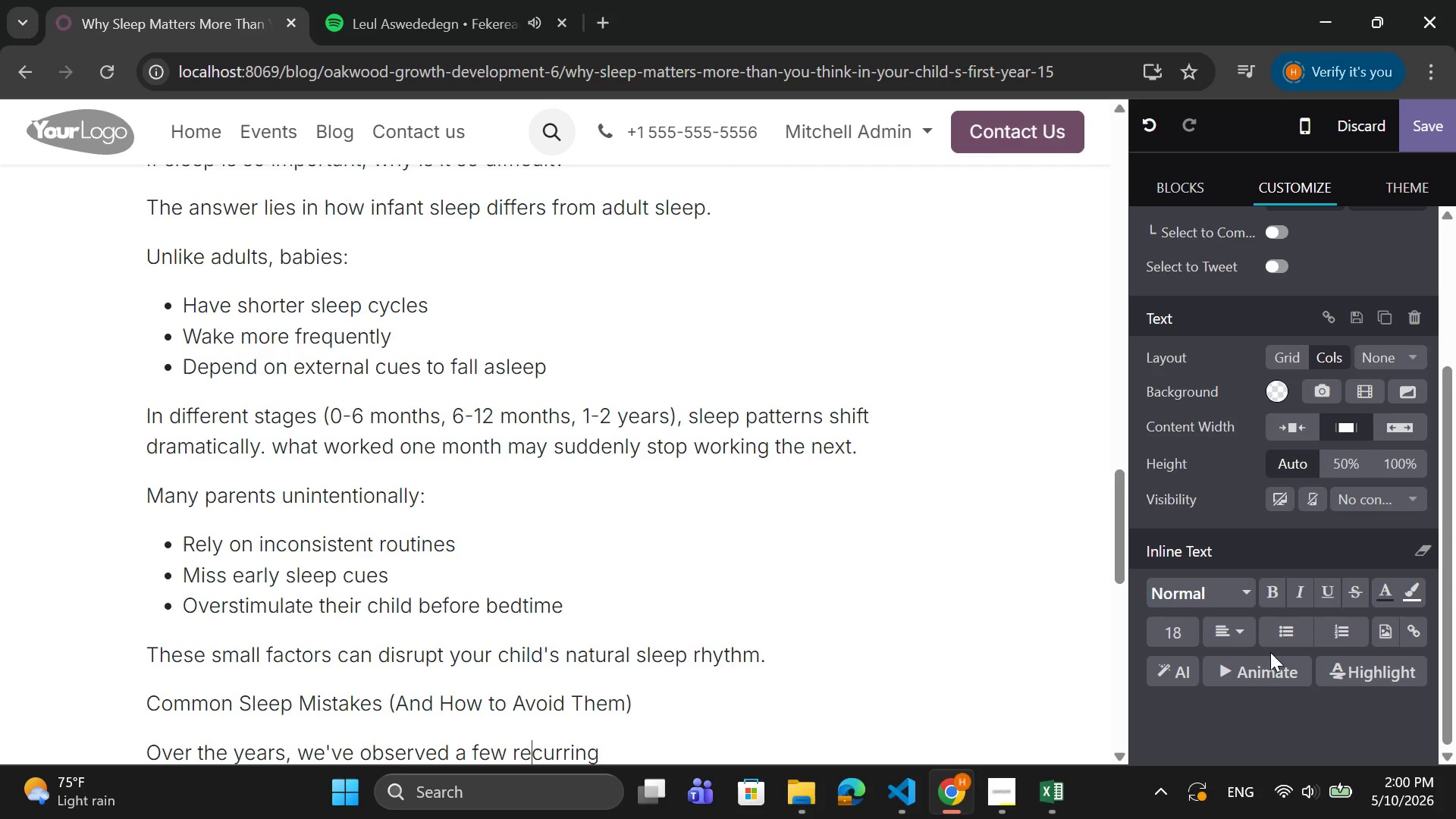 
key(ArrowRight)
 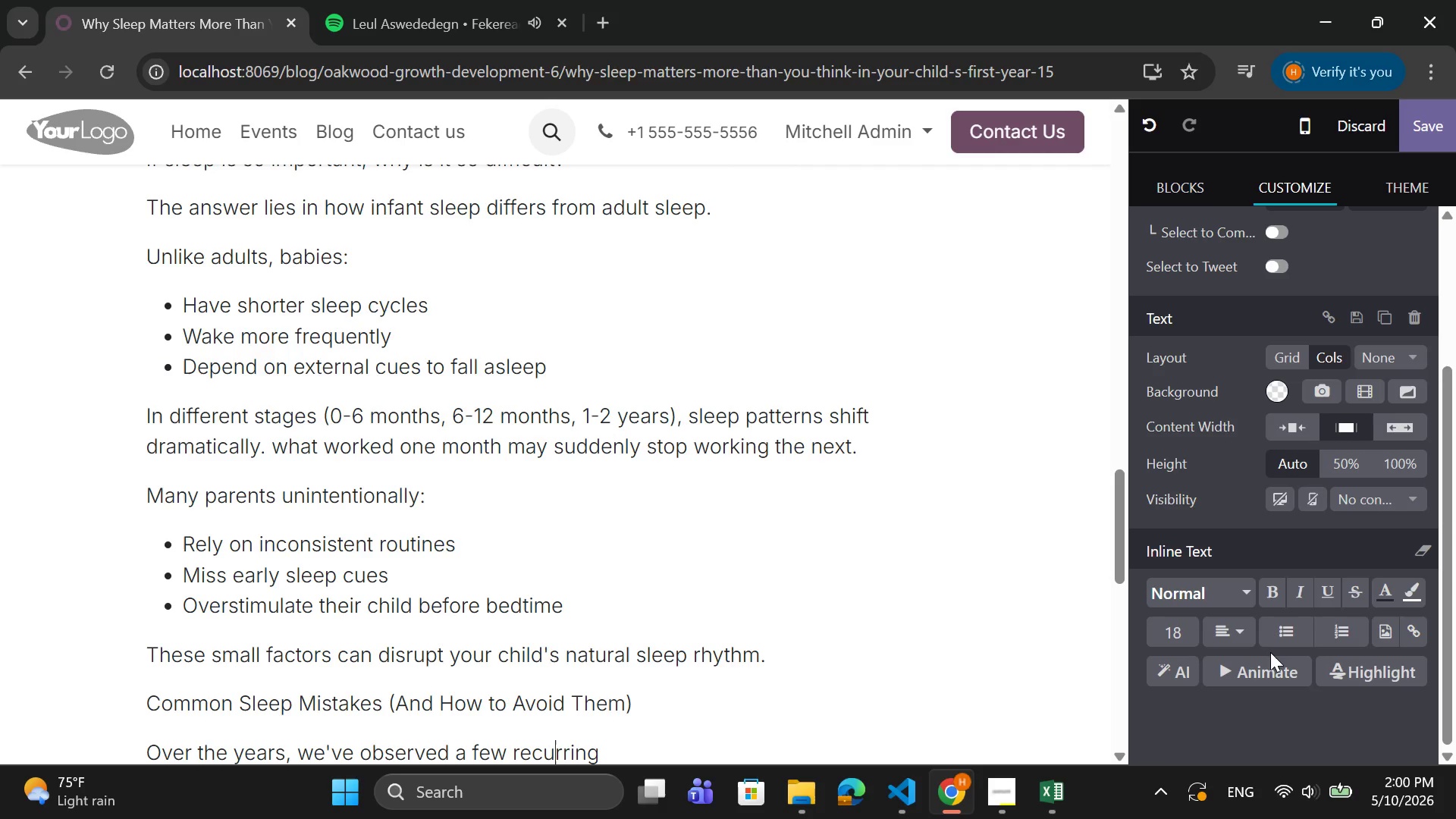 
key(ArrowRight)
 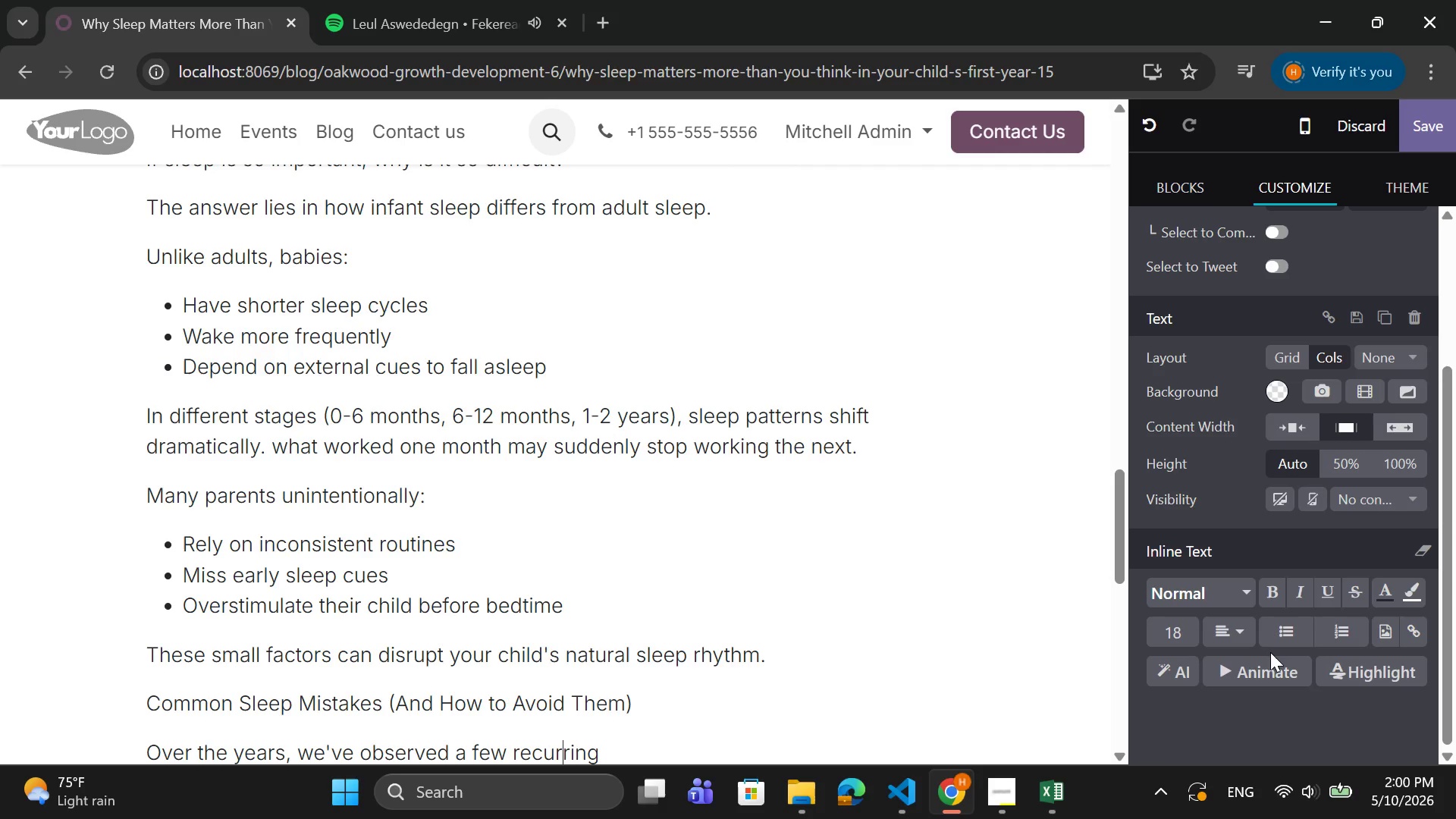 
key(ArrowRight)
 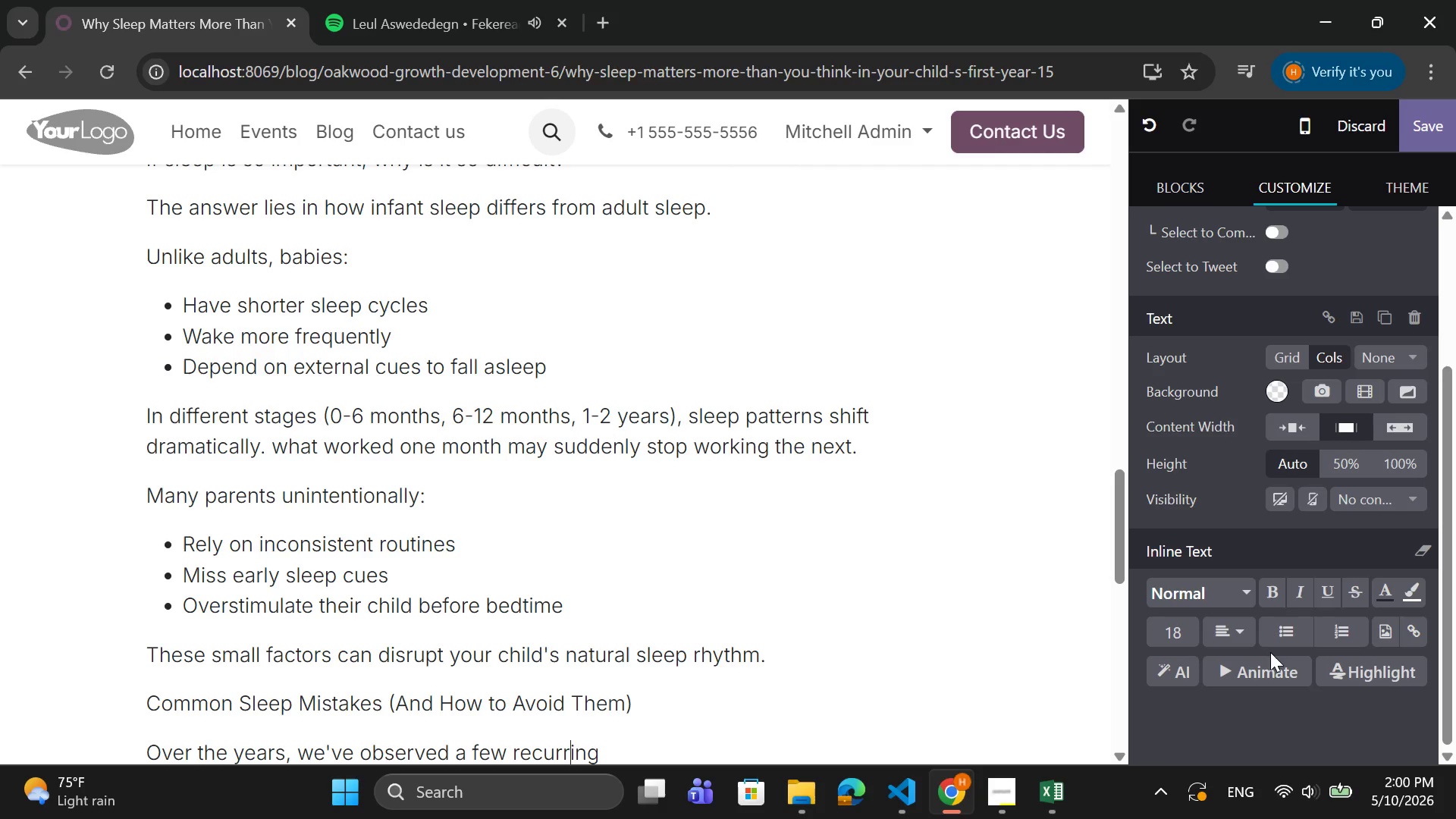 
key(ArrowRight)
 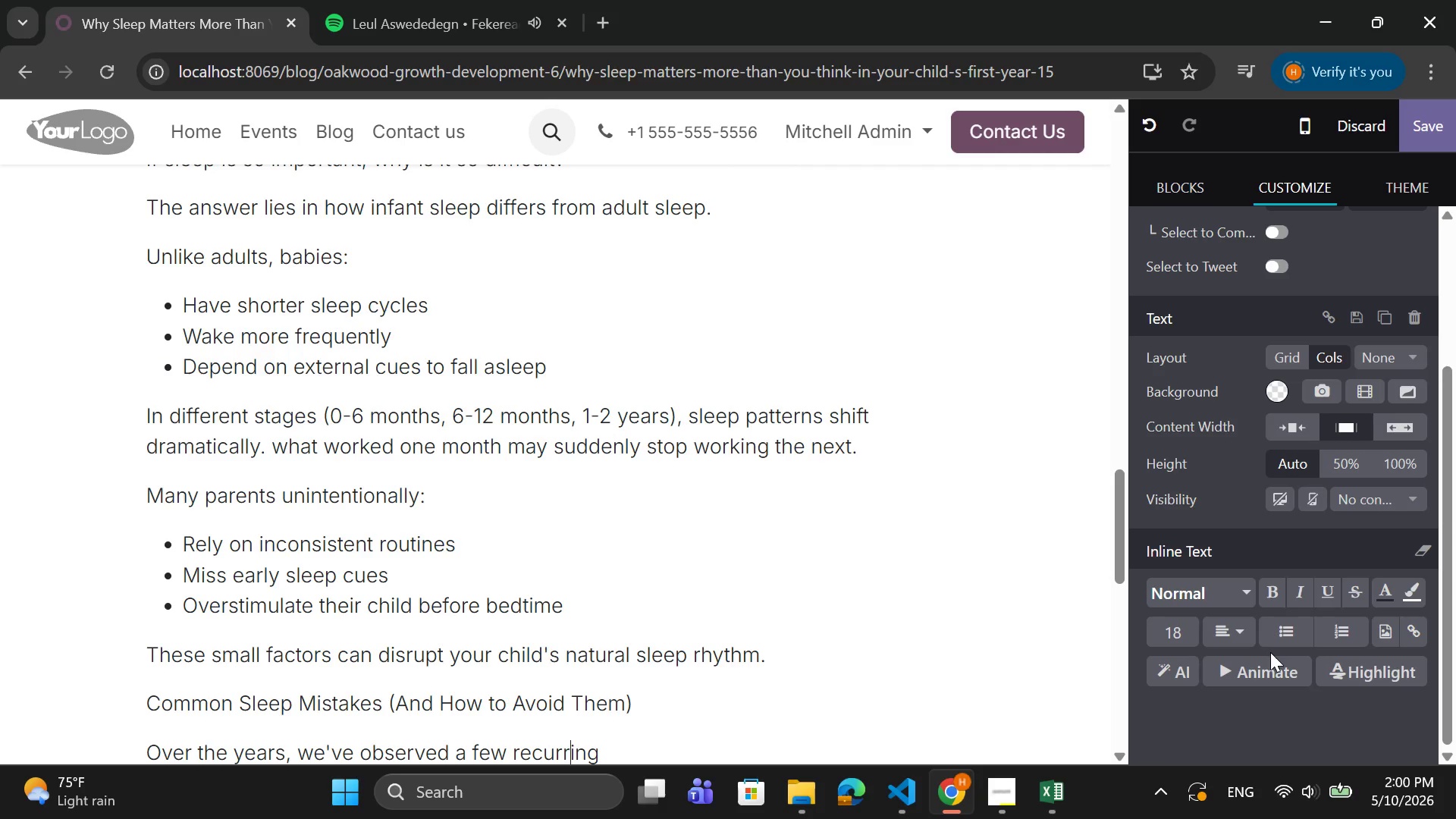 
key(ArrowRight)
 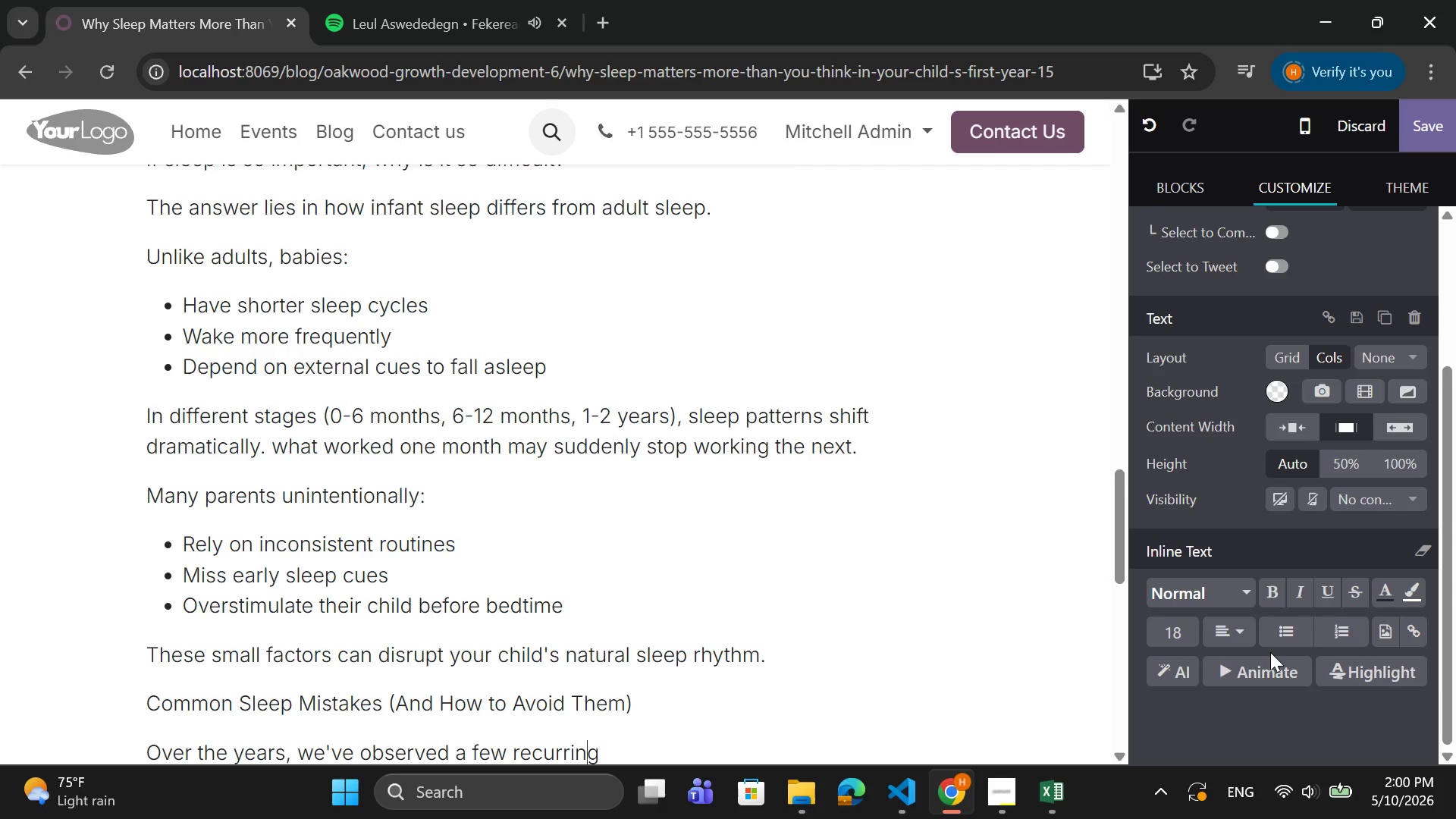 
key(ArrowRight)
 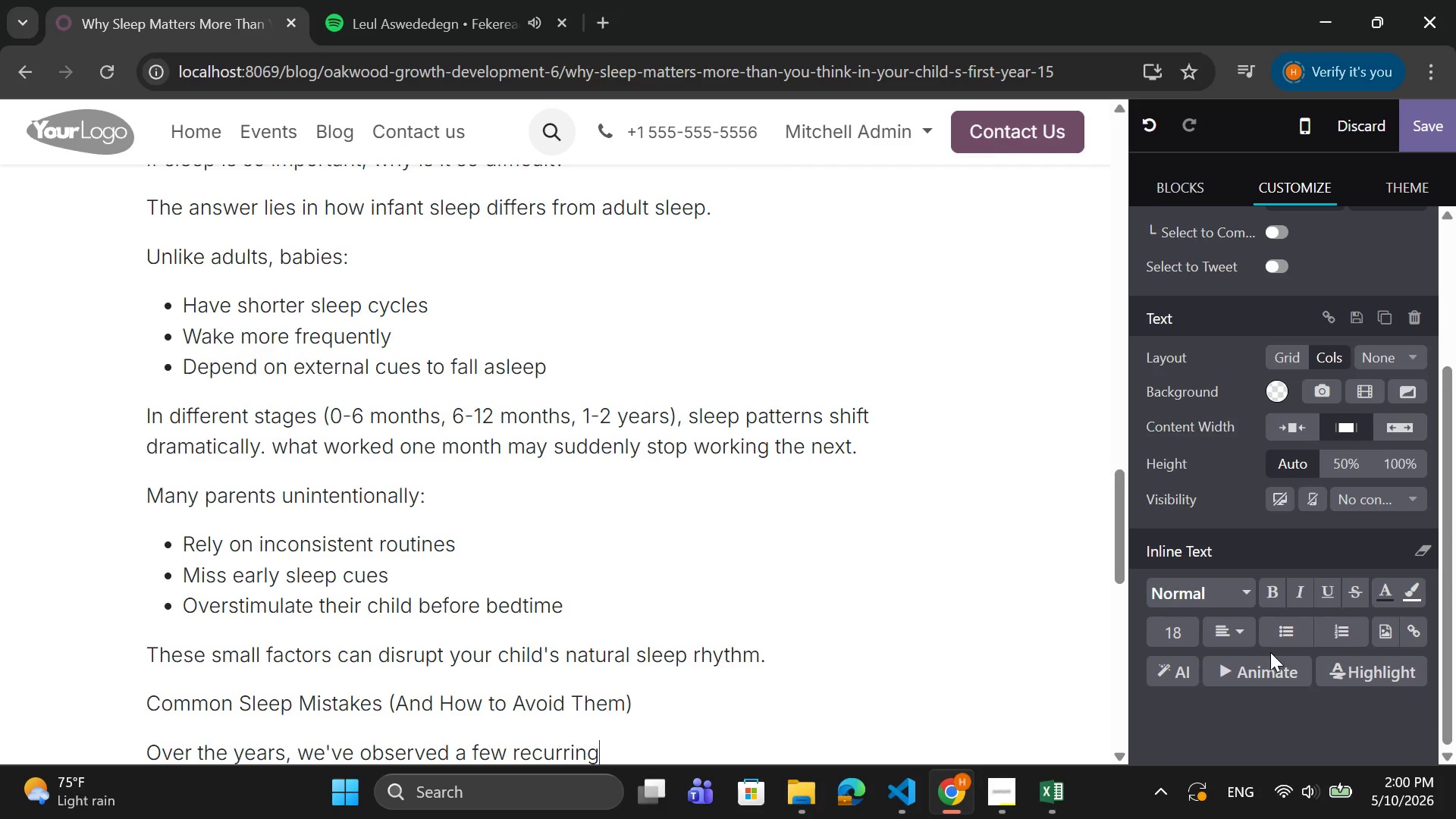 
key(ArrowRight)
 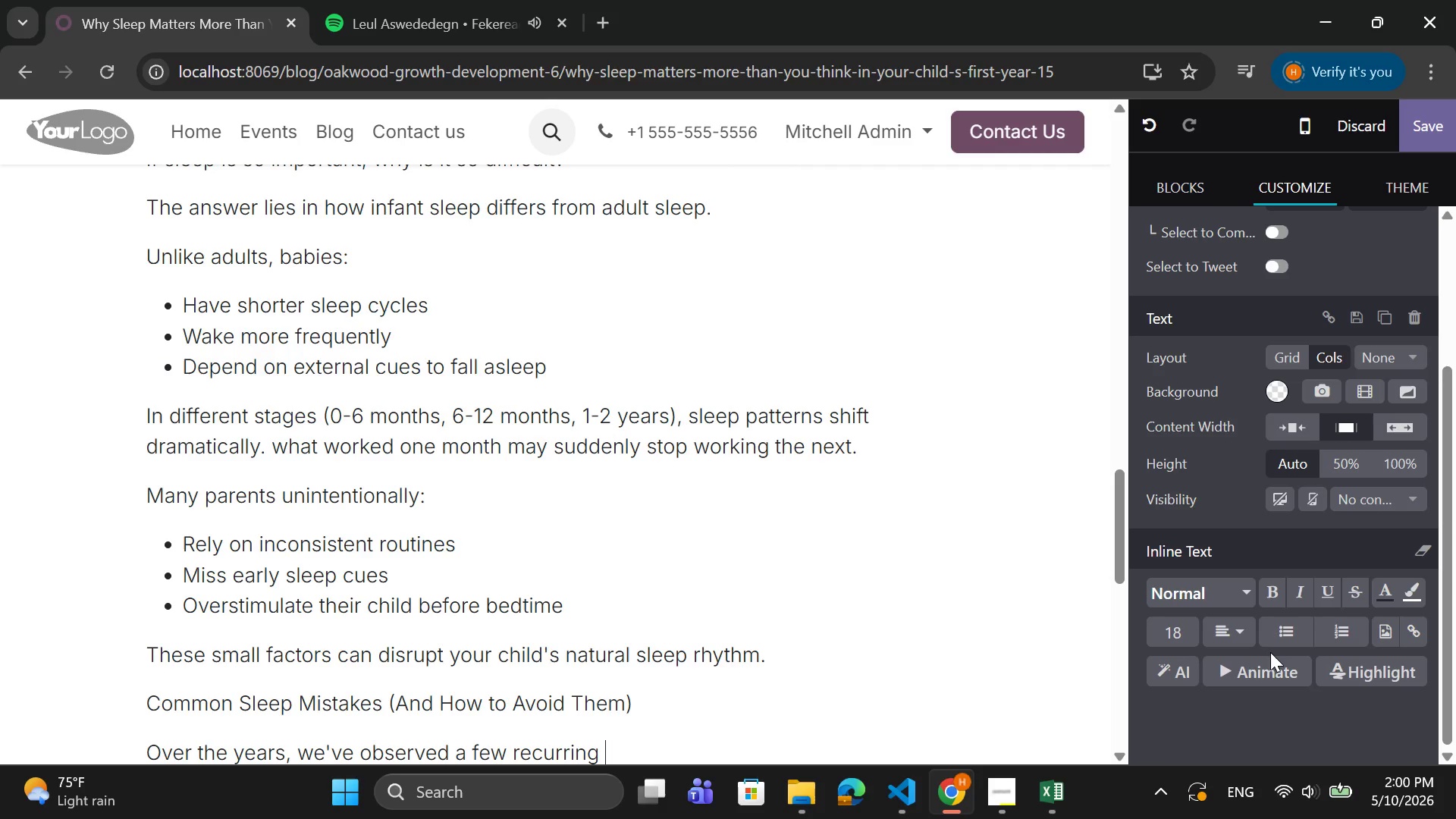 
type(  pattenre)
key(Backspace)
key(Backspace)
type(s)
key(Backspace)
key(Backspace)
type(rsn)
key(Backspace)
key(Backspace)
type(ns among families:)
 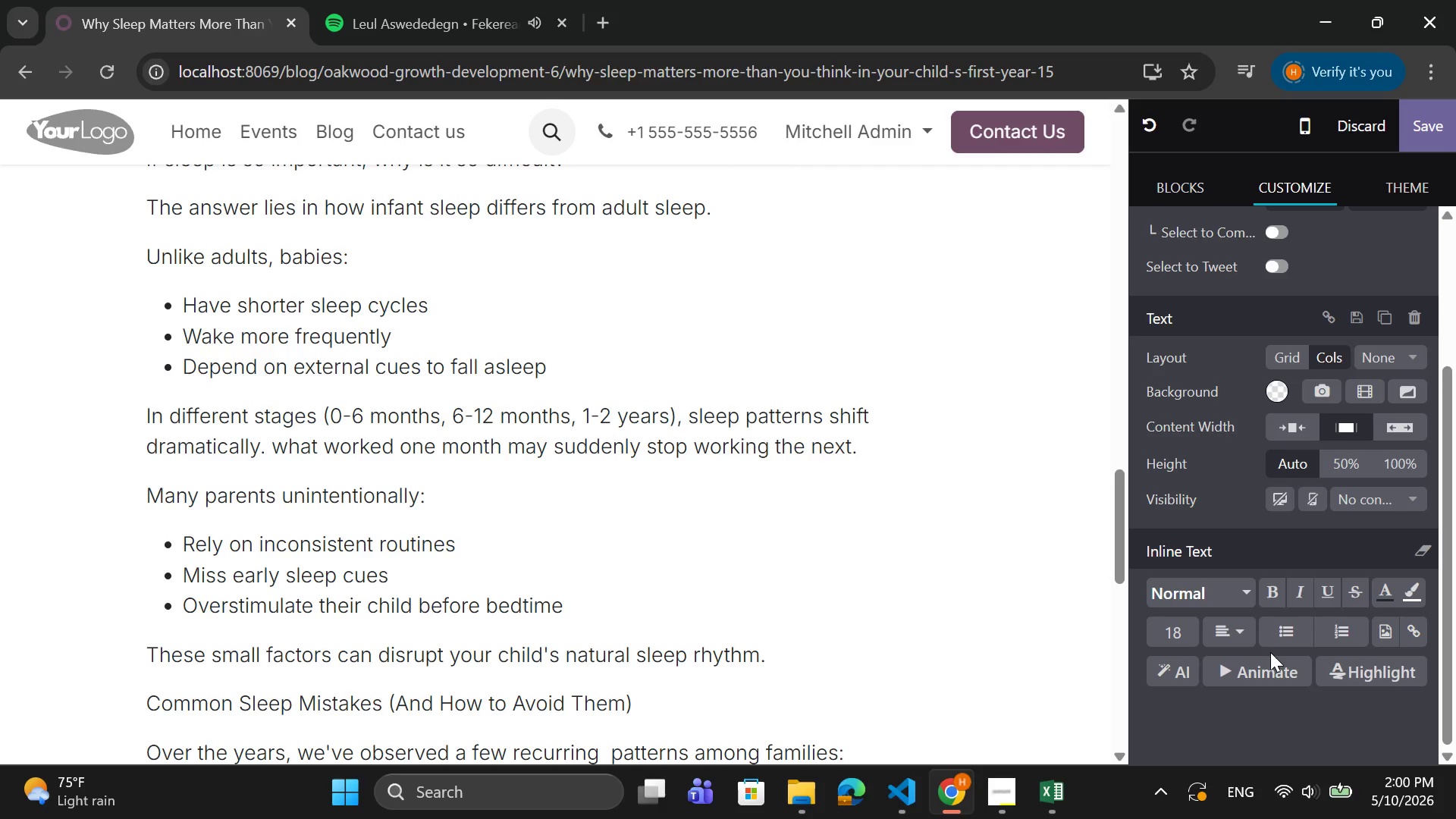 
key(Enter)
 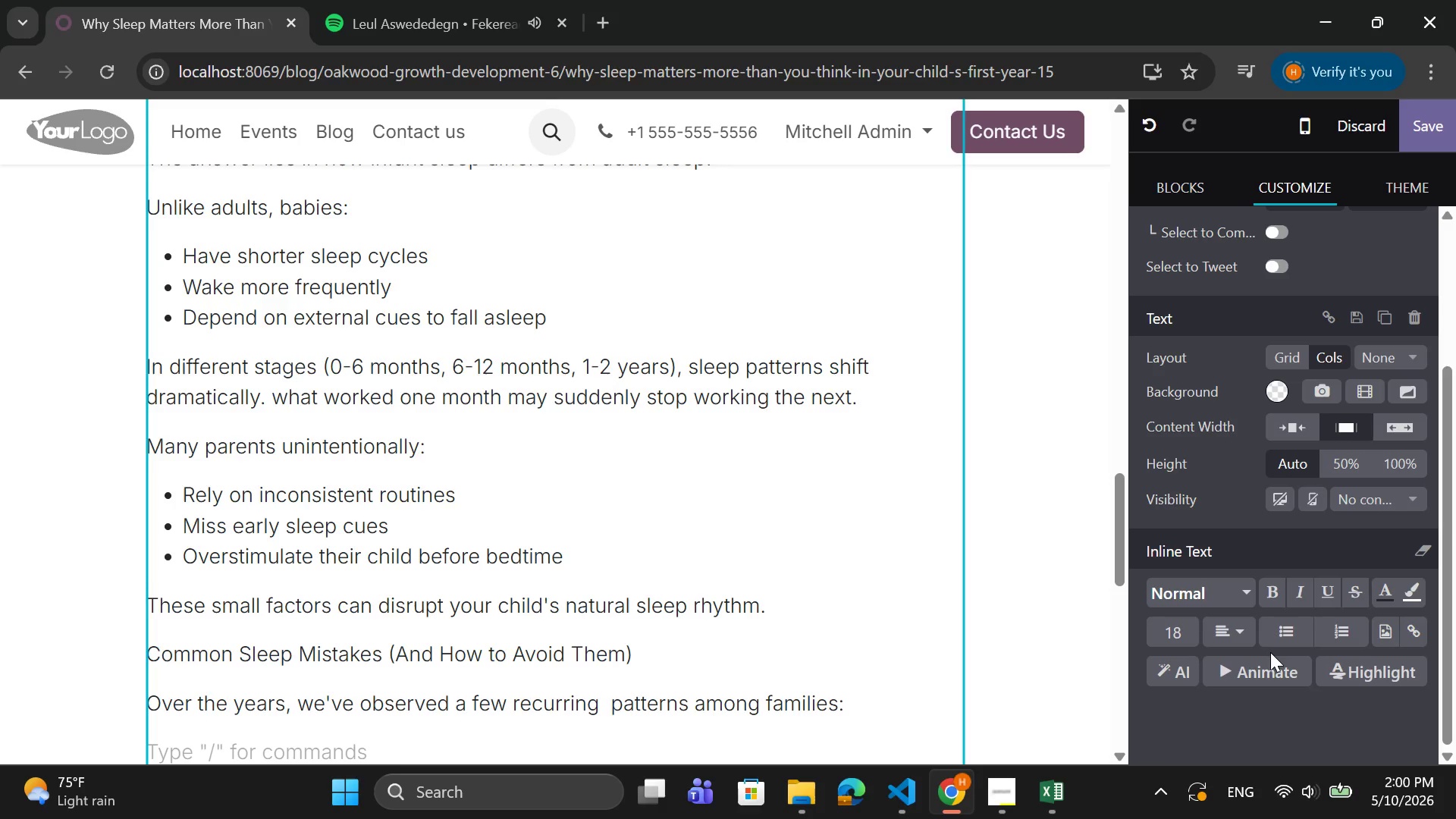 
type(1. Inconsistent Bedtime Routines)
 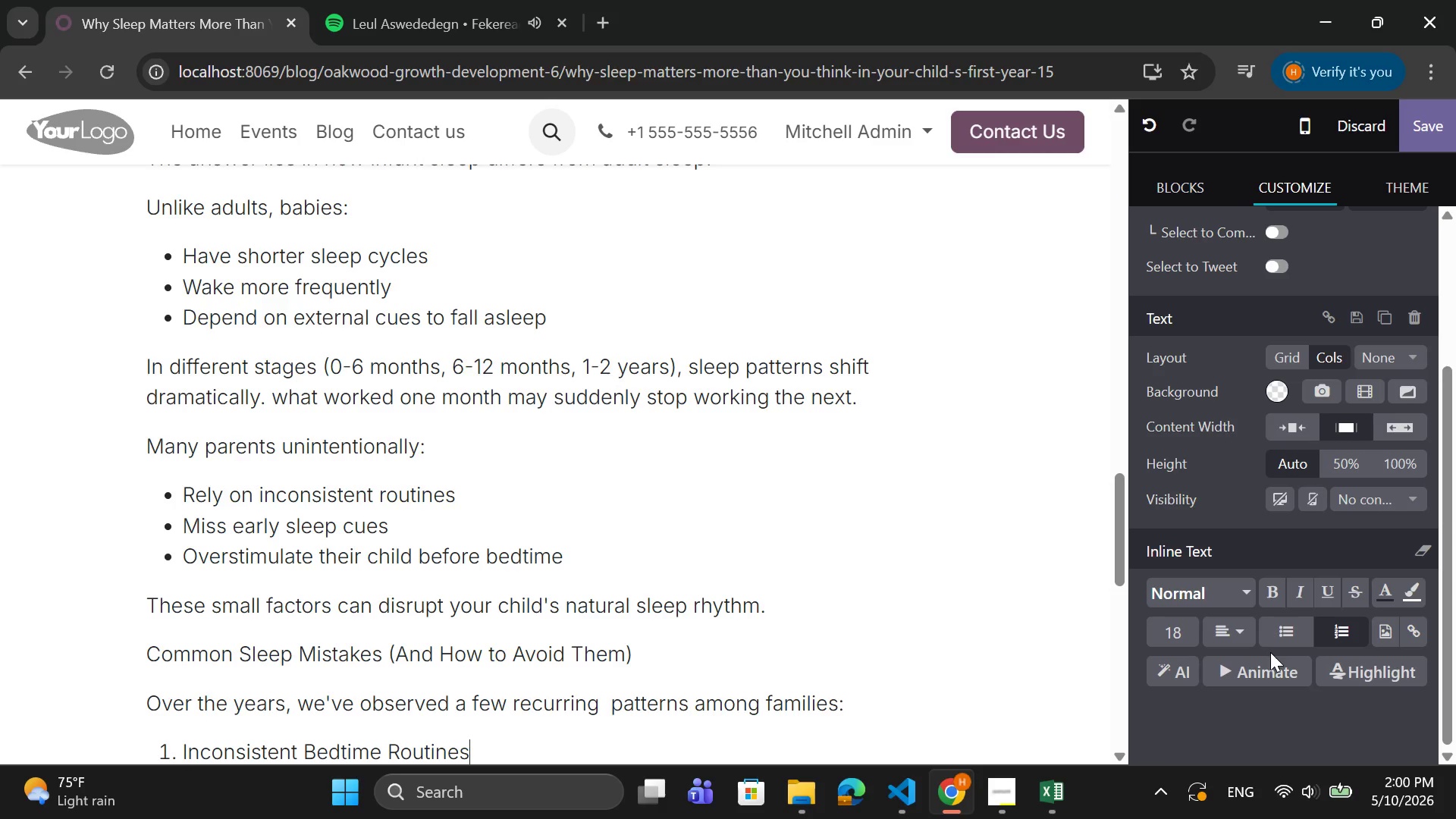 
key(Enter)
 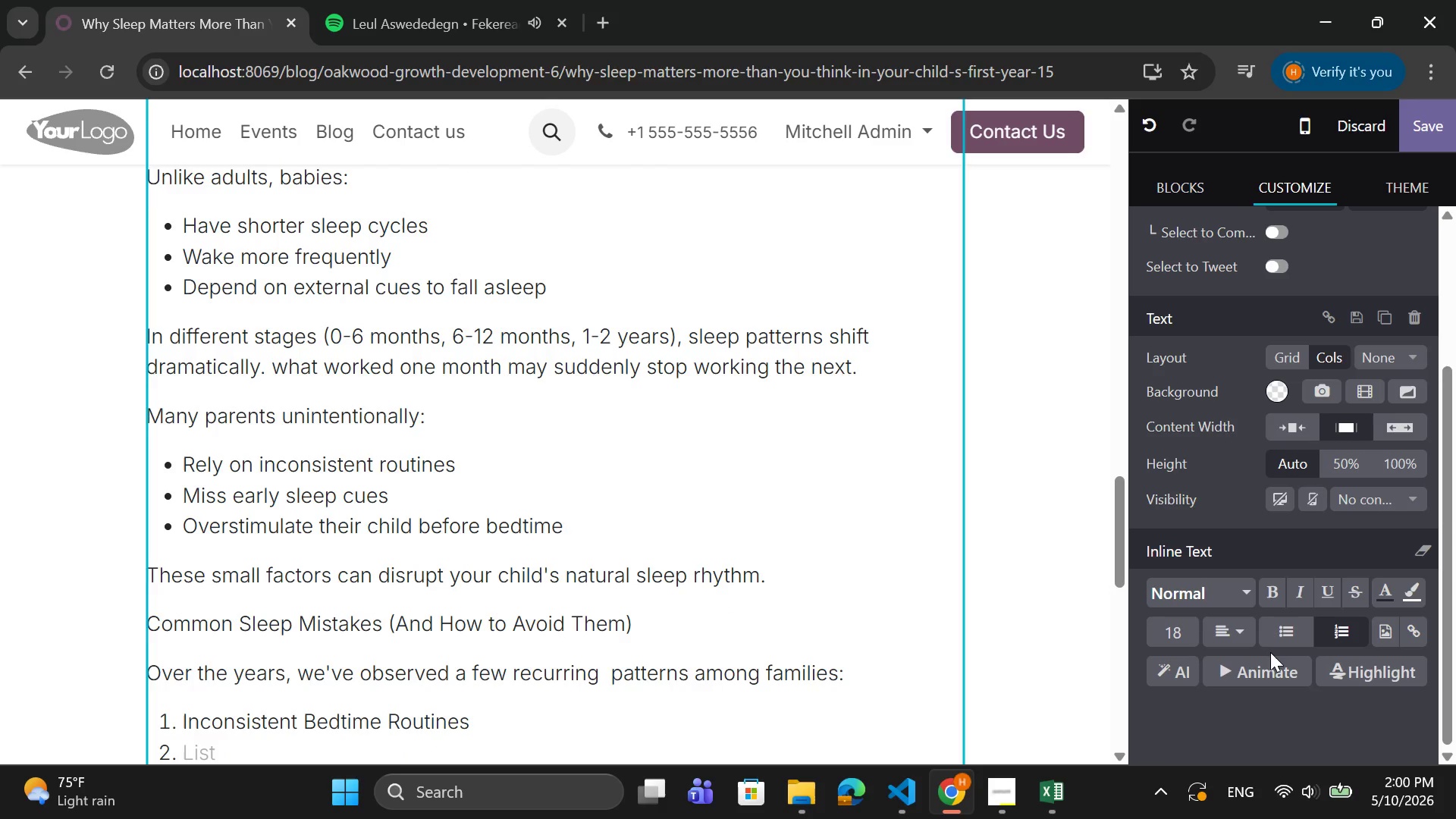 
key(CapsLock)
 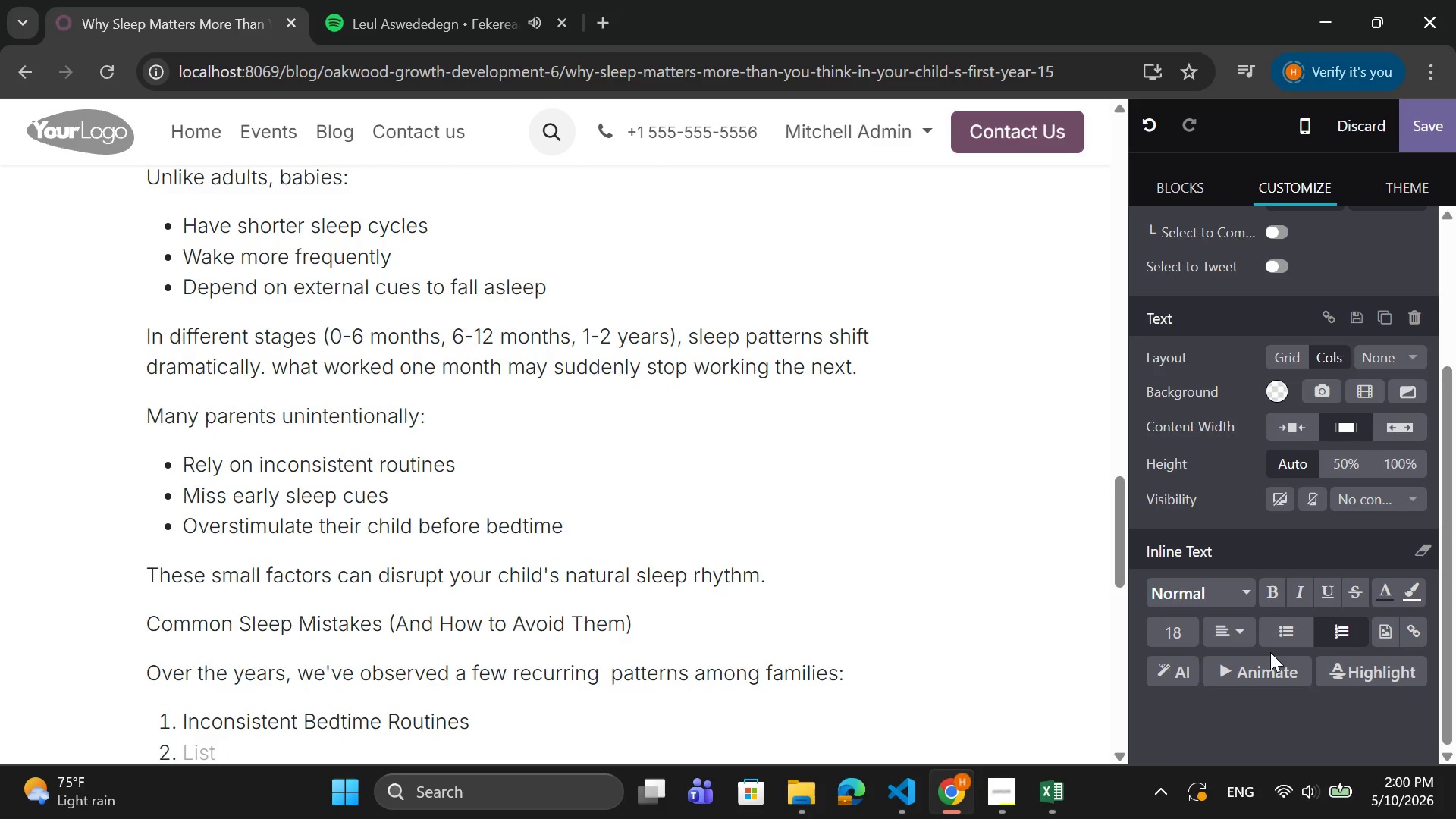 
key(Backspace)
 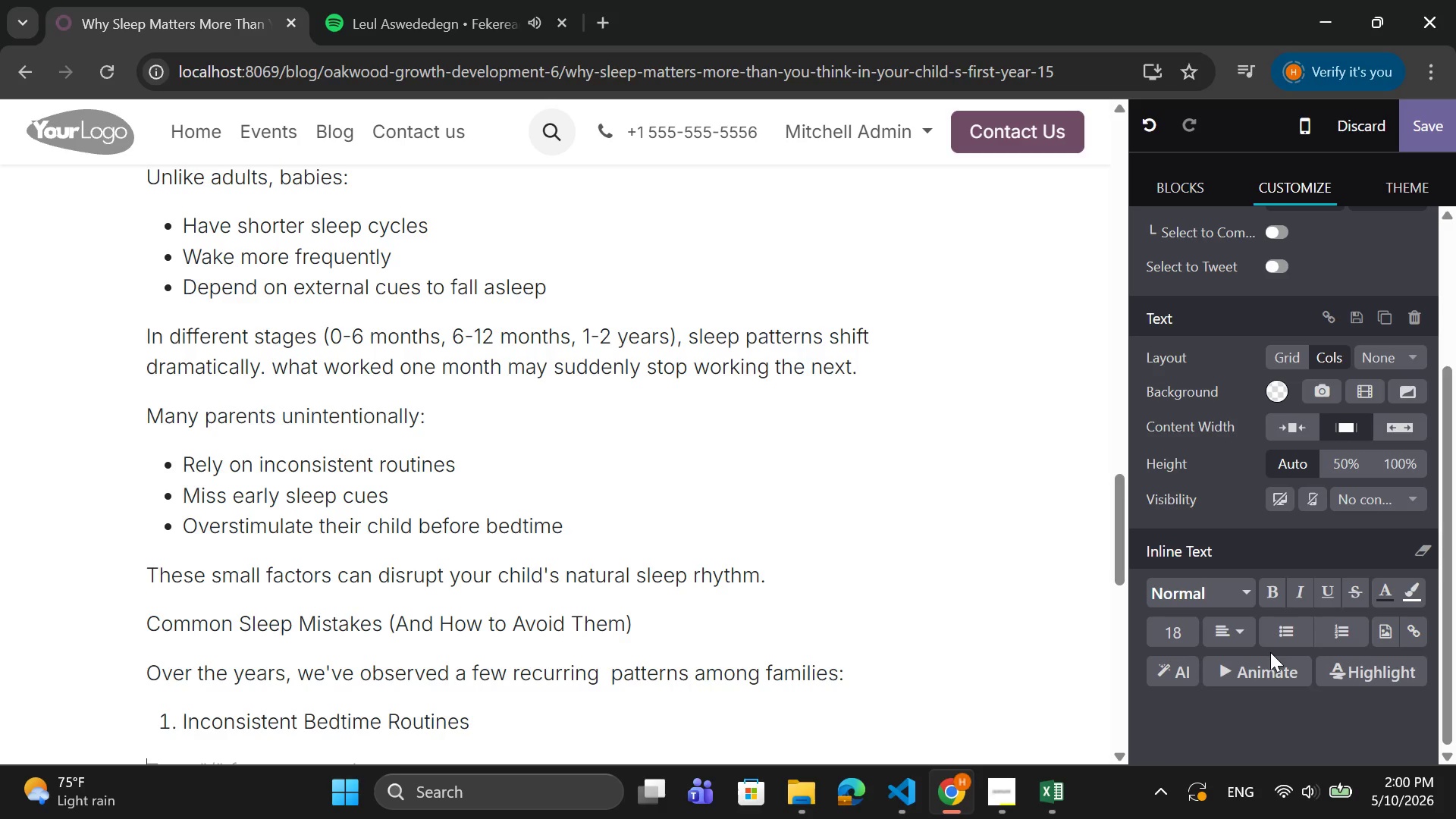 
key(Tab)
 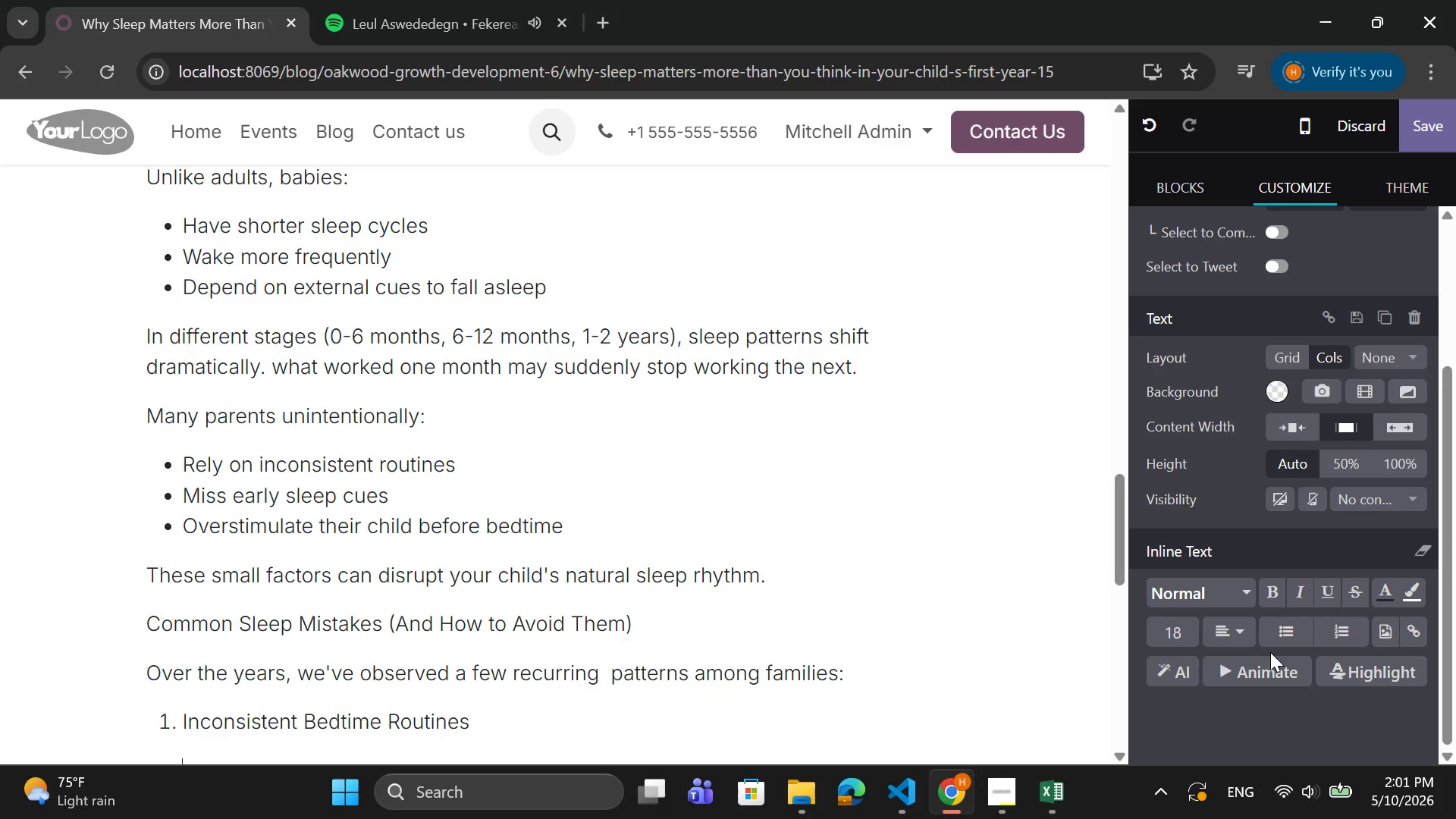 
key(C)
 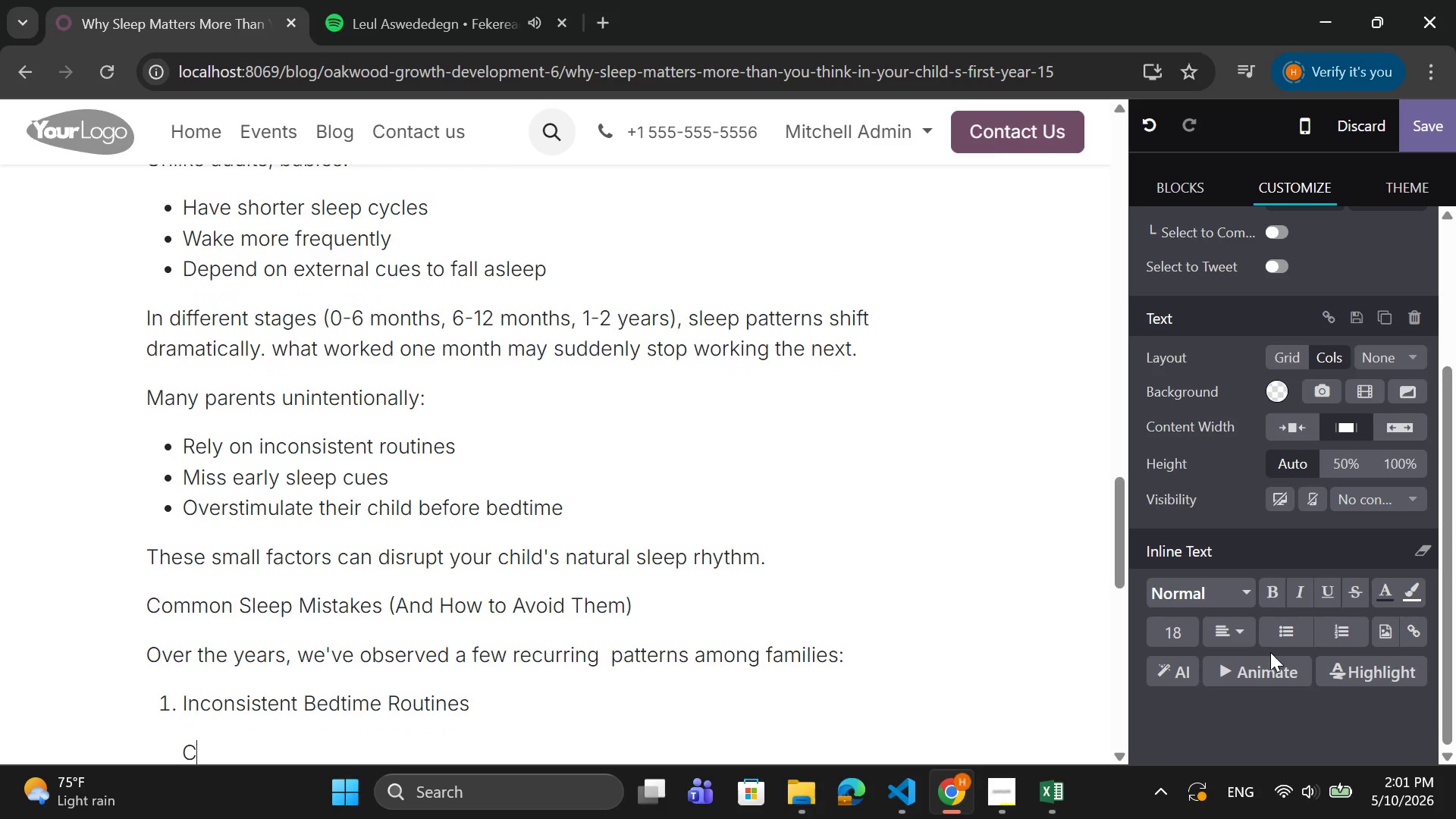 
key(CapsLock)
 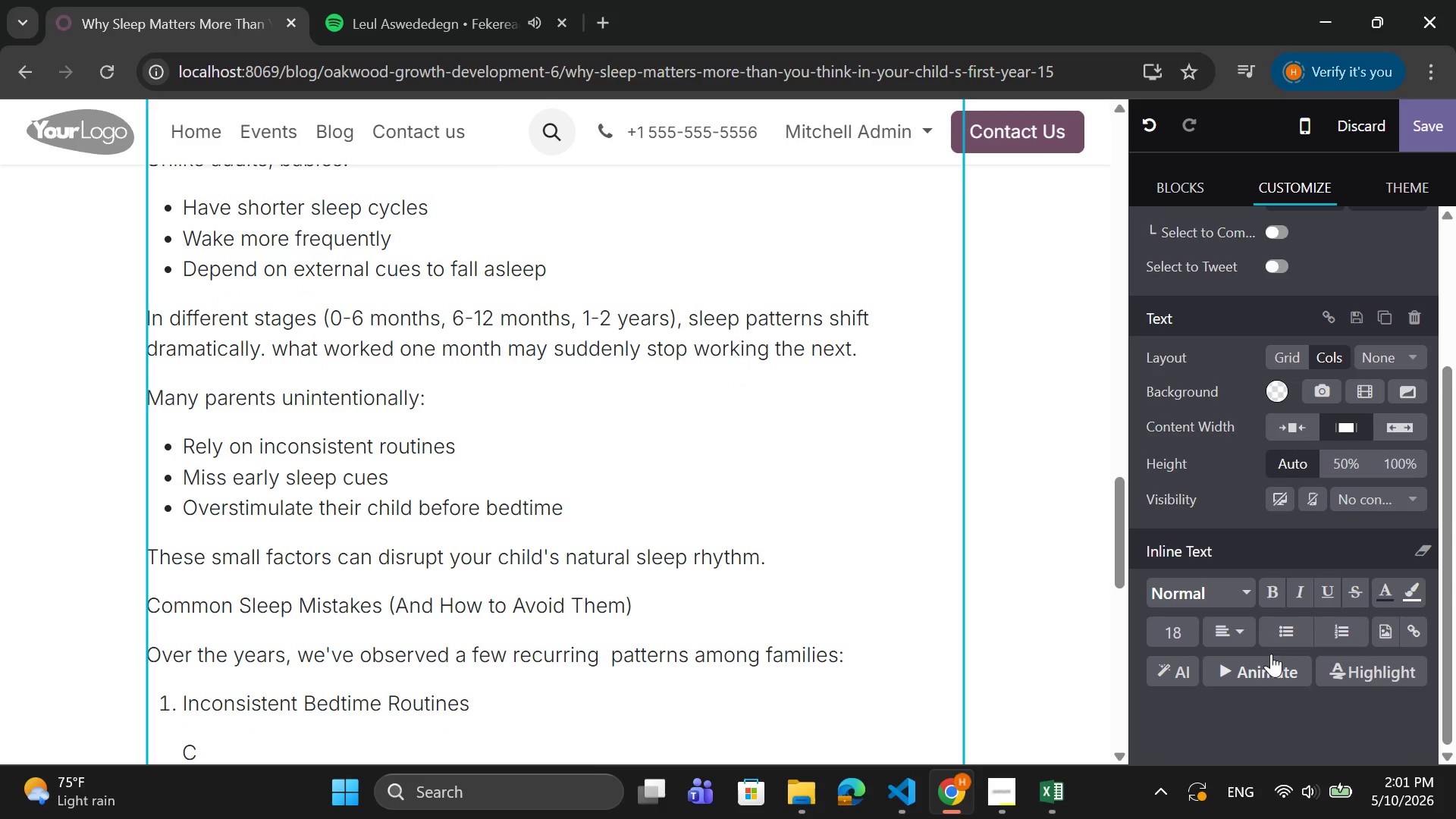 
type(hildren thrive on predica)
key(Backspace)
type(tability. Without a consistent routine, their bodies struggle  to recogi)
key(Backspace)
type(nize when it's tie)
key(Backspace)
type(me to sleep.)
 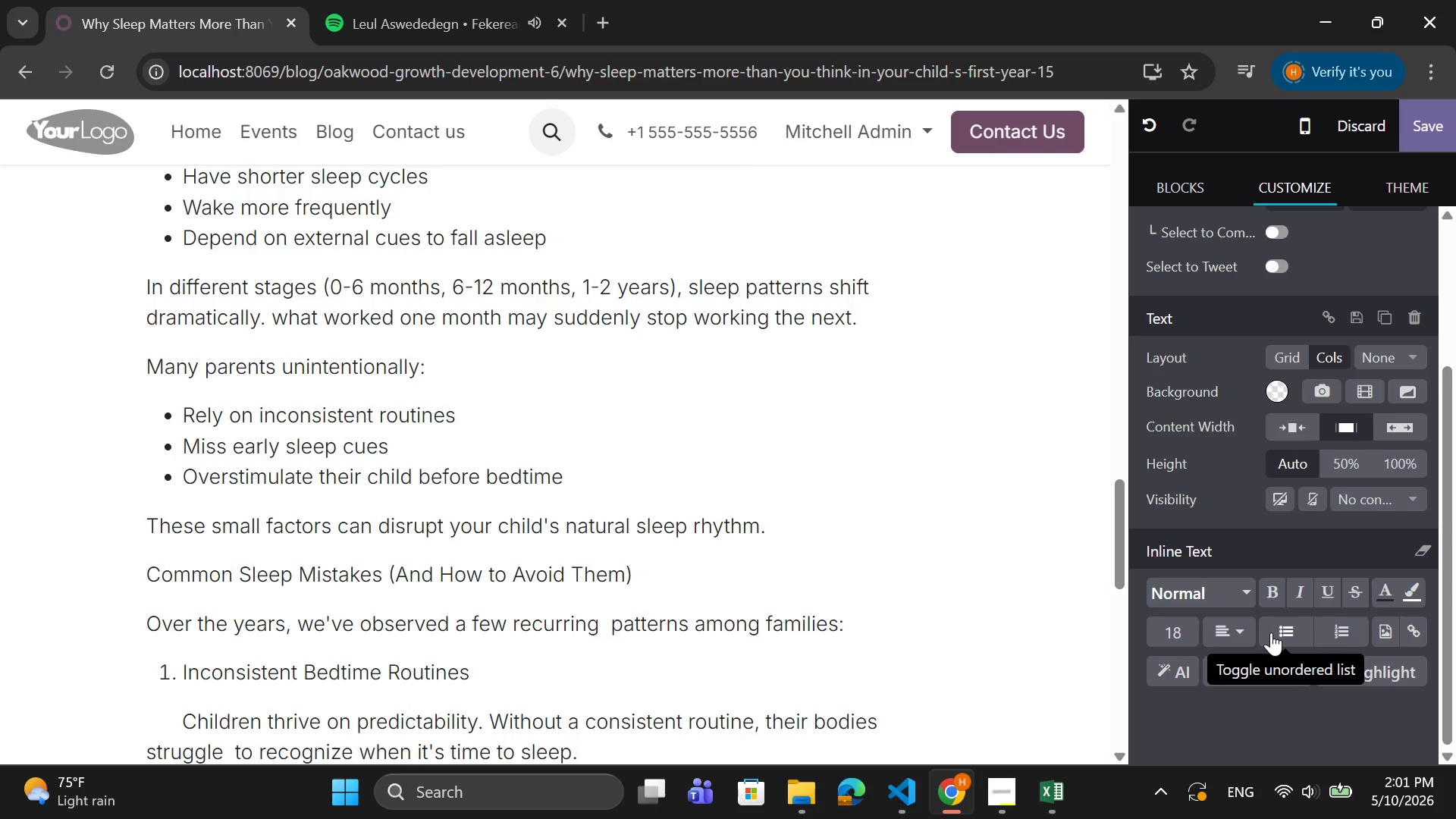 
key(Enter)
 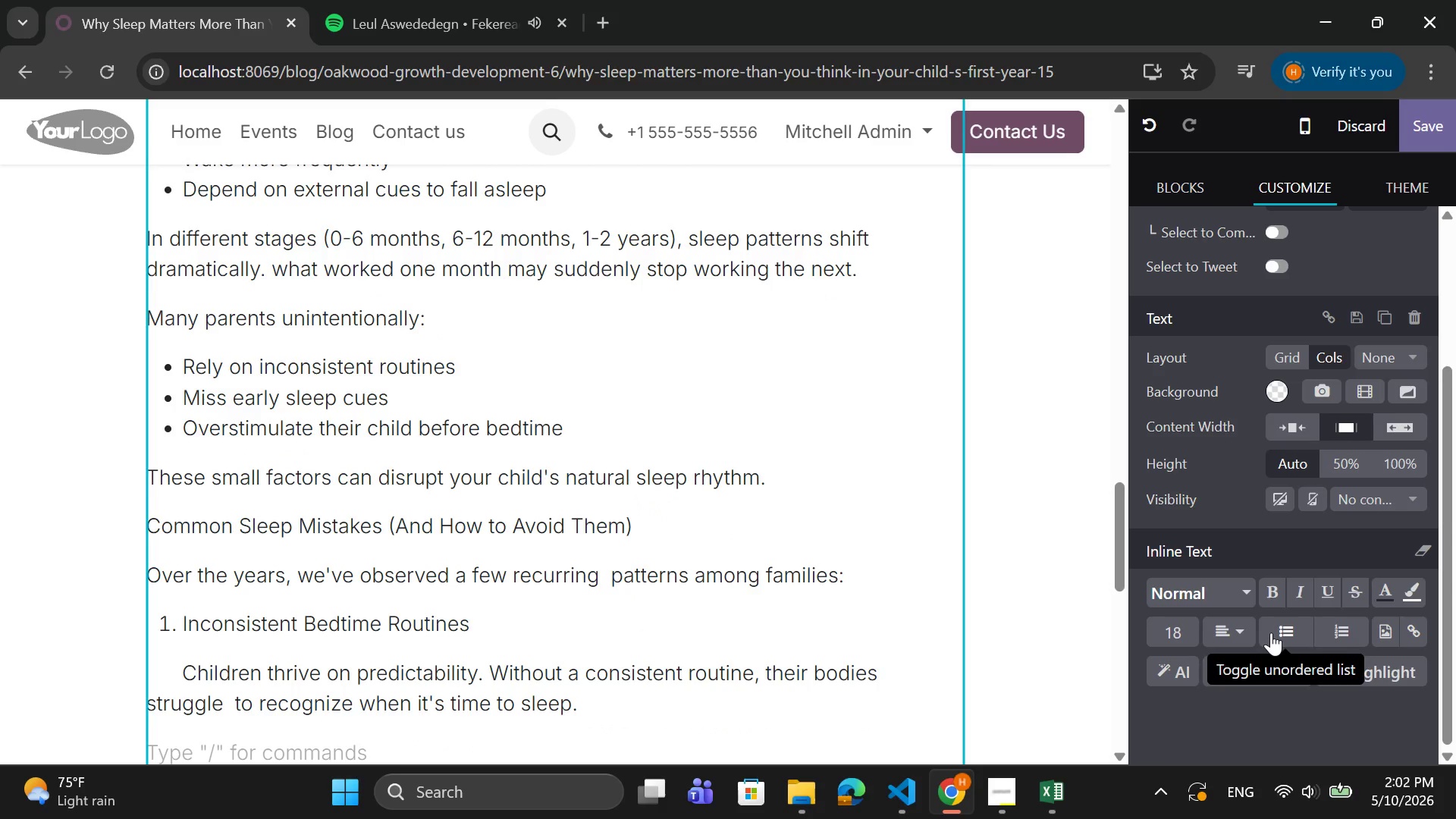 
type(   2. OverreliNCE)
key(Backspace)
key(Backspace)
key(Backspace)
type(a)
 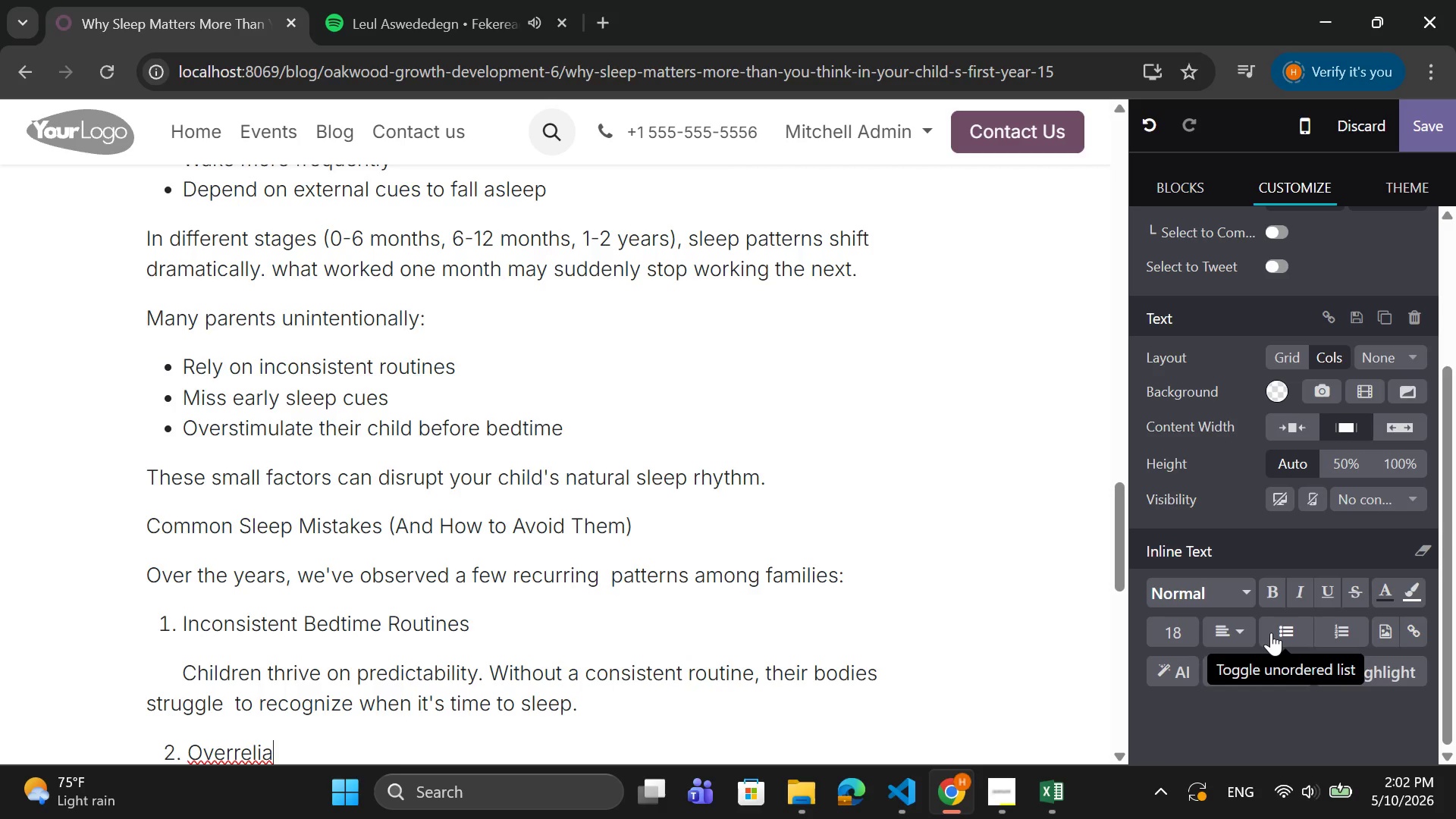 
type(nces)
key(Backspace)
type( on feeding )
 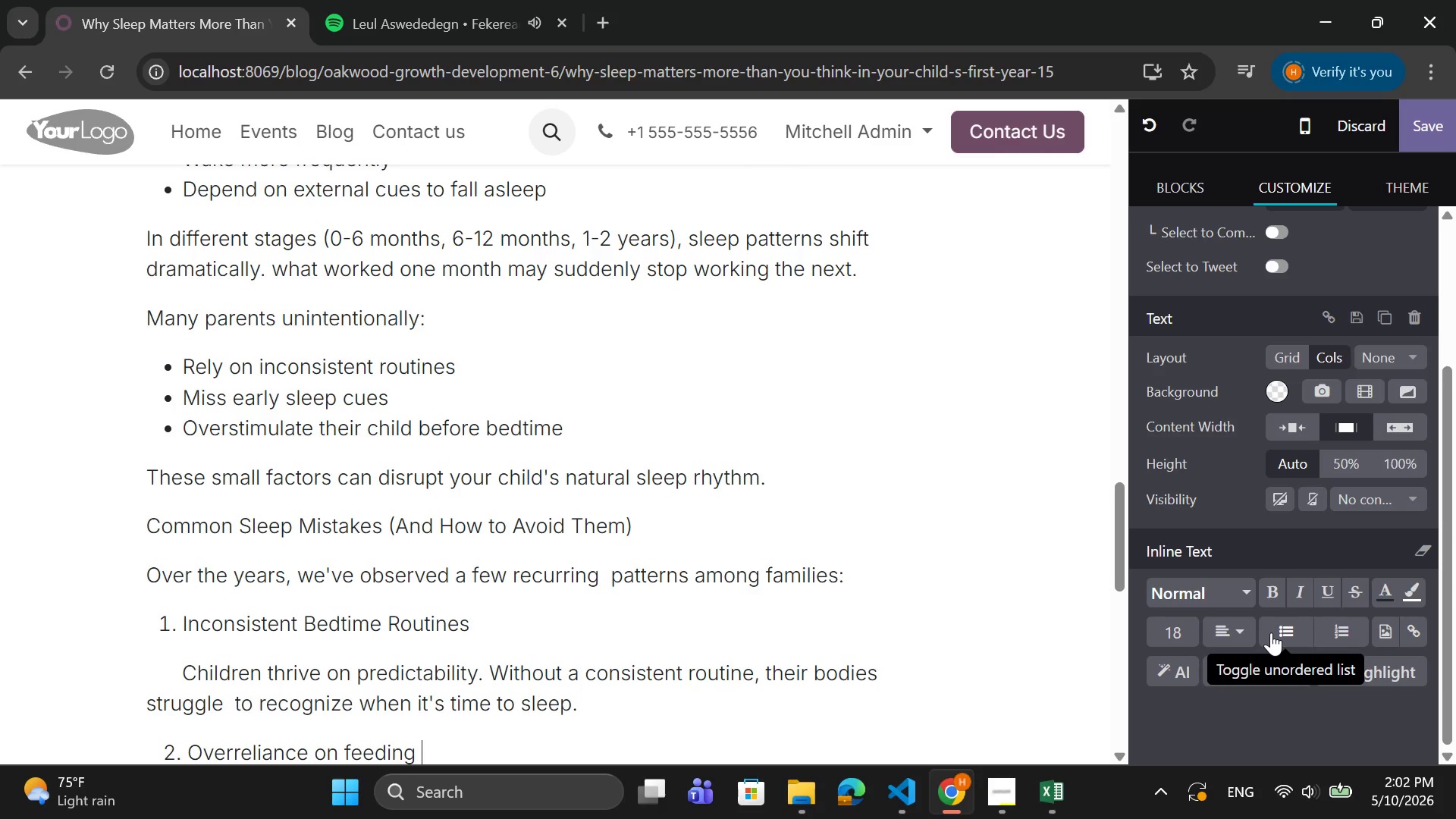 
key(ArrowLeft)
 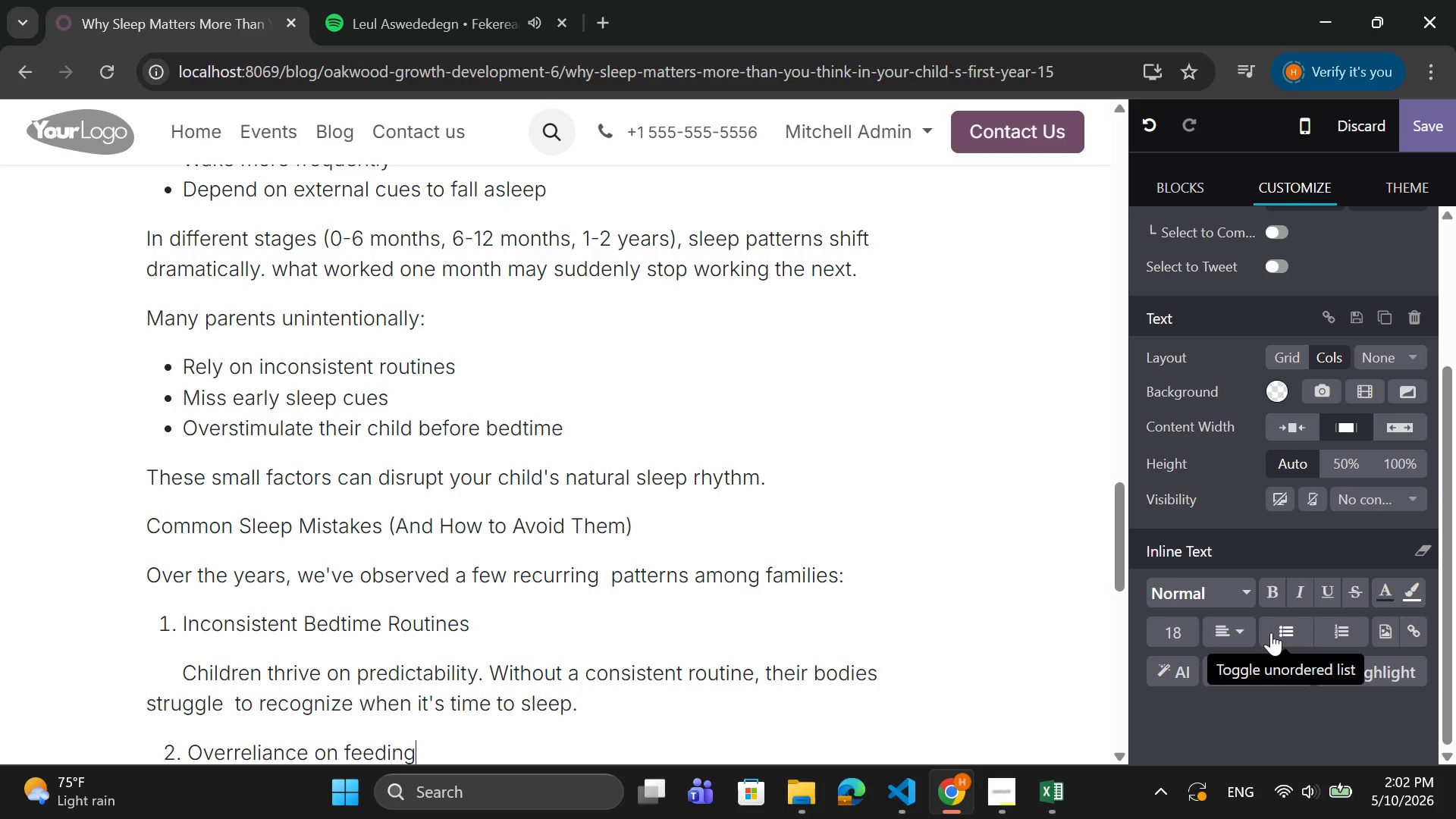 
key(ArrowLeft)
 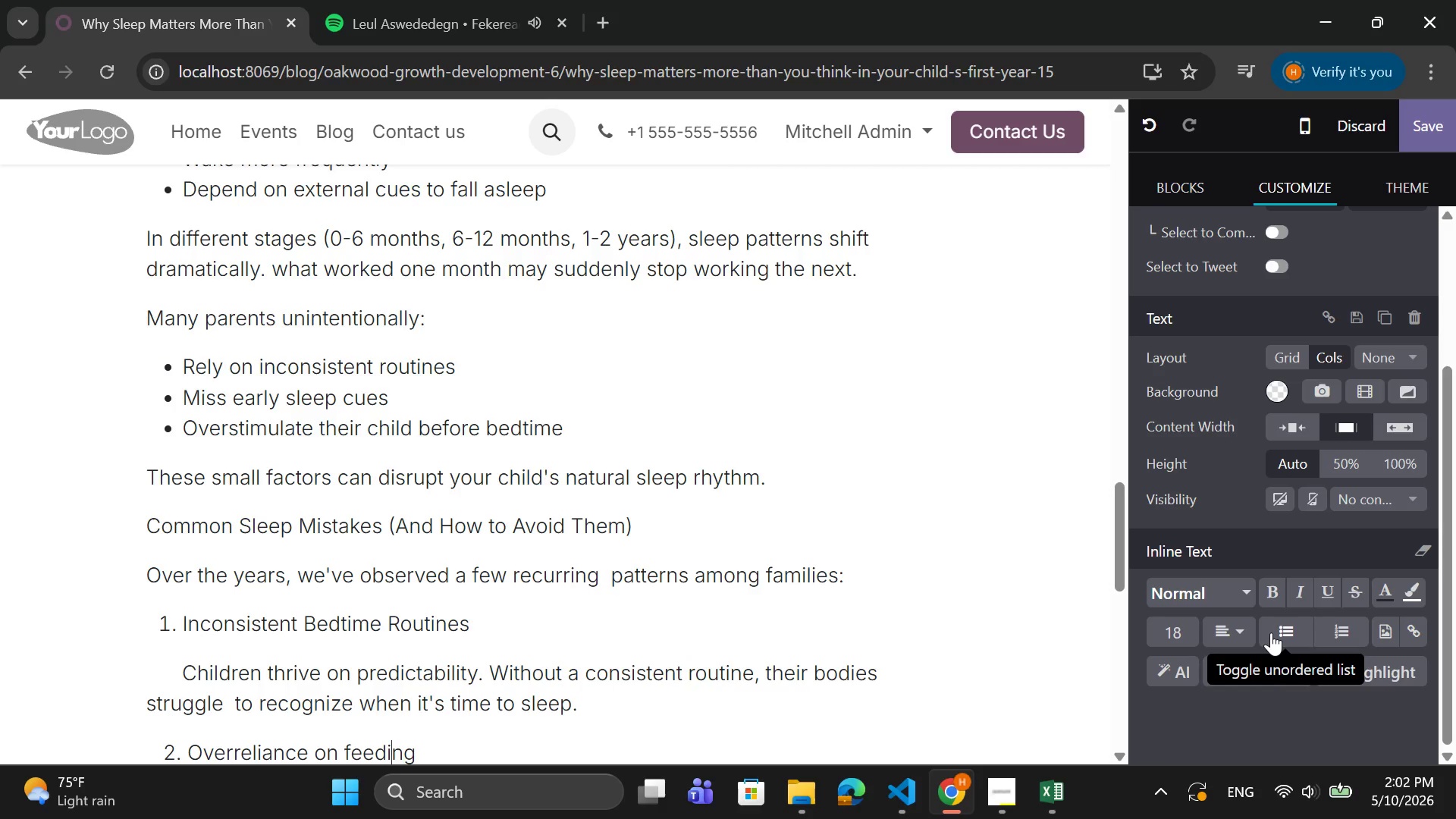 
key(ArrowLeft)
 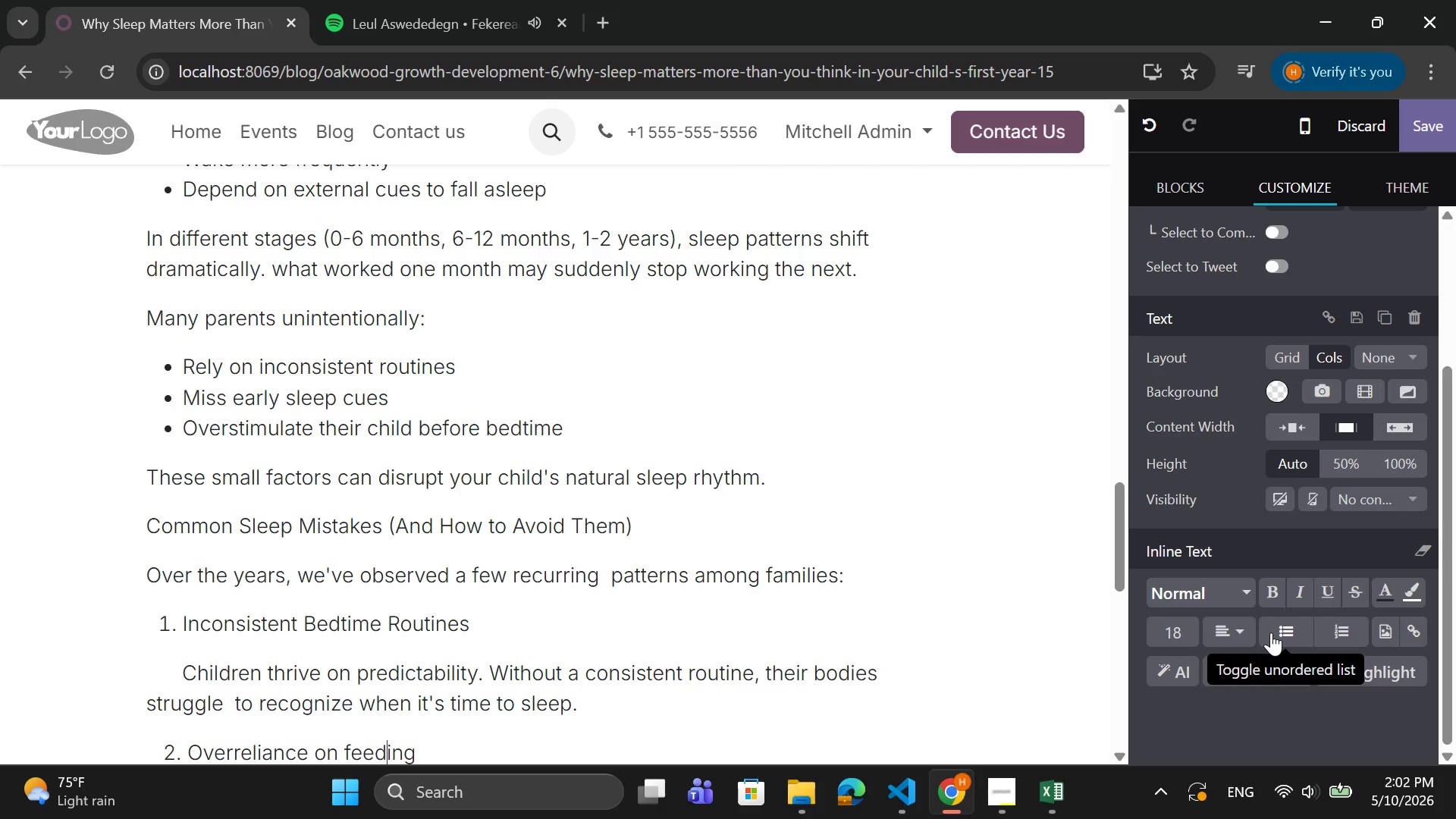 
key(ArrowLeft)
 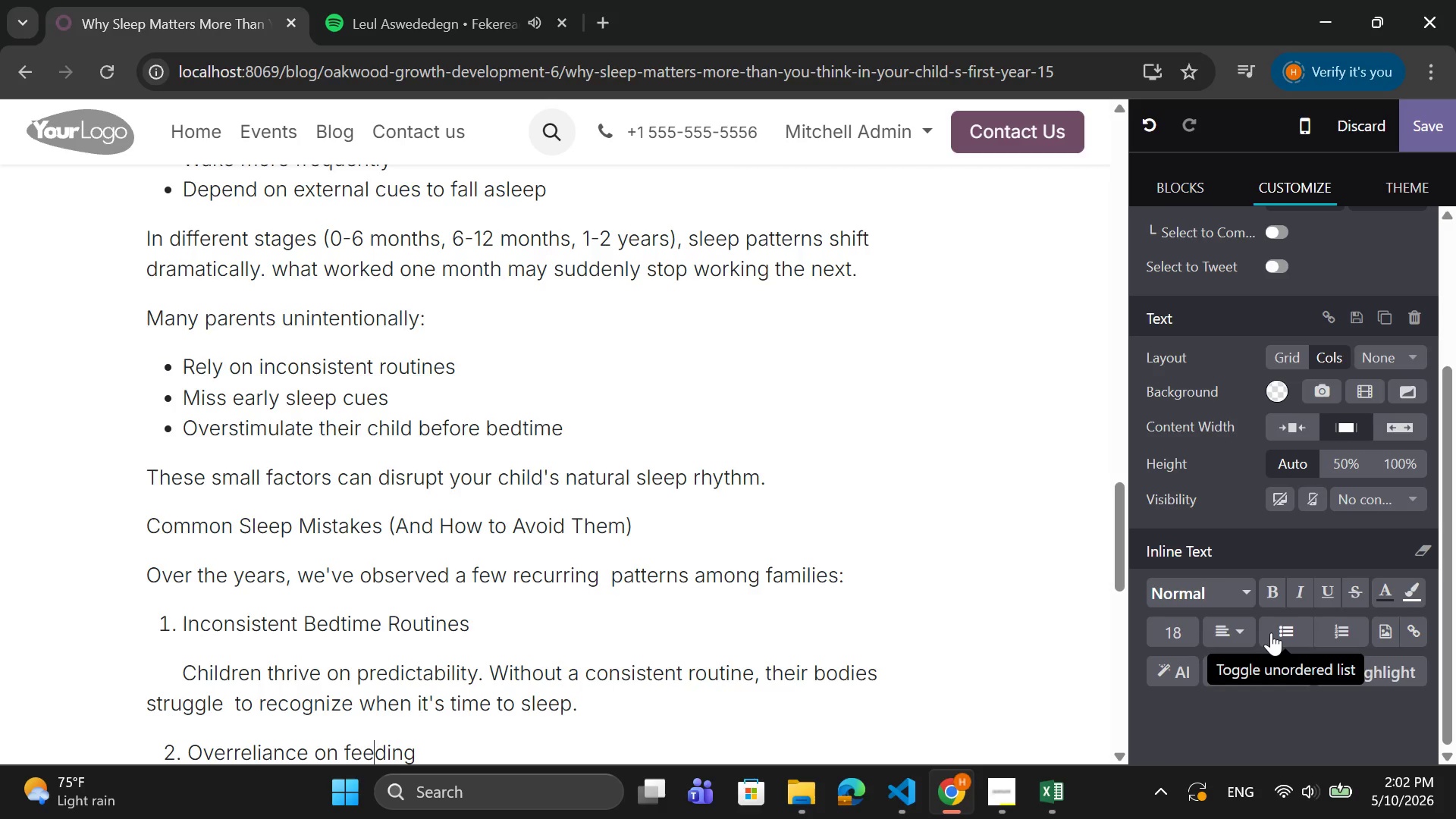 
key(ArrowLeft)
 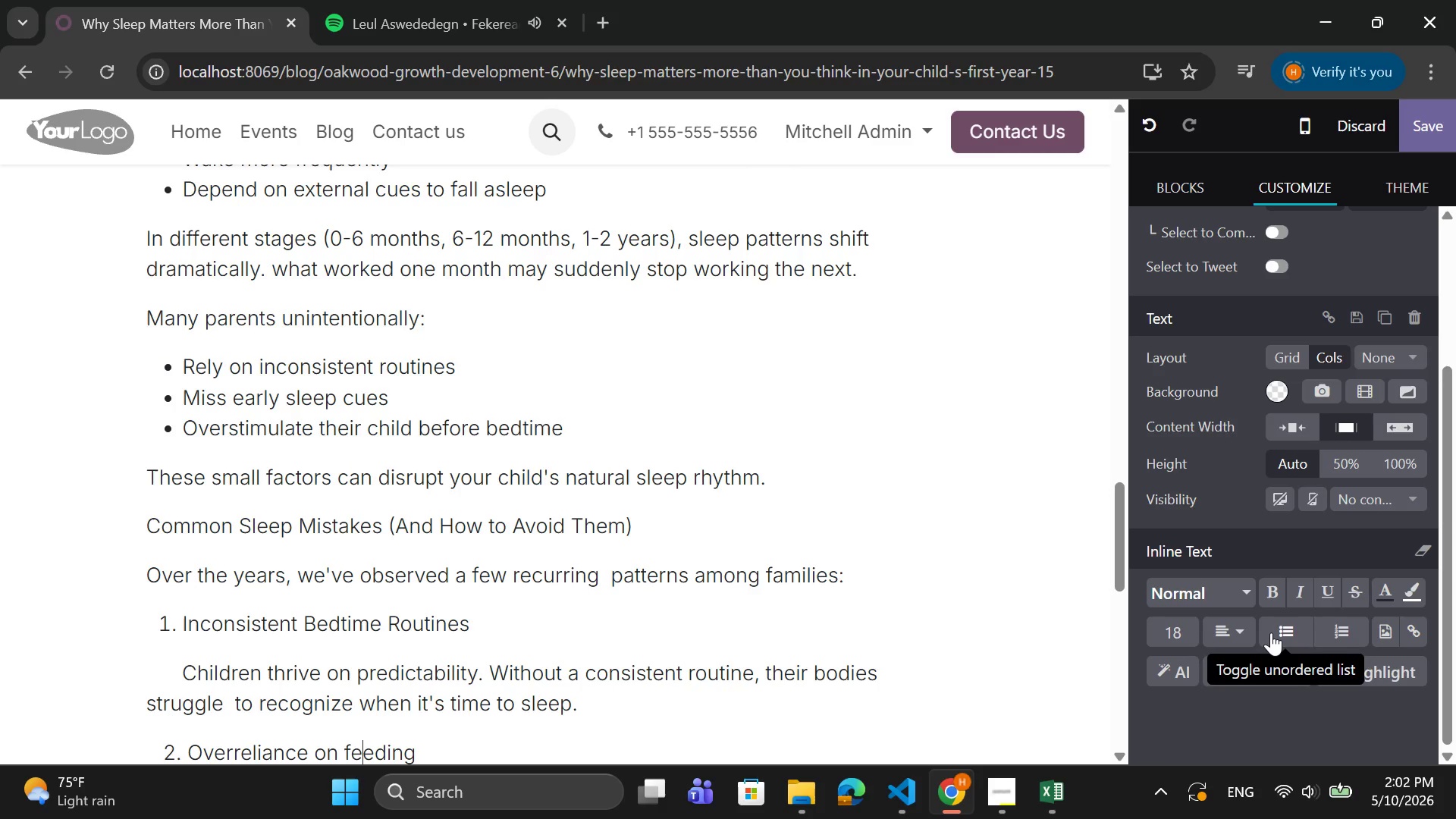 
key(ArrowLeft)
 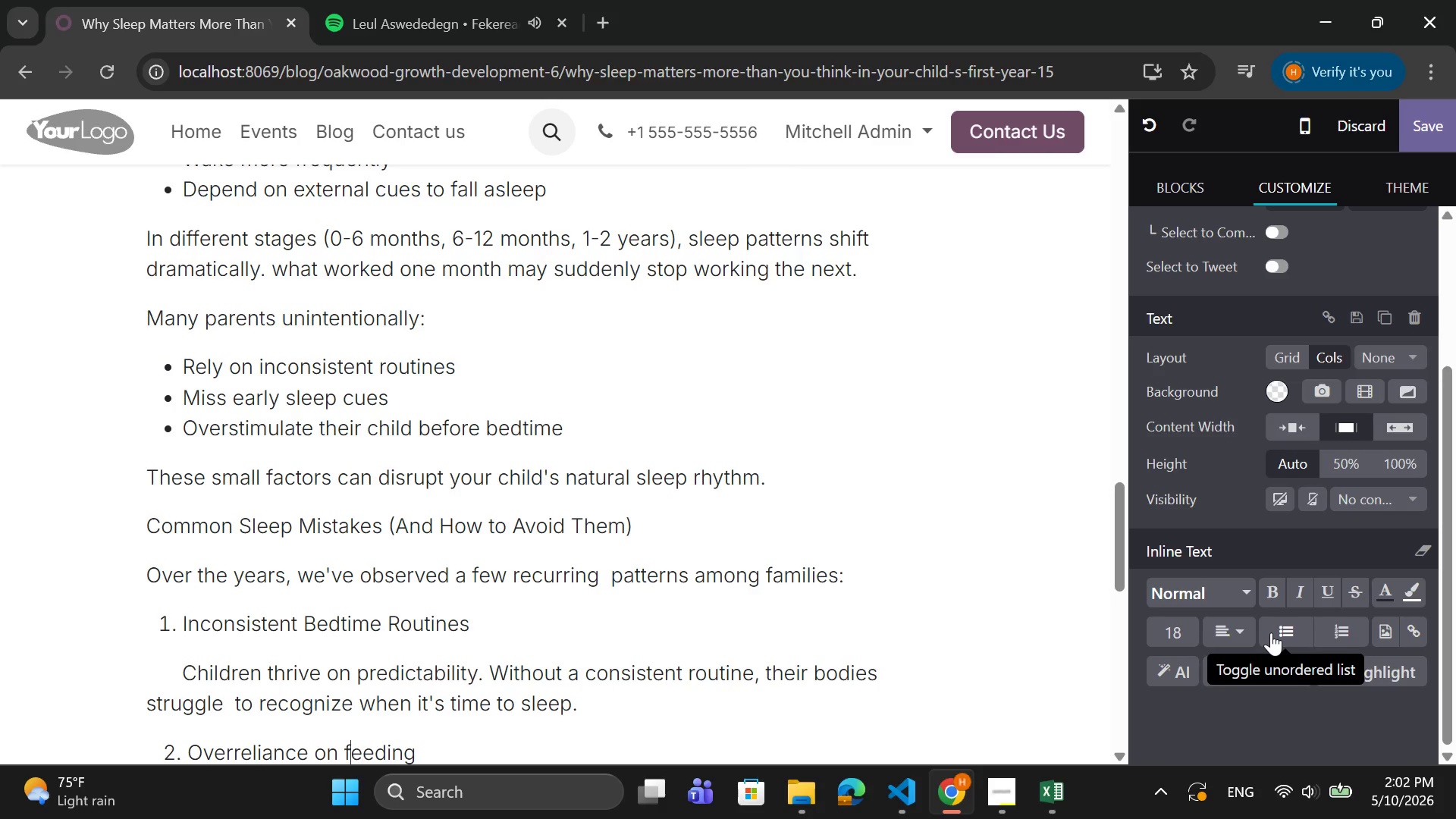 
key(ArrowLeft)
 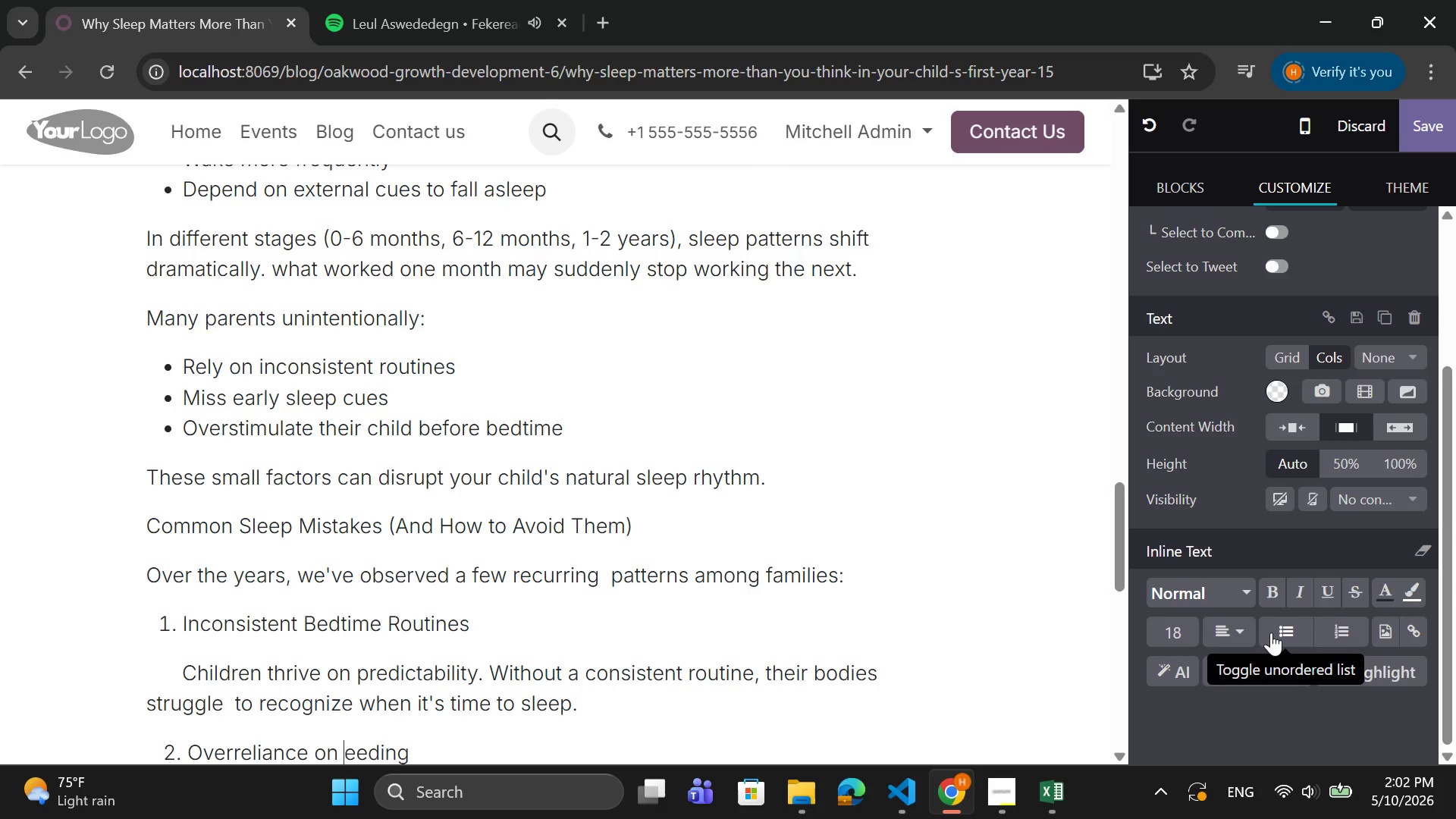 
key(Backspace)
 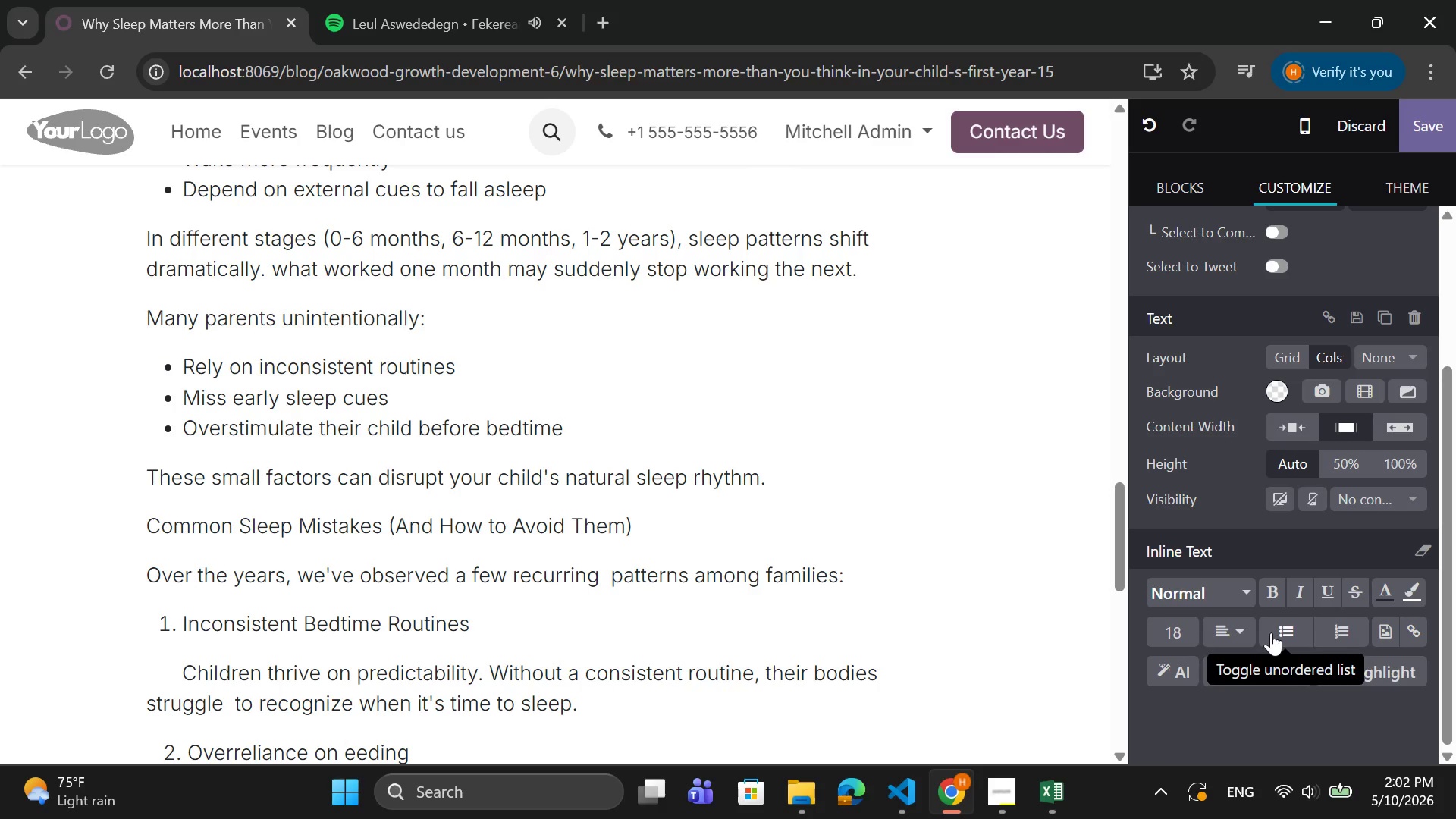 
key(CapsLock)
 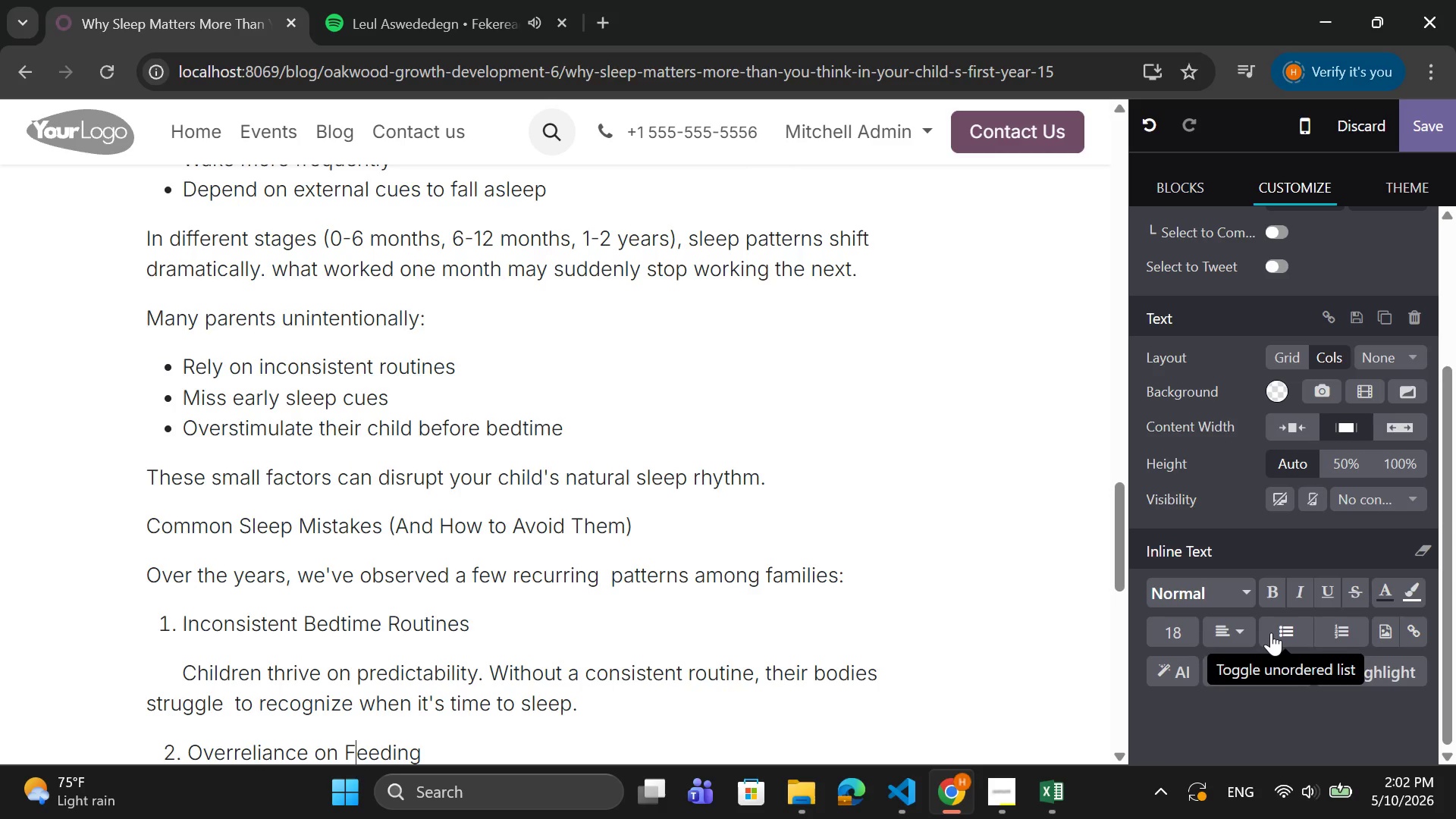 
key(F)
 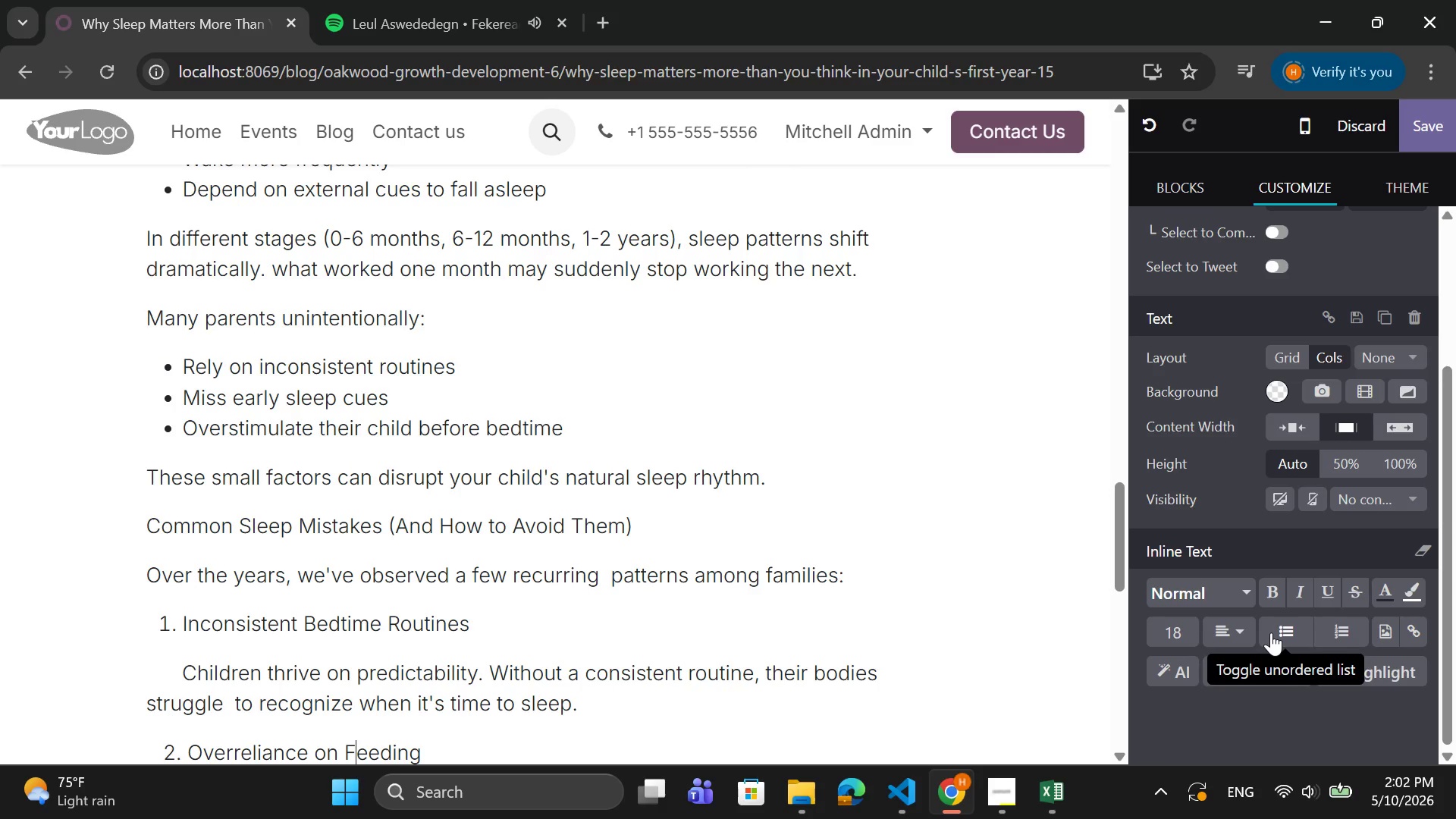 
key(CapsLock)
 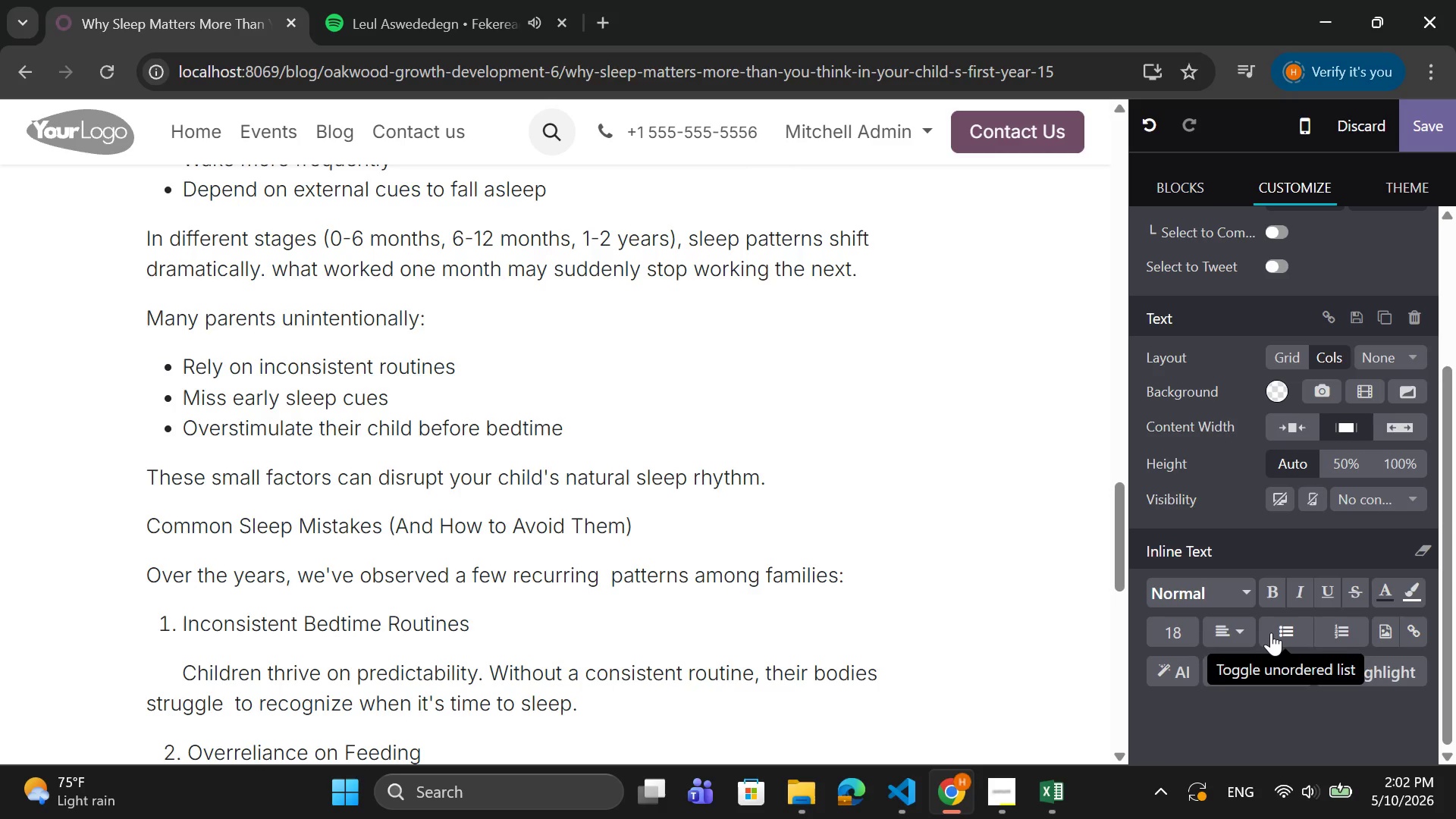 
key(ArrowRight)
 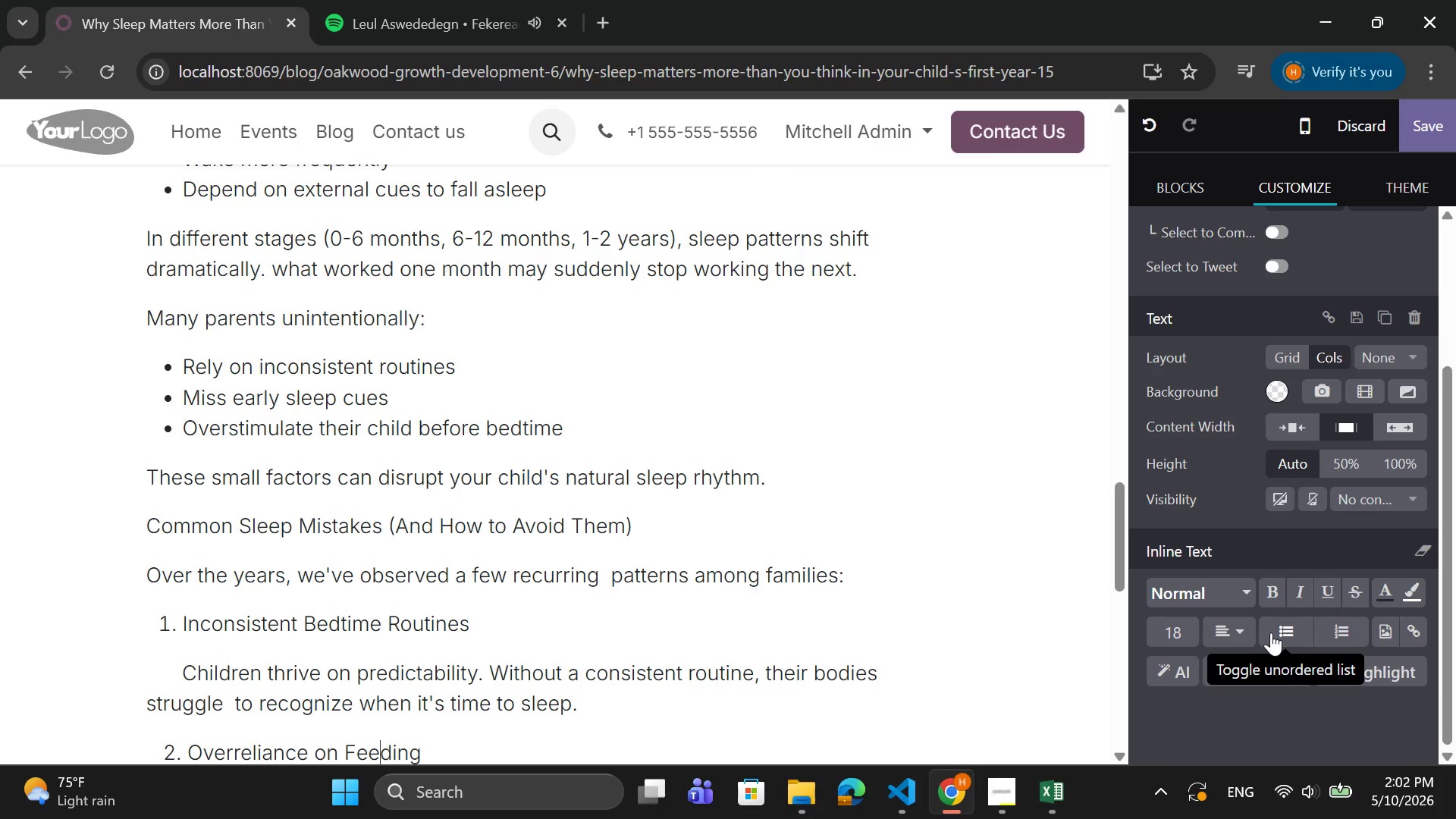 
key(ArrowRight)
 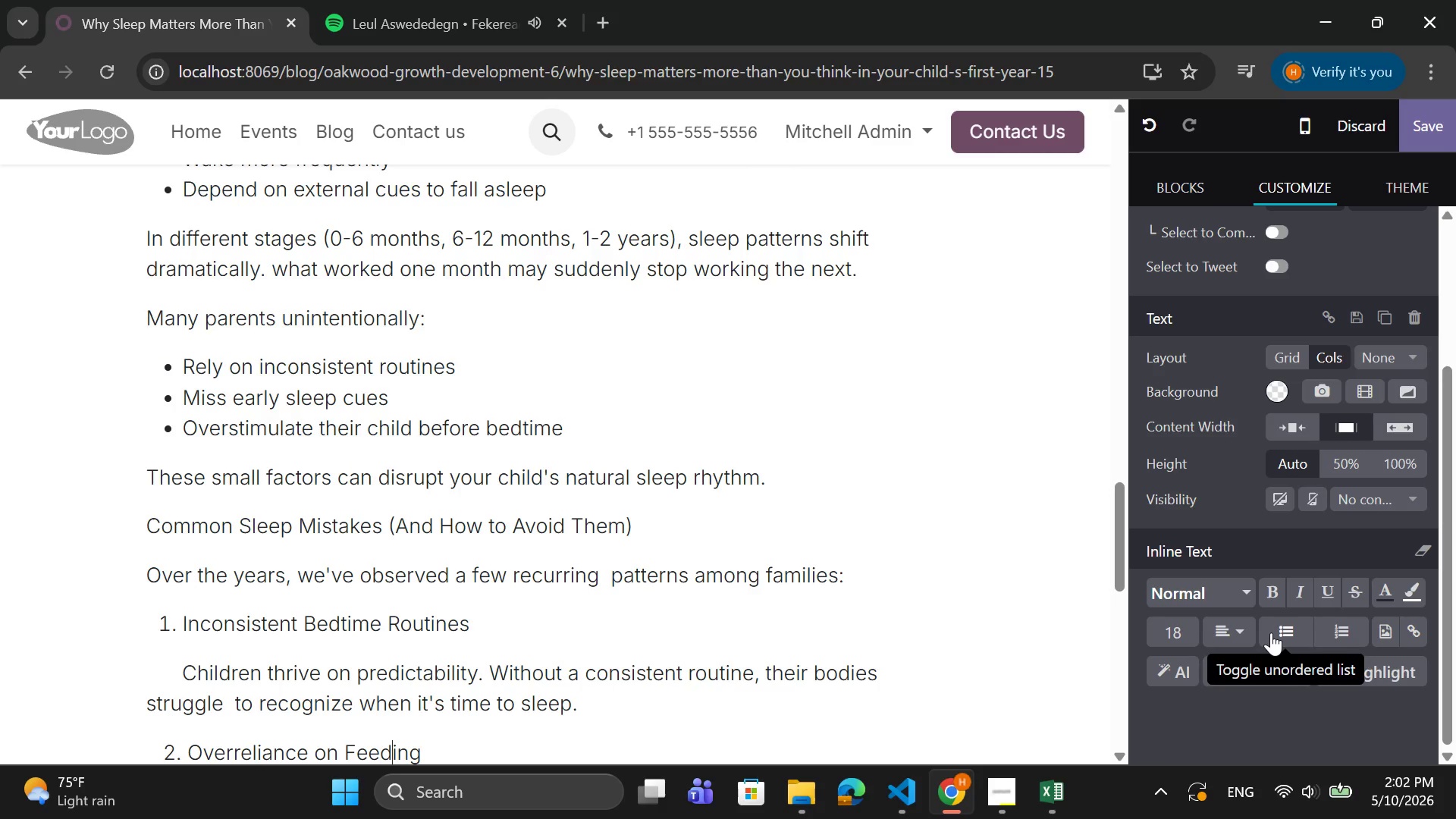 
key(ArrowRight)
 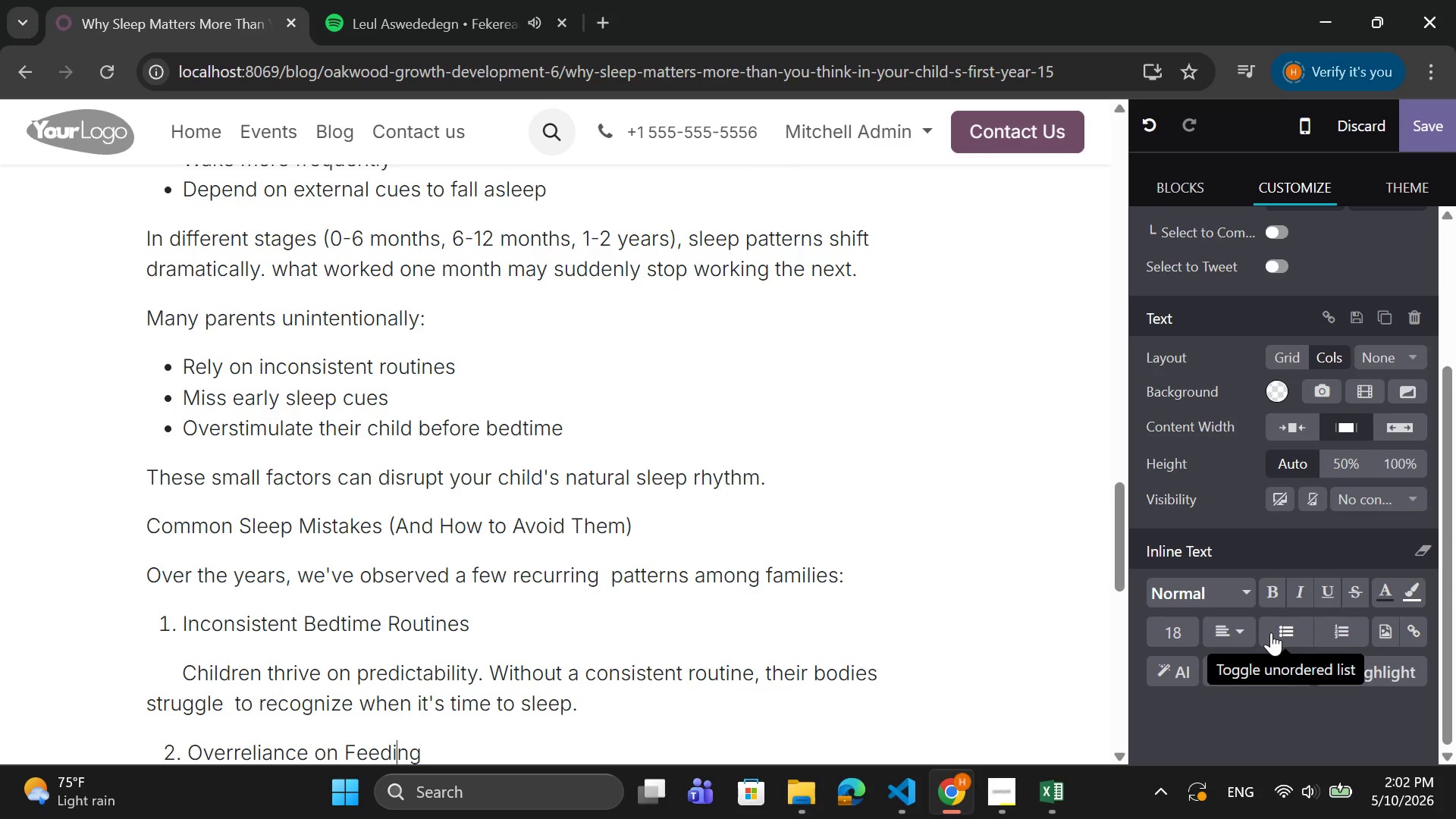 
key(ArrowRight)
 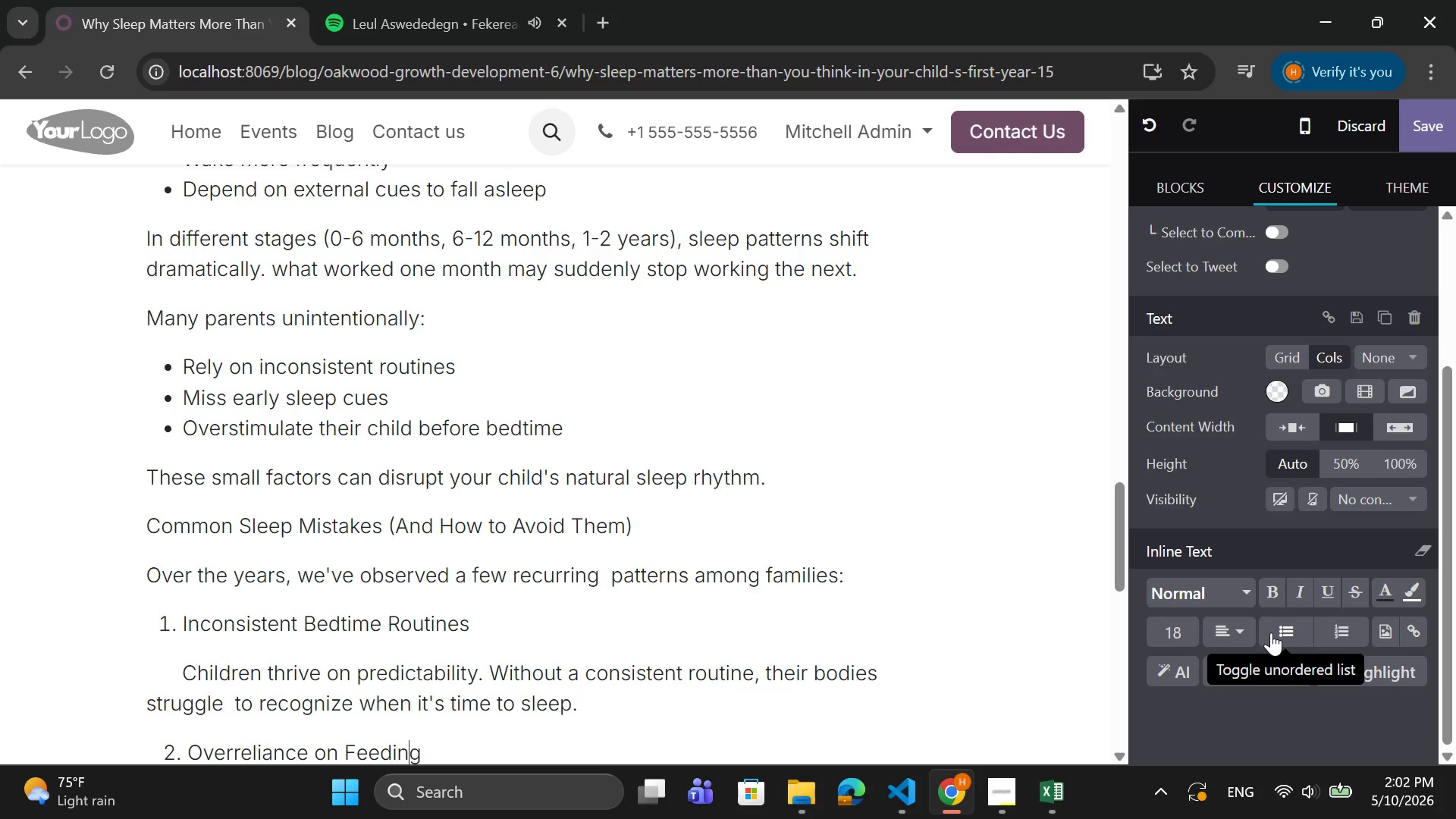 
key(ArrowRight)
 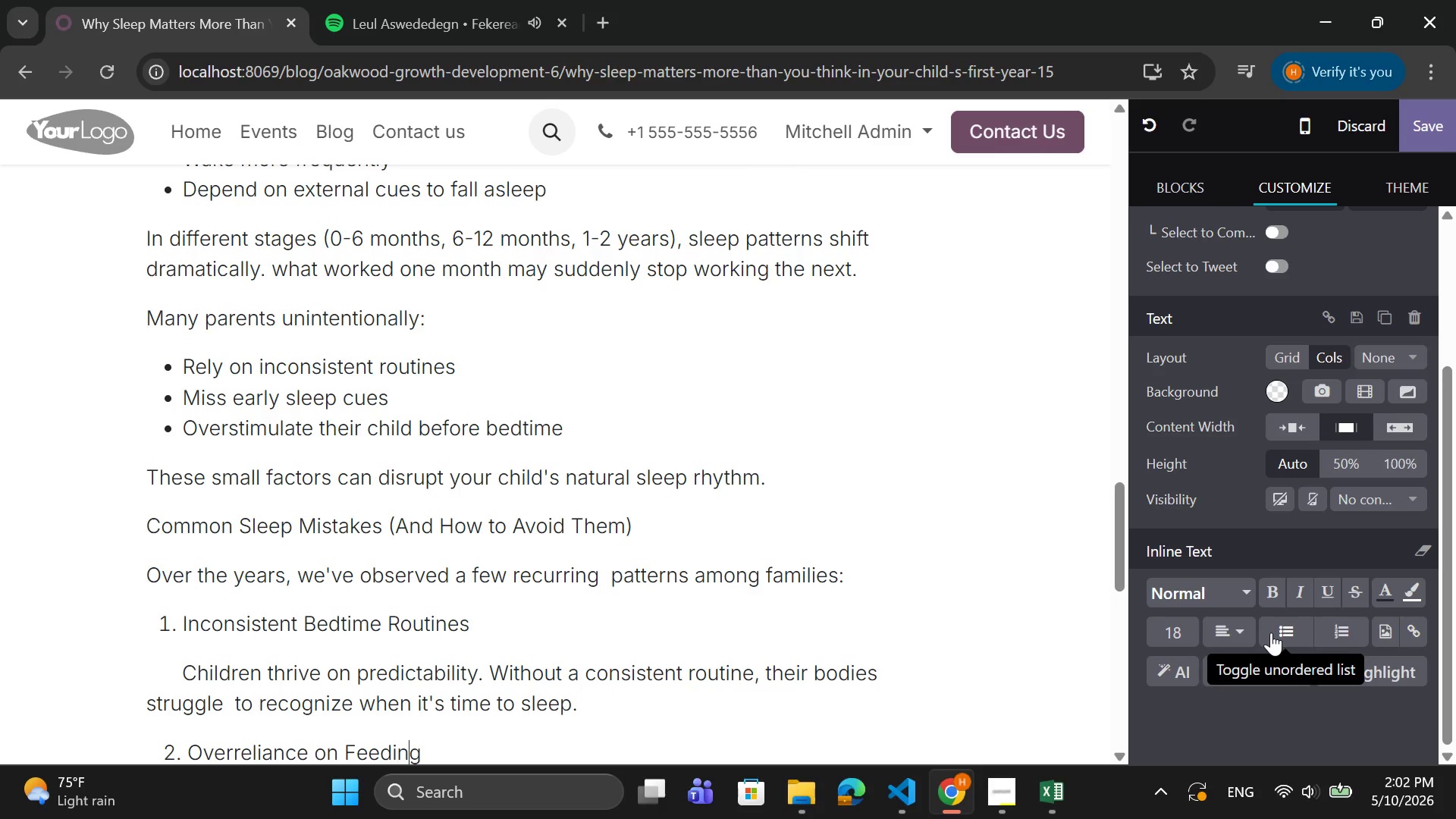 
key(ArrowRight)
 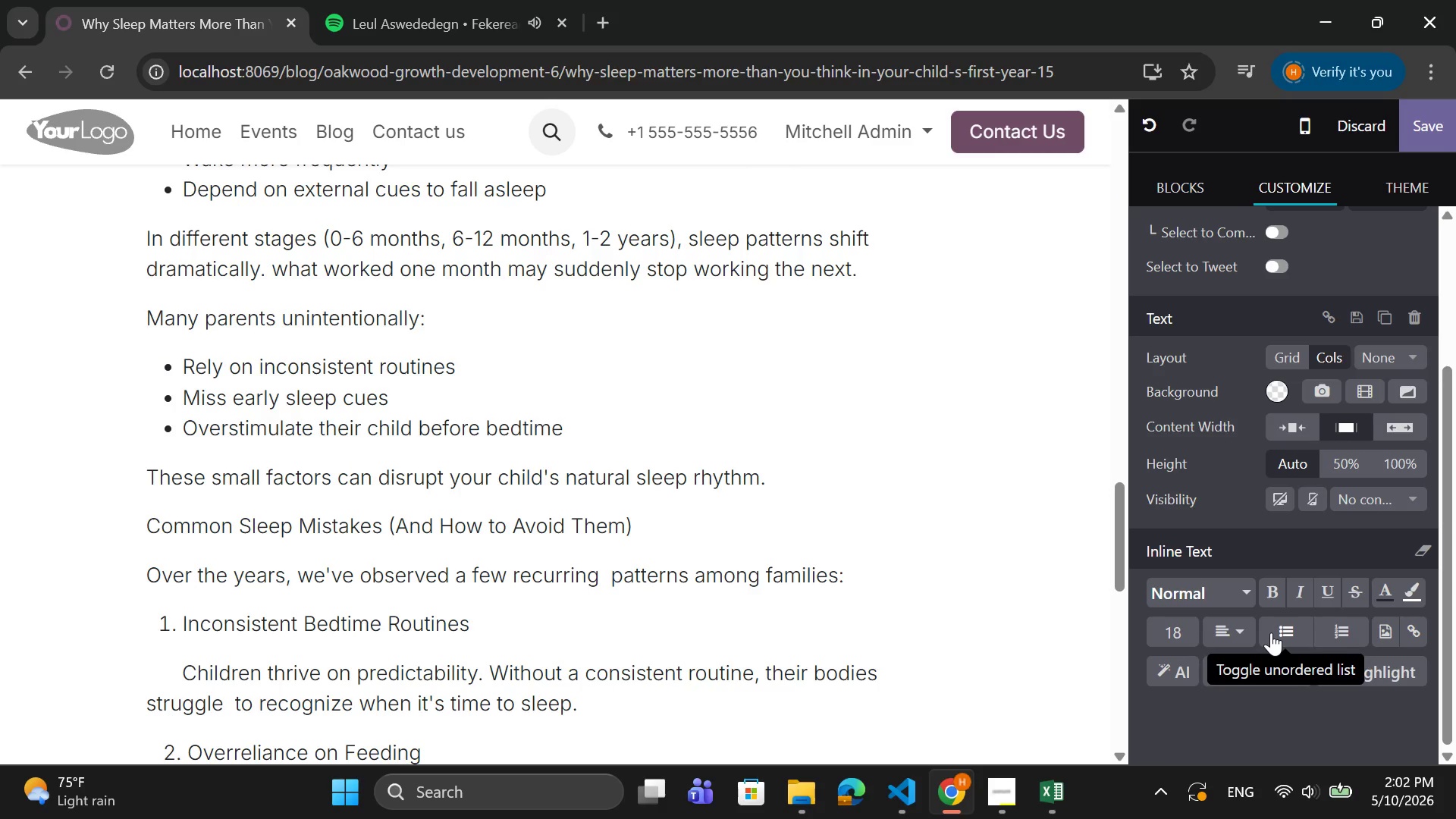 
type( or Rocking)
 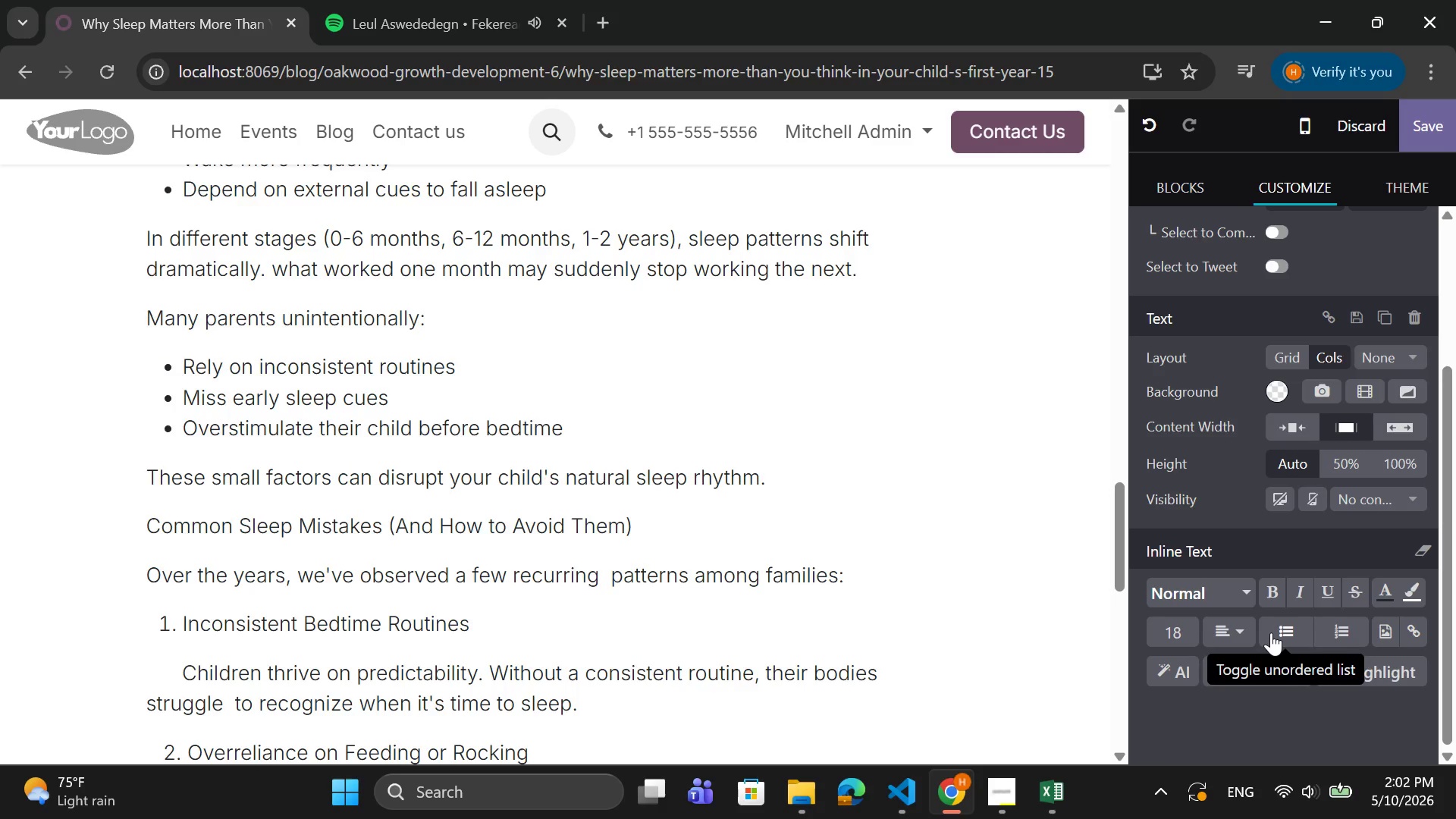 
key(Enter)
 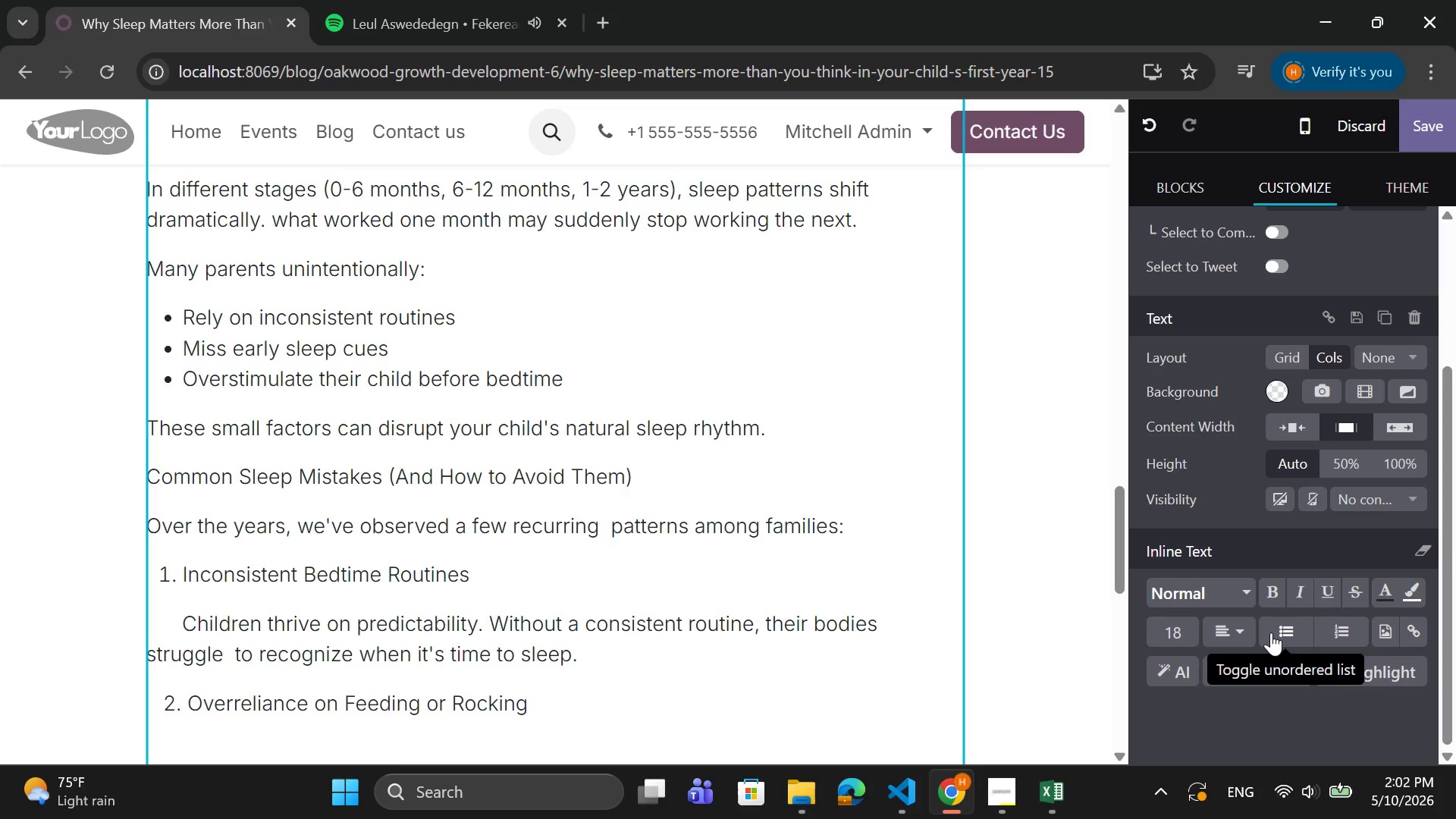 
key(Tab)
 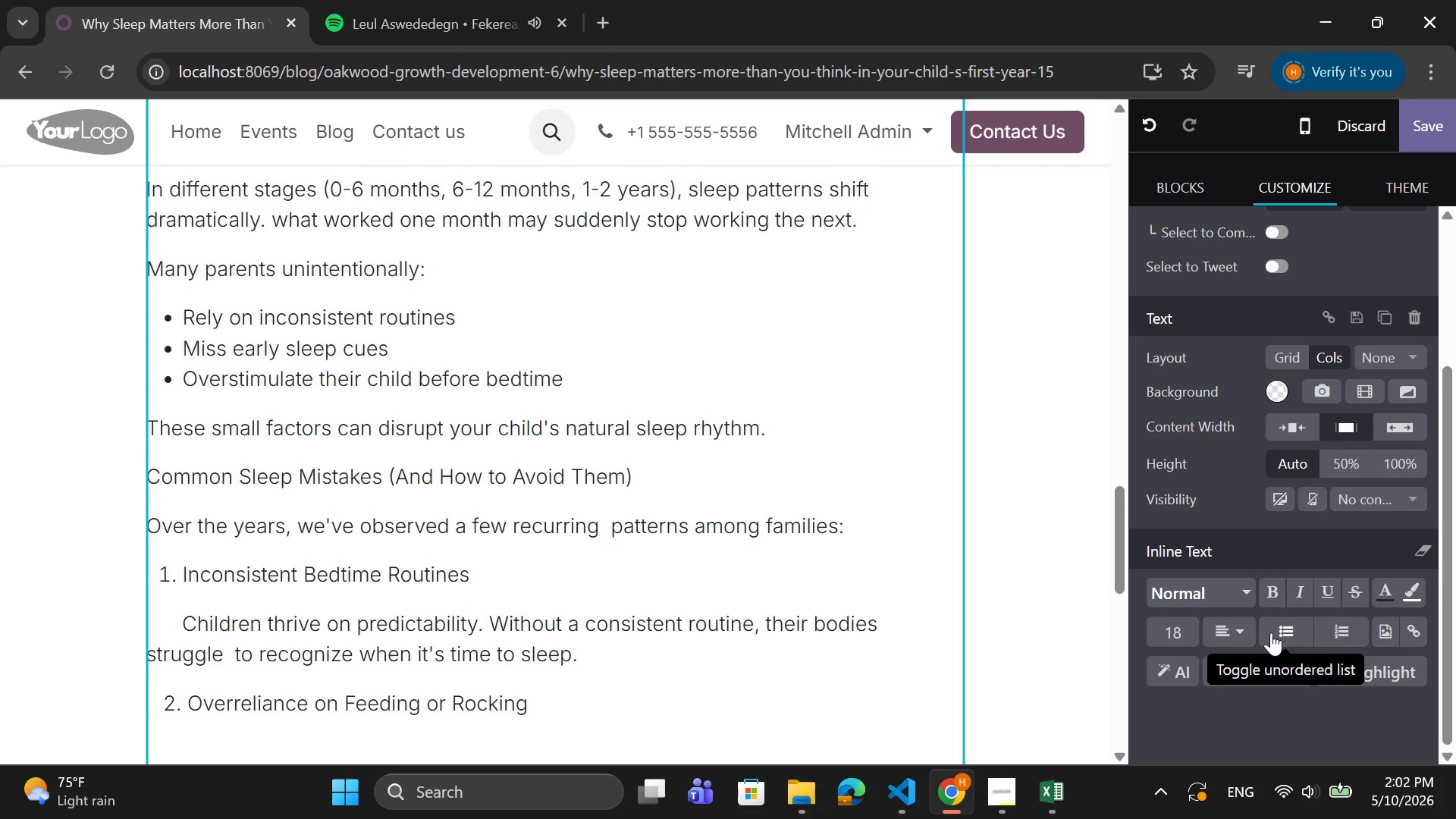 
wait(8.0)
 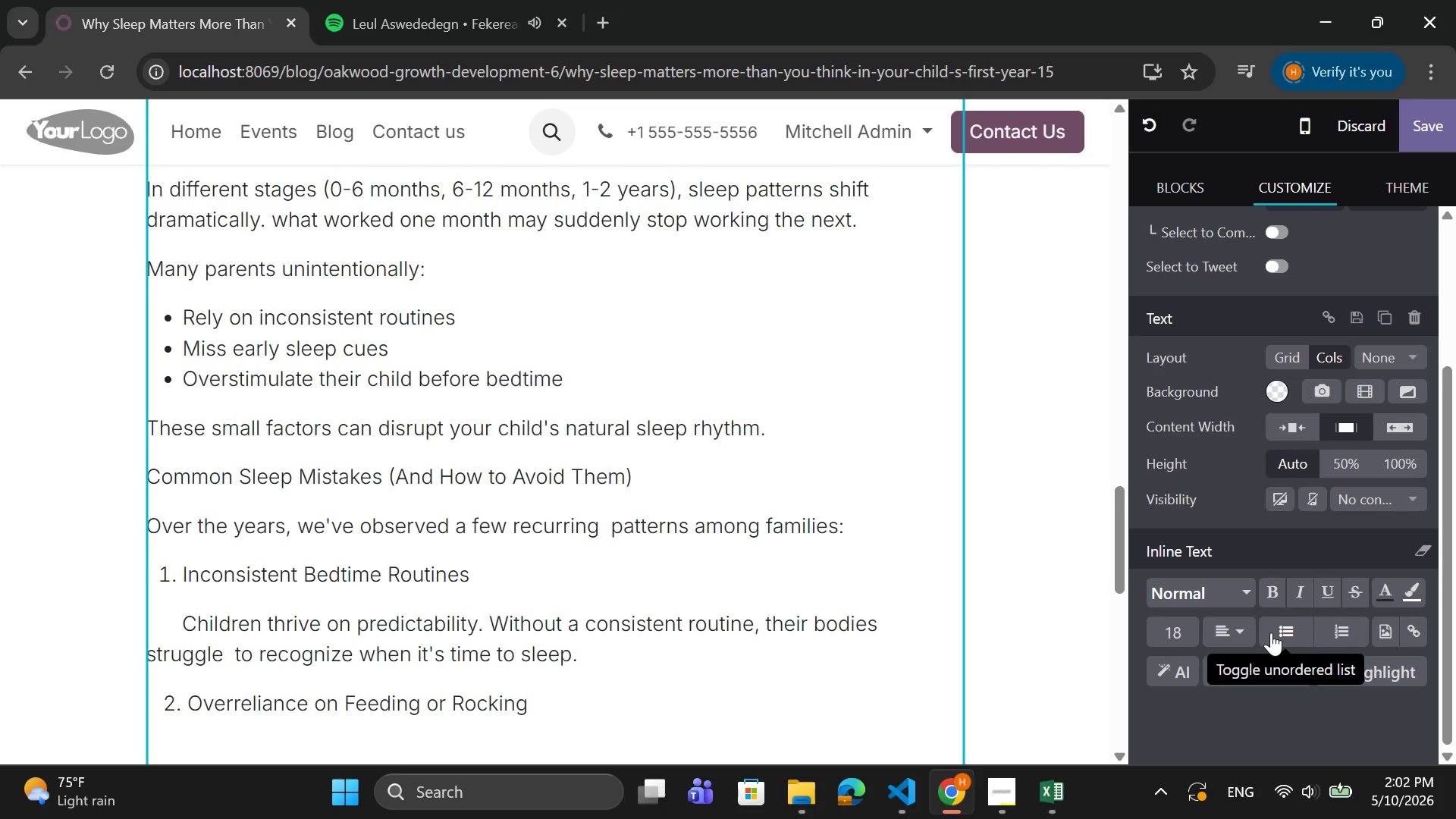 
type(While con)
key(Backspace)
type(mforting)
key(Backspace)
 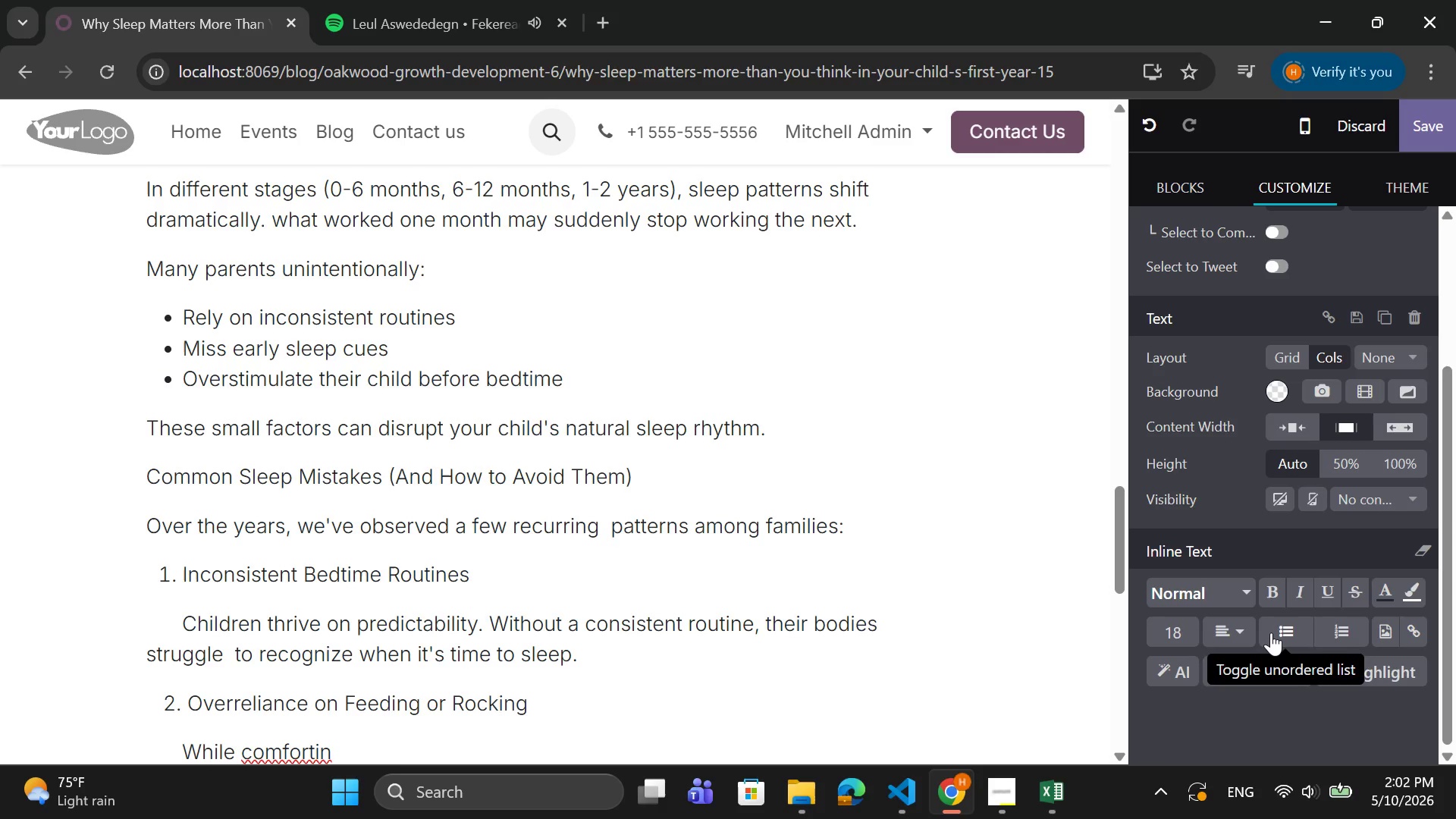 
type(g o)
key(Backspace)
type(i  )
key(Backspace)
key(Backspace)
type(n the moment, these habits can create dependancy, m)
key(Backspace)
 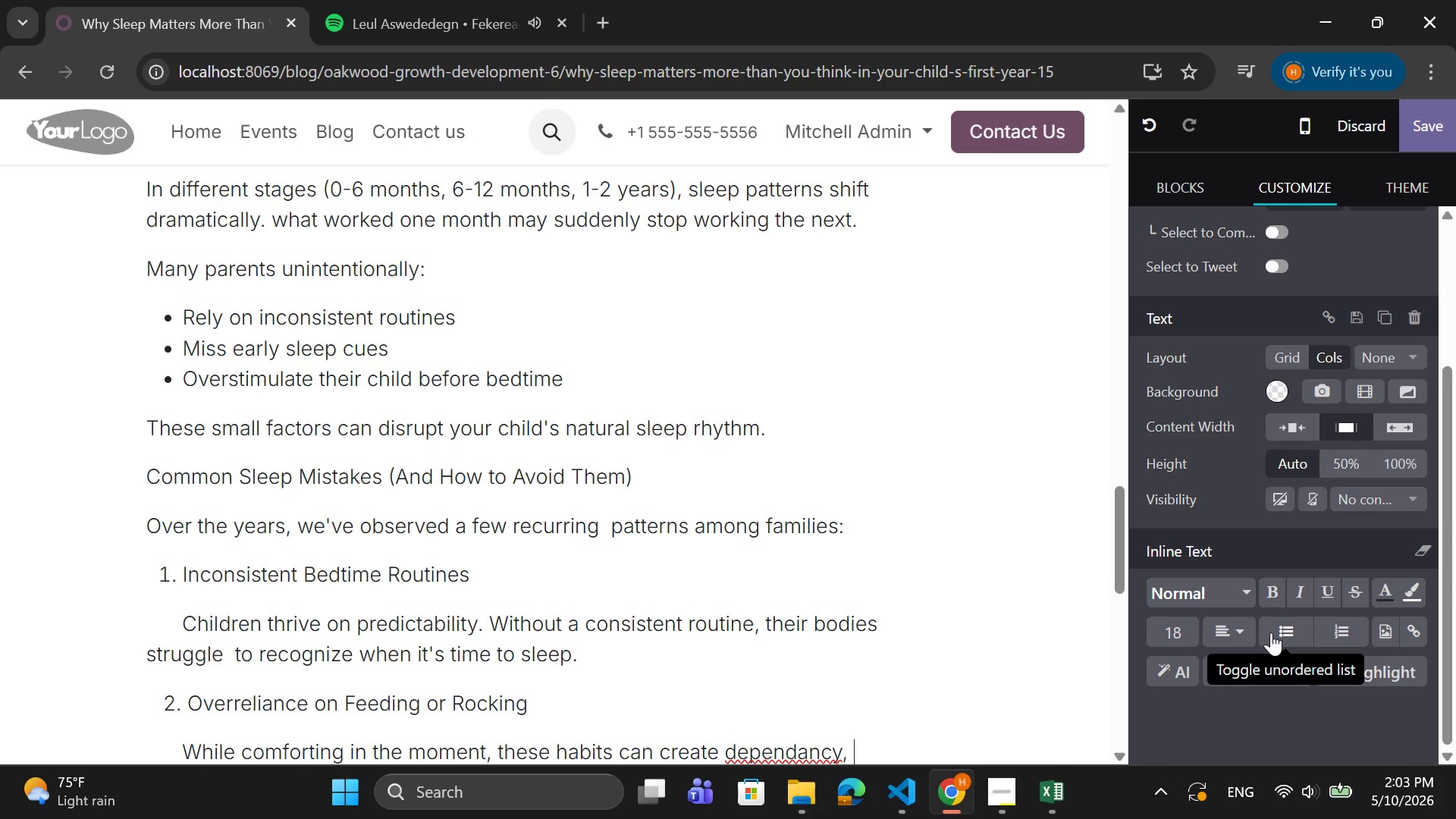 
key(ArrowLeft)
 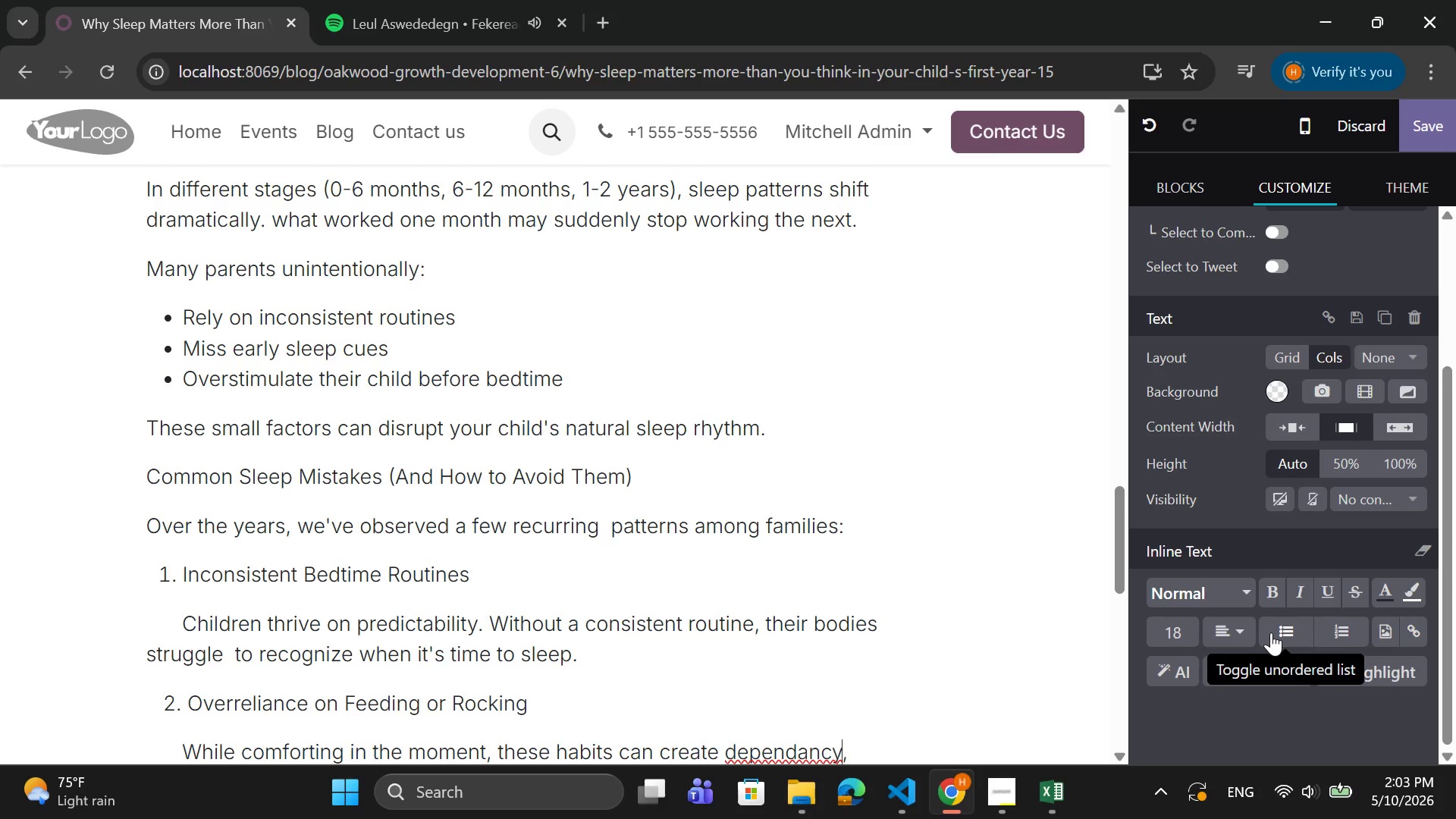 
key(ArrowLeft)
 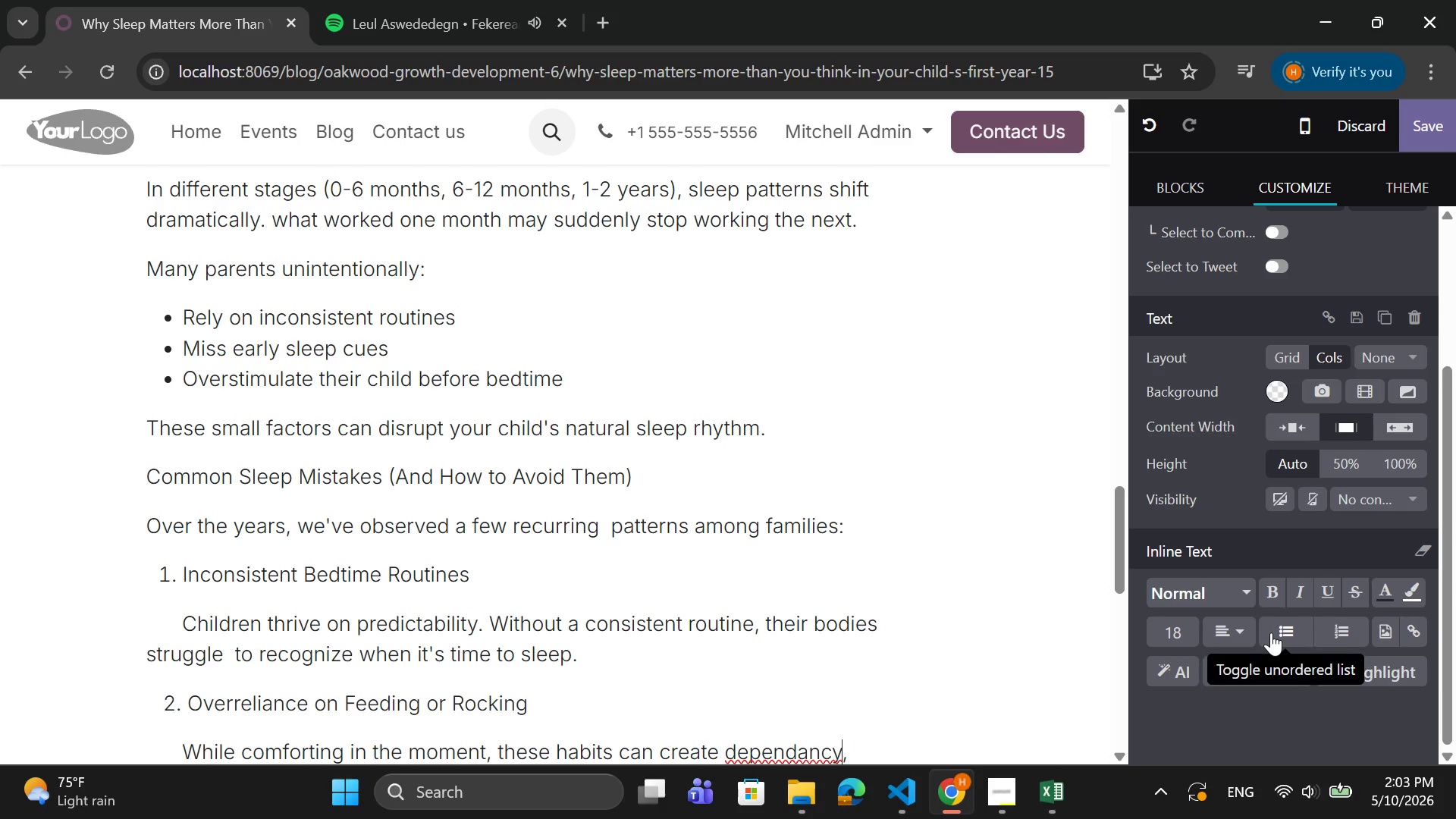 
key(ArrowLeft)
 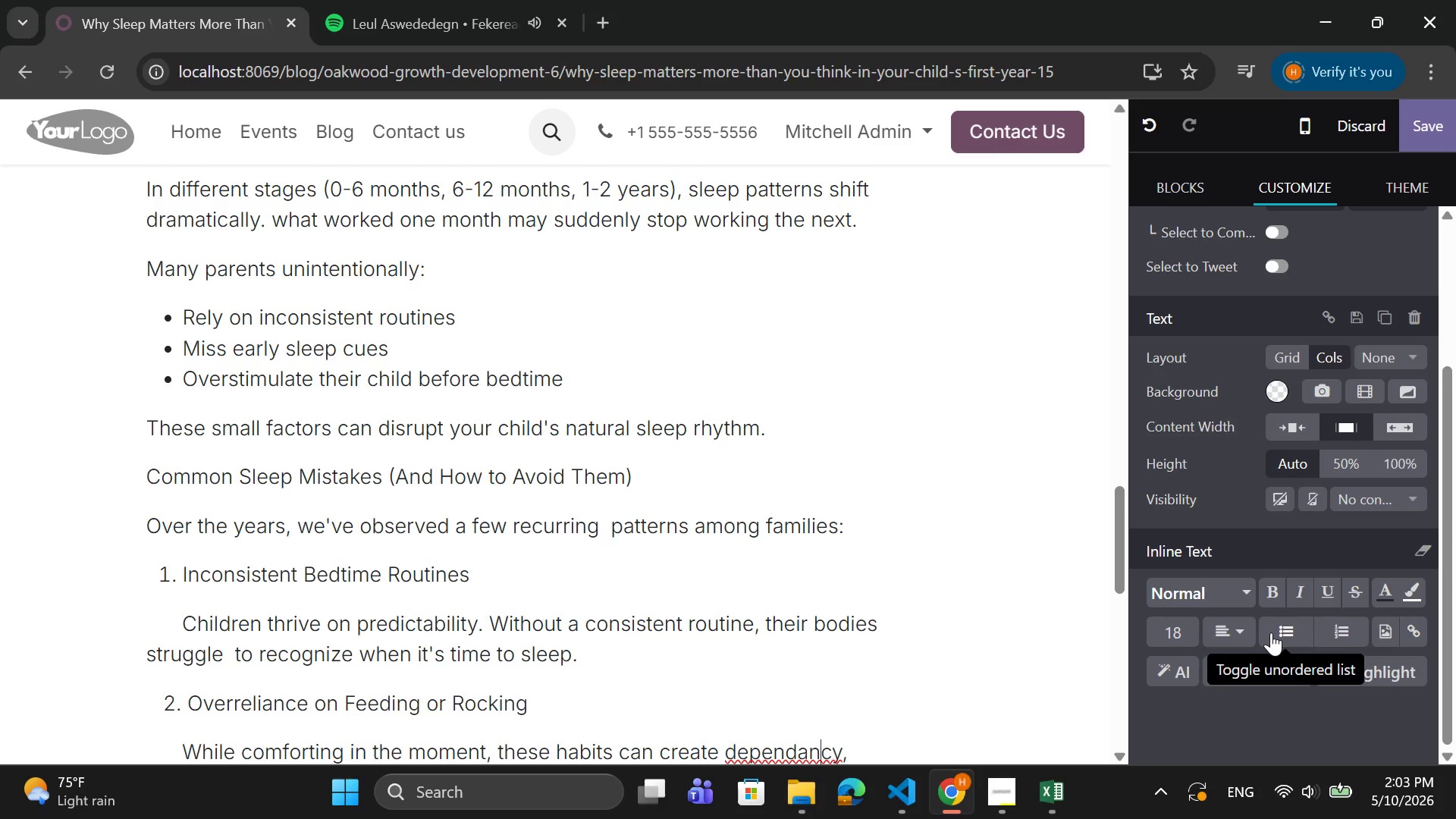 
key(ArrowLeft)
 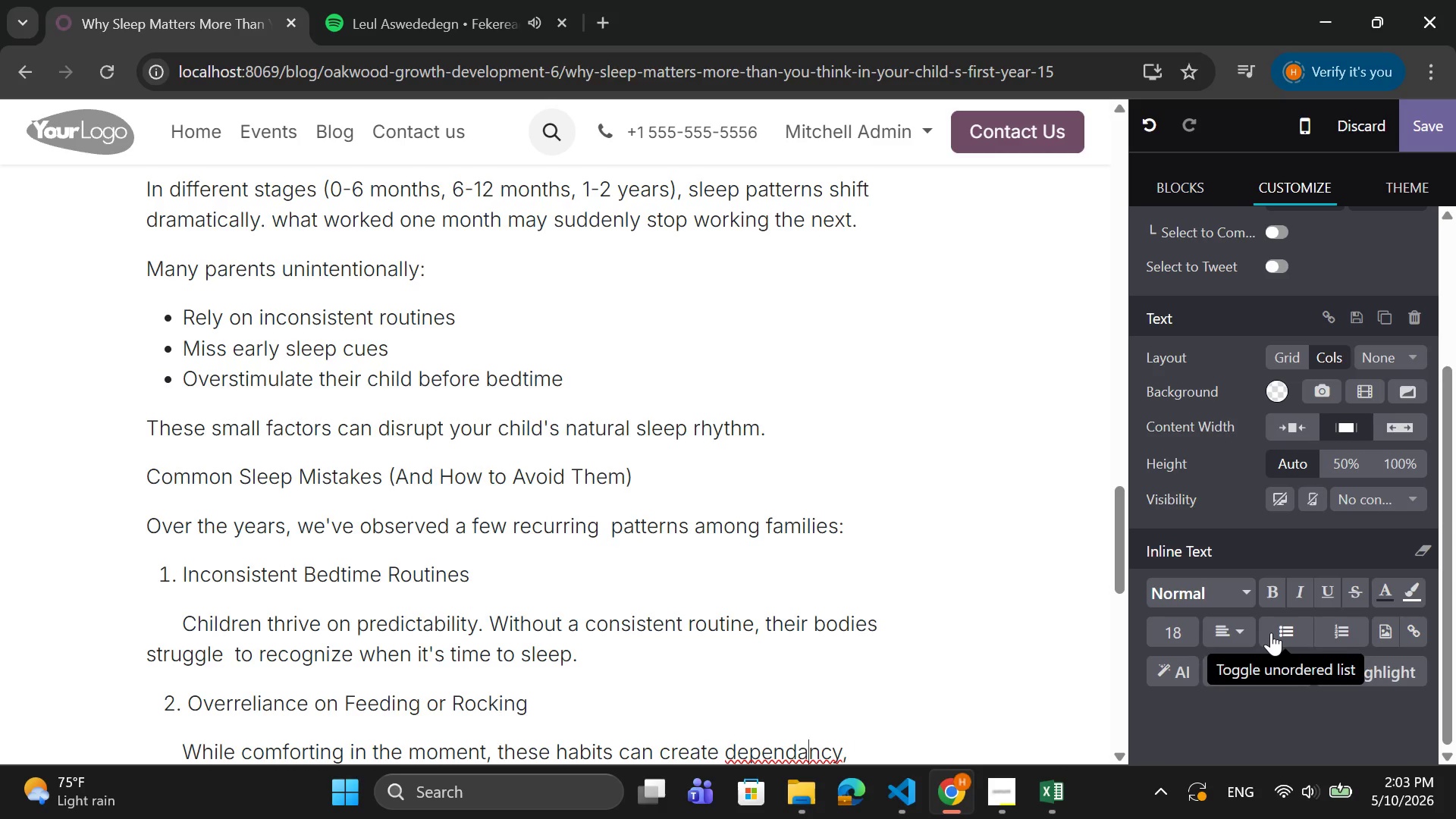 
key(ArrowLeft)
 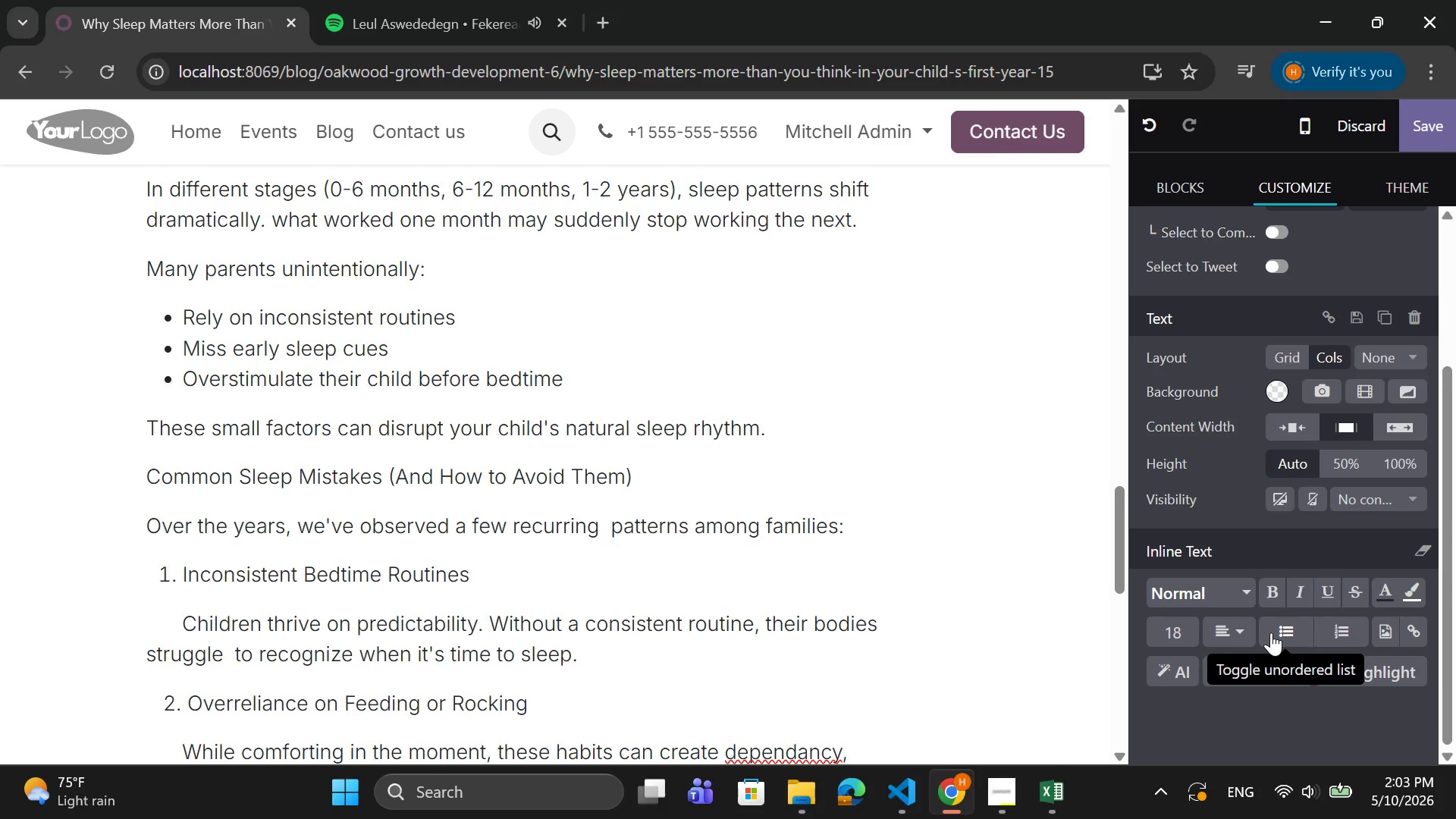 
key(Backspace)
 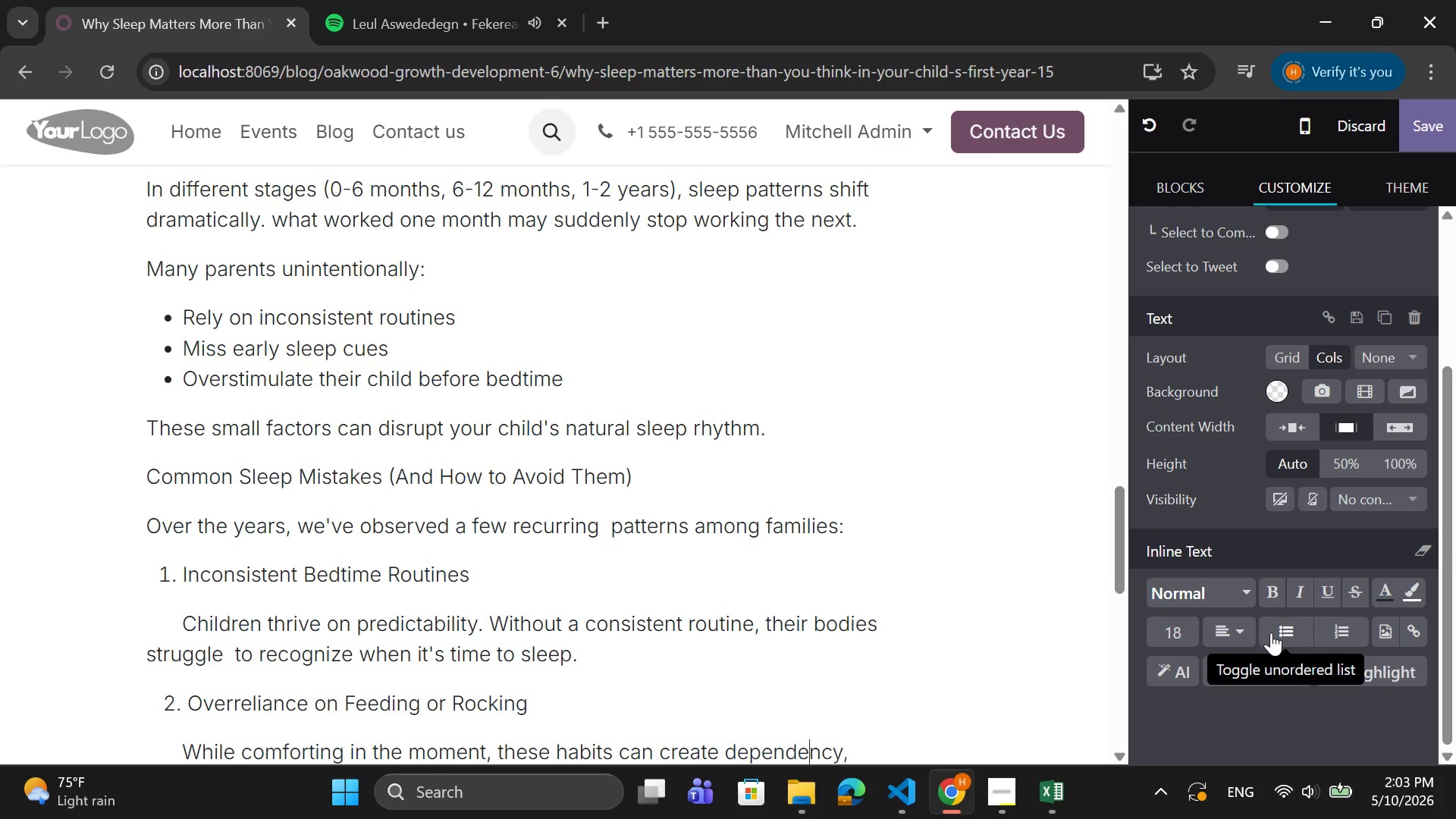 
key(E)
 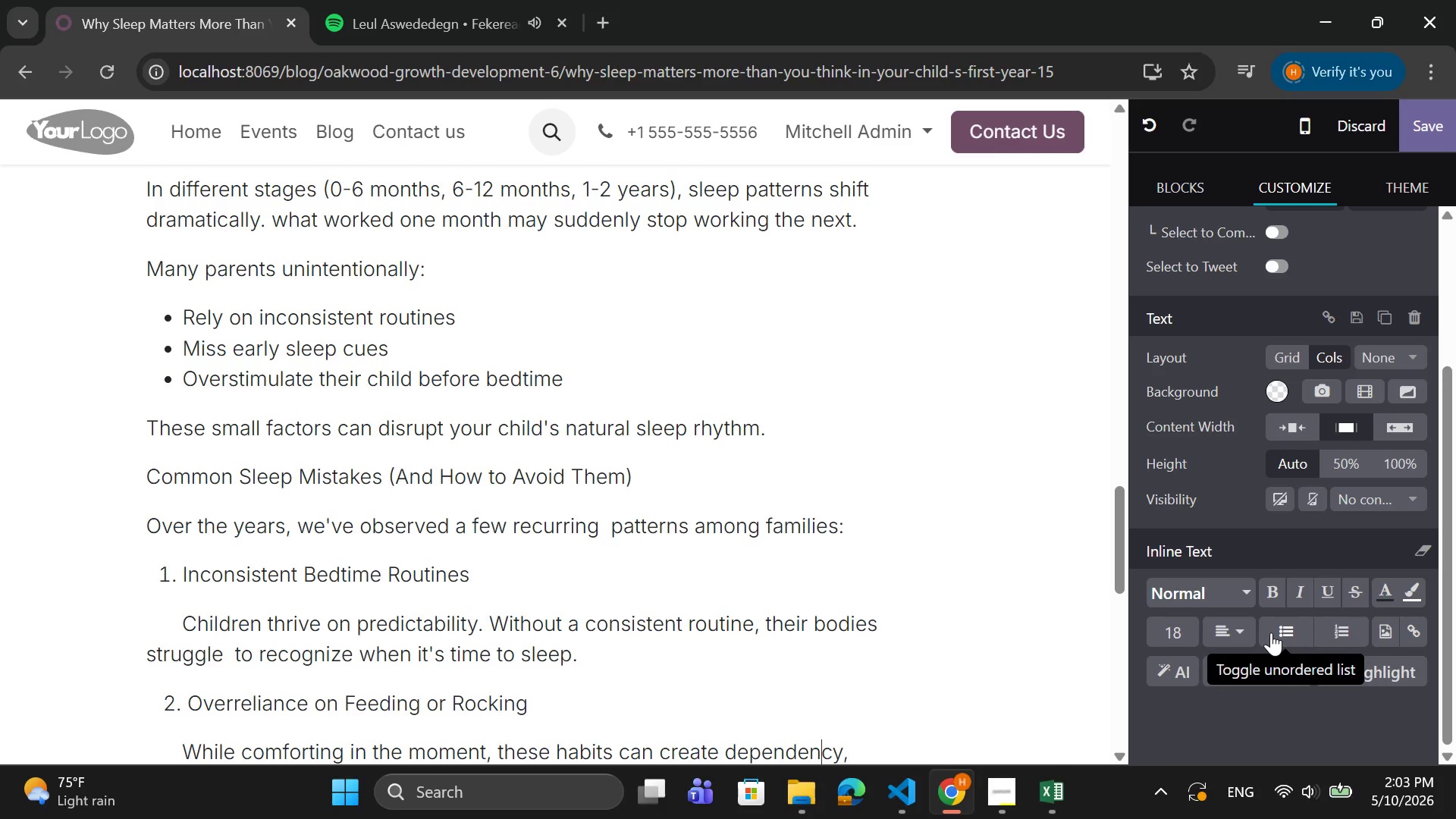 
key(ArrowRight)
 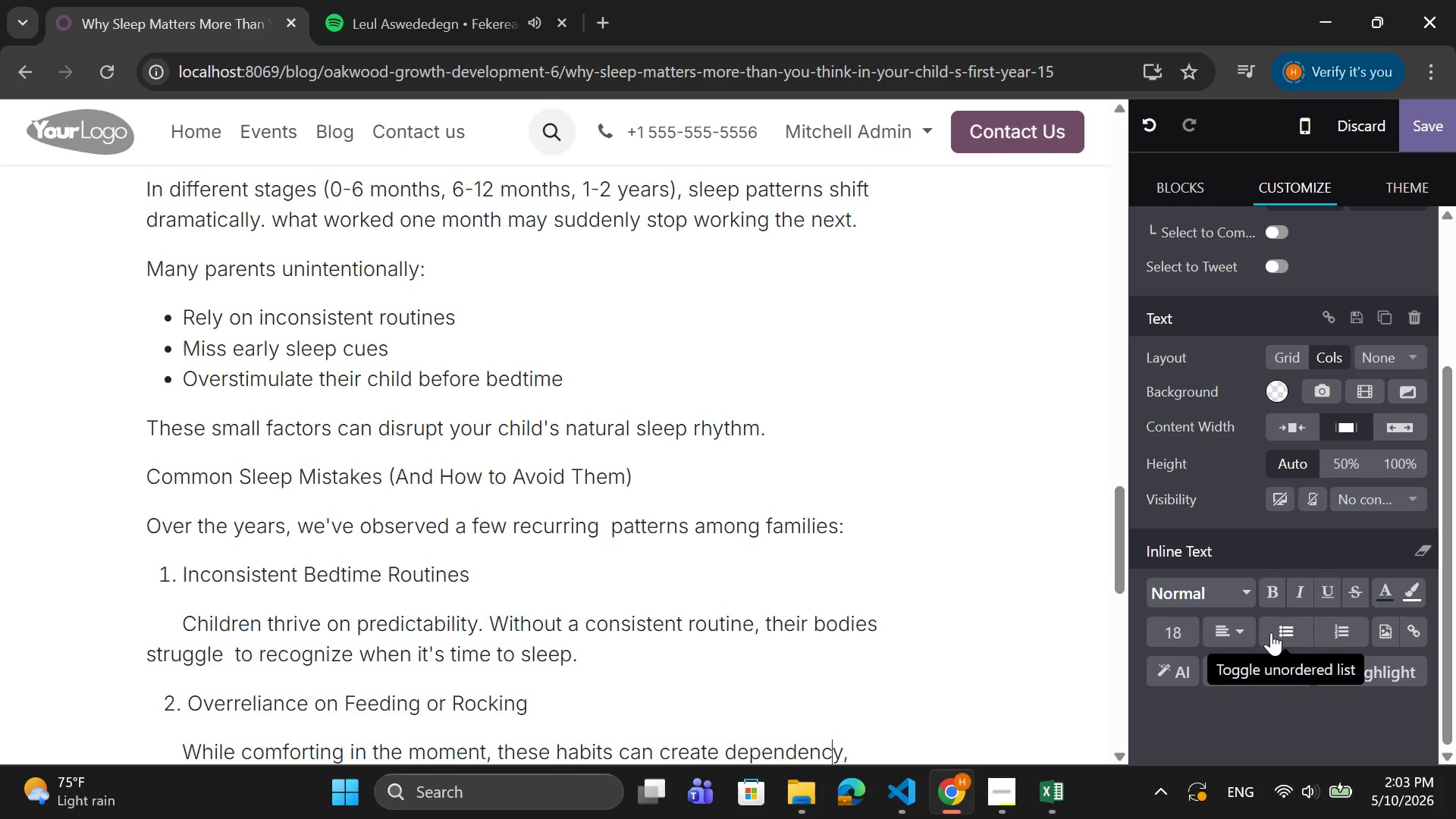 
key(ArrowRight)
 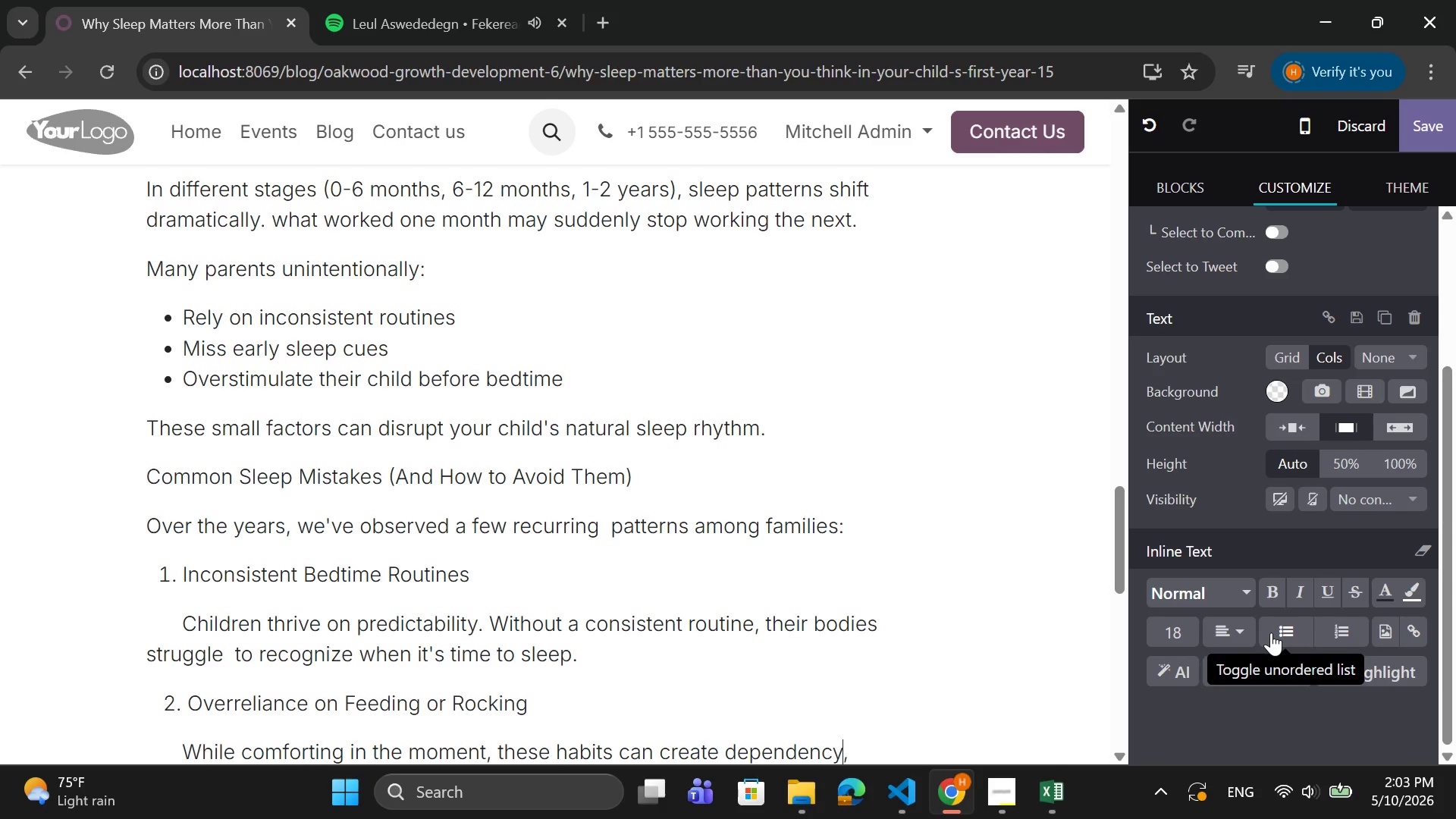 
key(ArrowRight)
 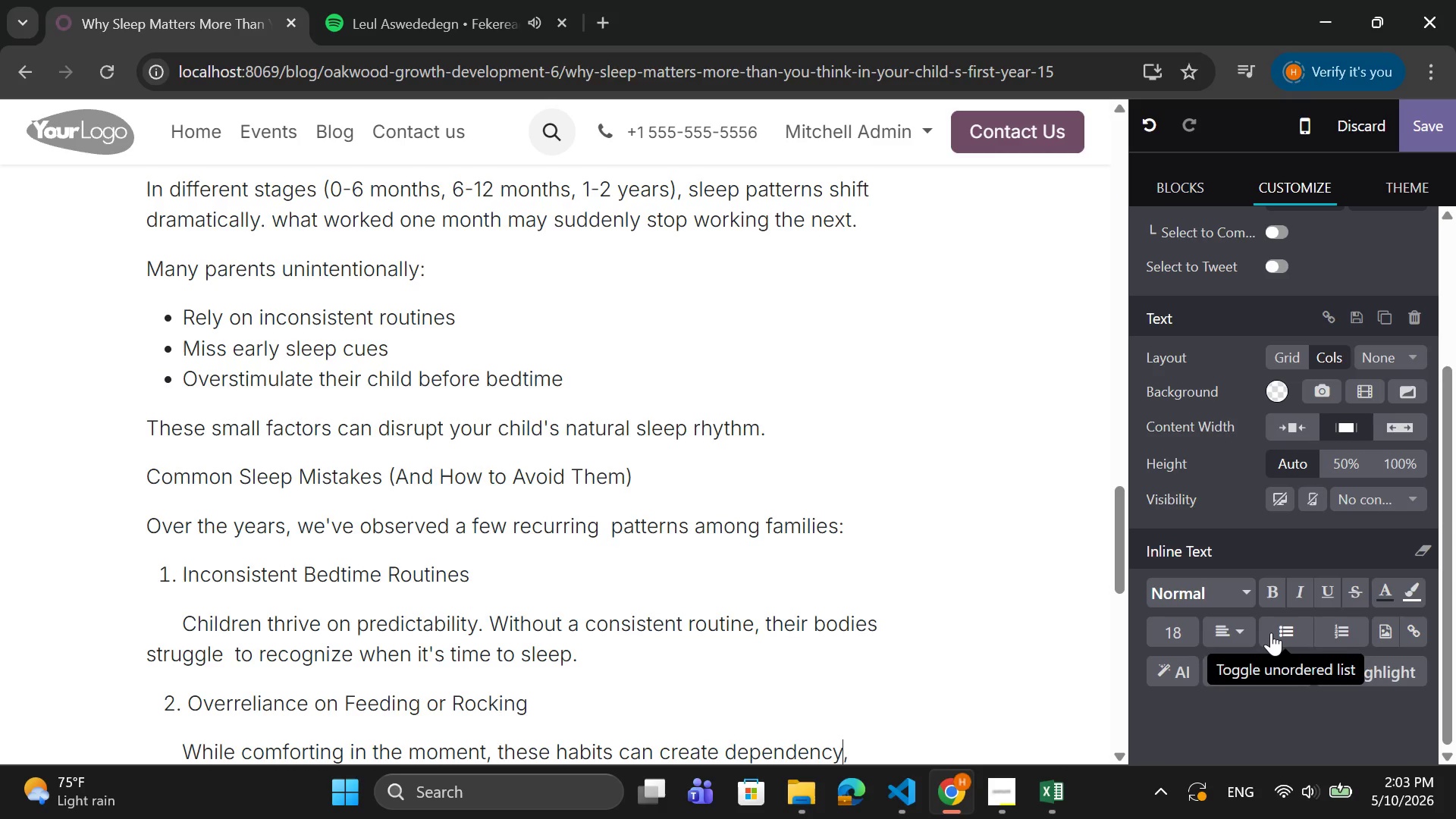 
key(ArrowRight)
 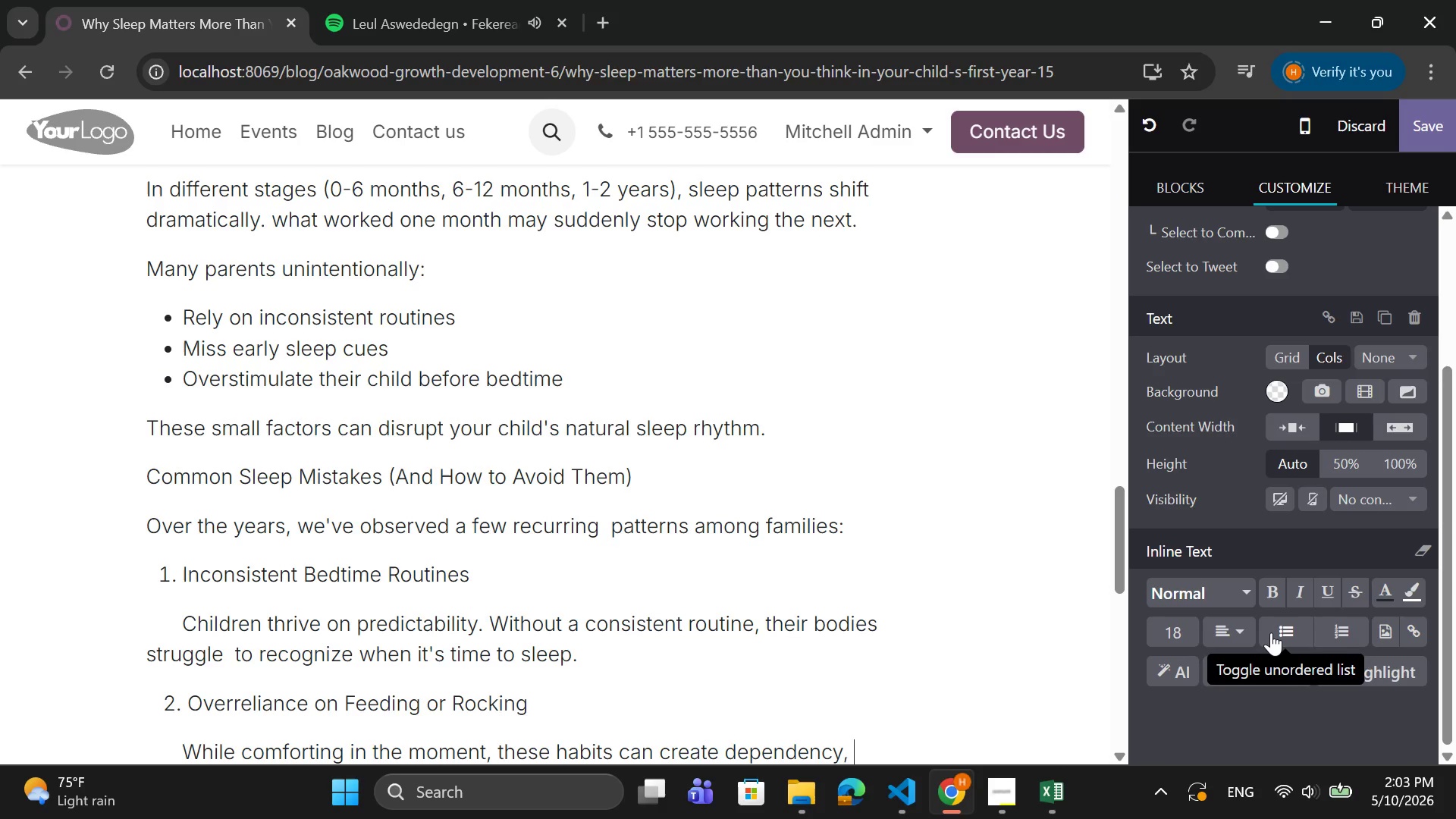 
type( mka)
key(Backspace)
key(Backspace)
type(aking)
 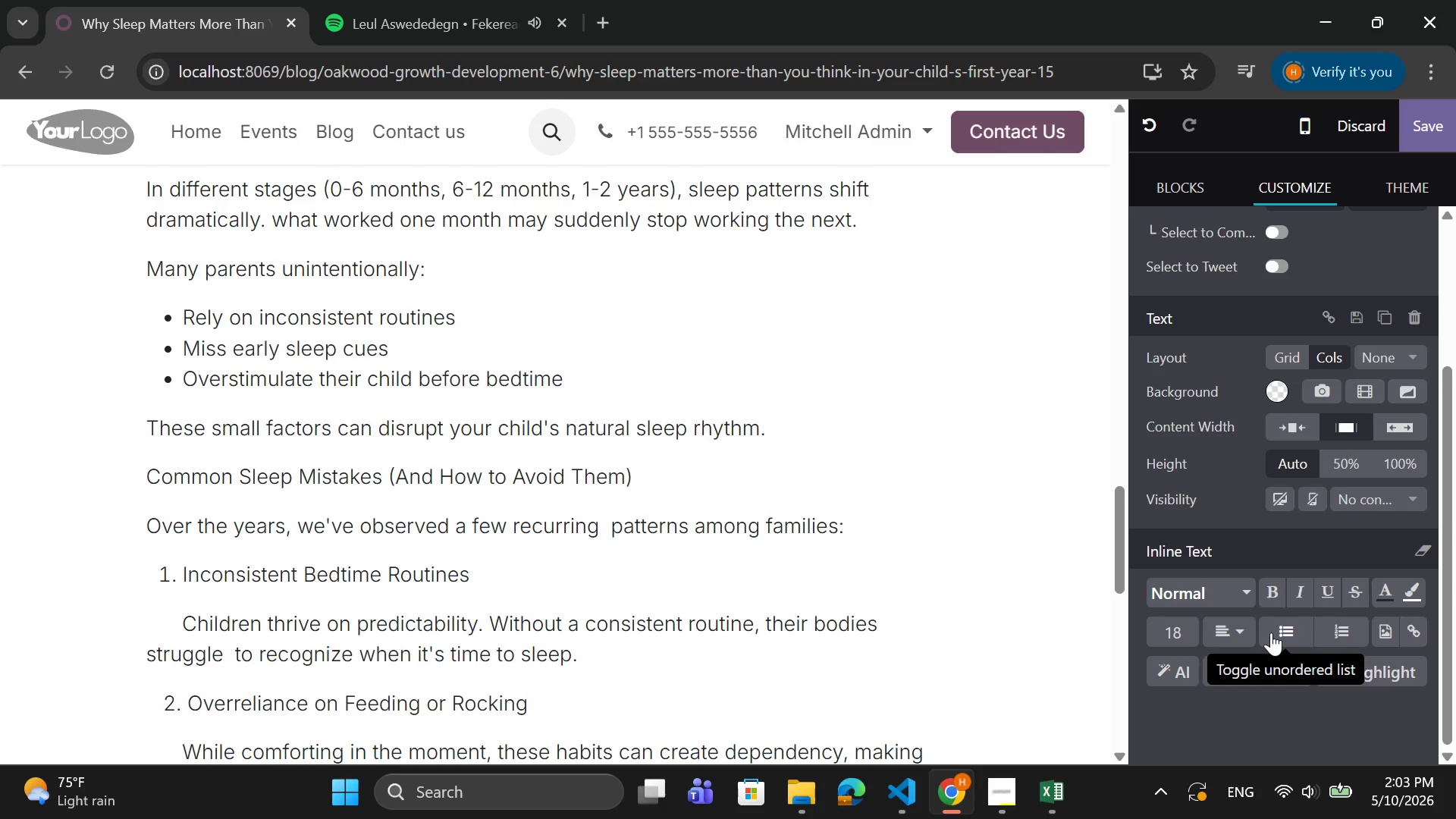 
type(i)
key(Backspace)
type( it harder for children to self-soothe.)
 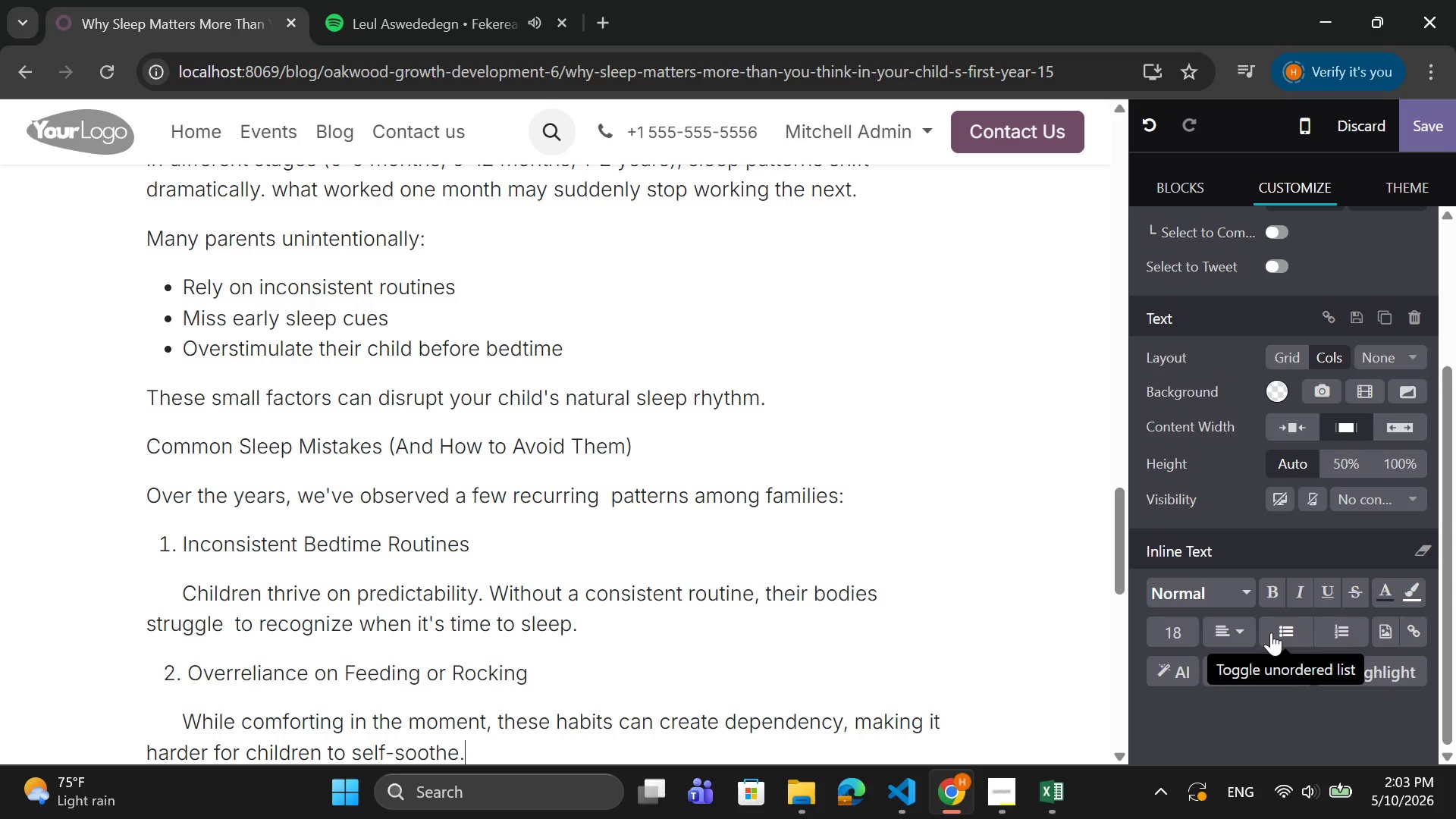 
key(Enter)
 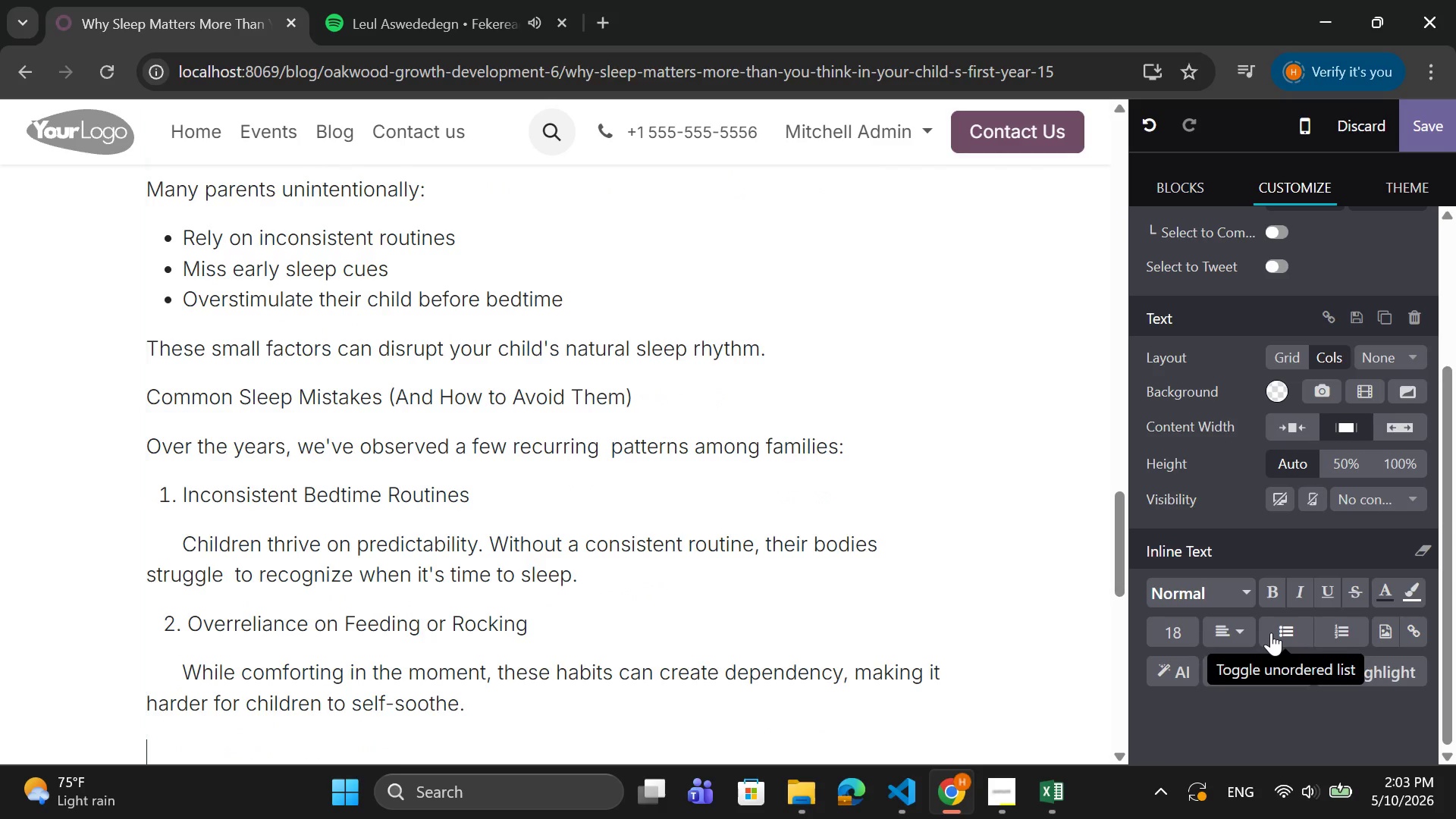 
key(CapsLock)
 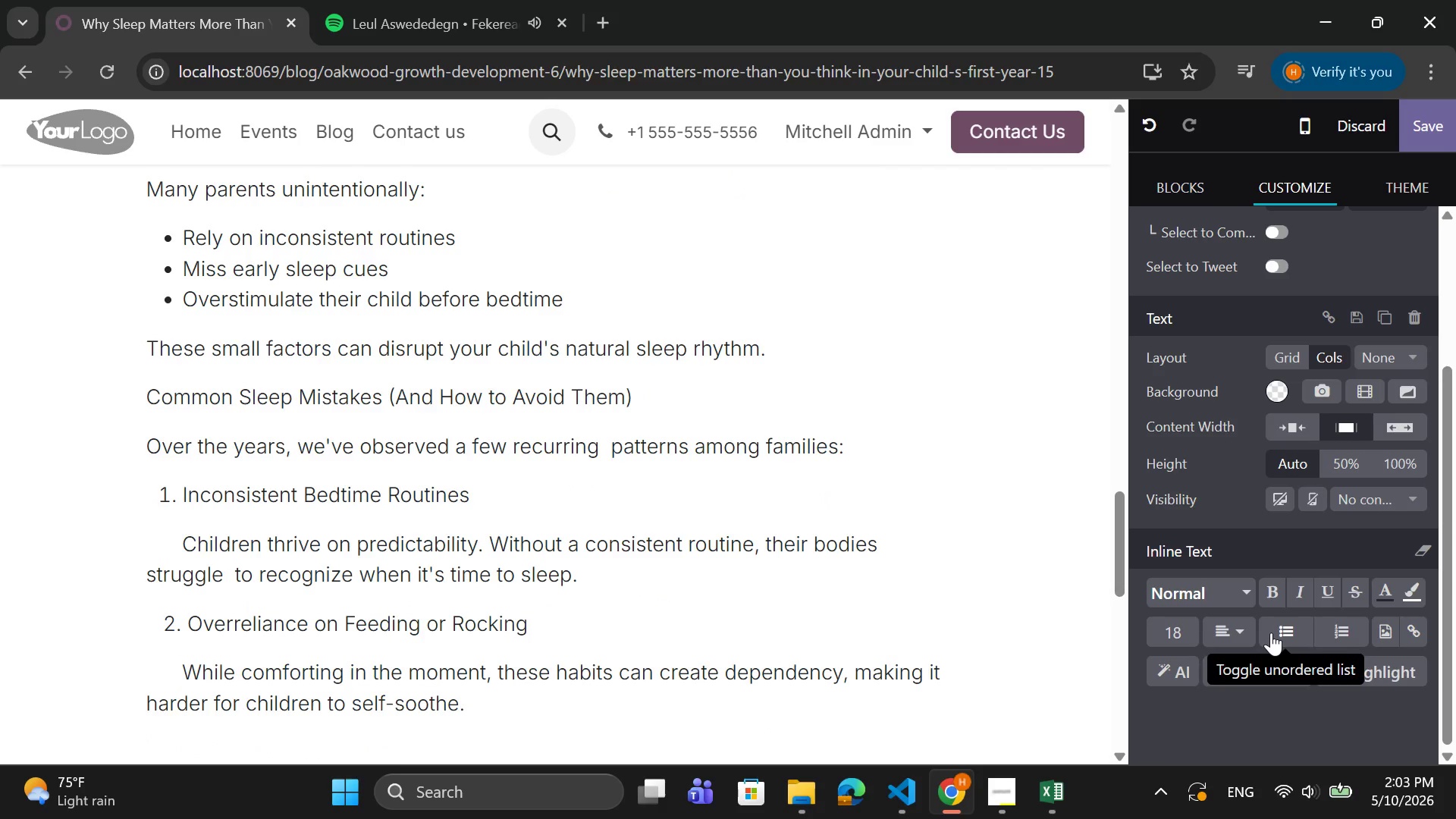 
key(Backspace)
 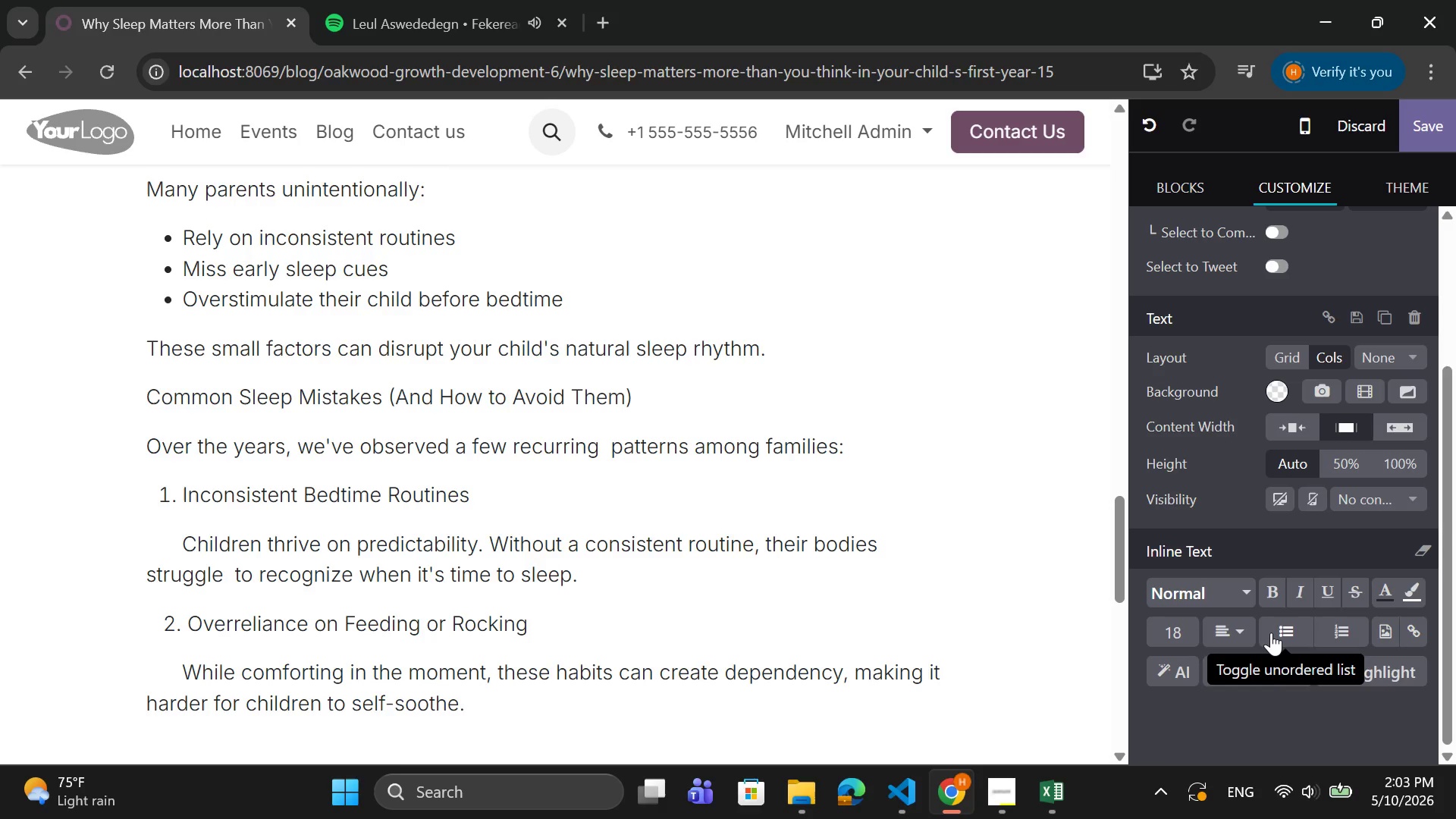 
key(Enter)
 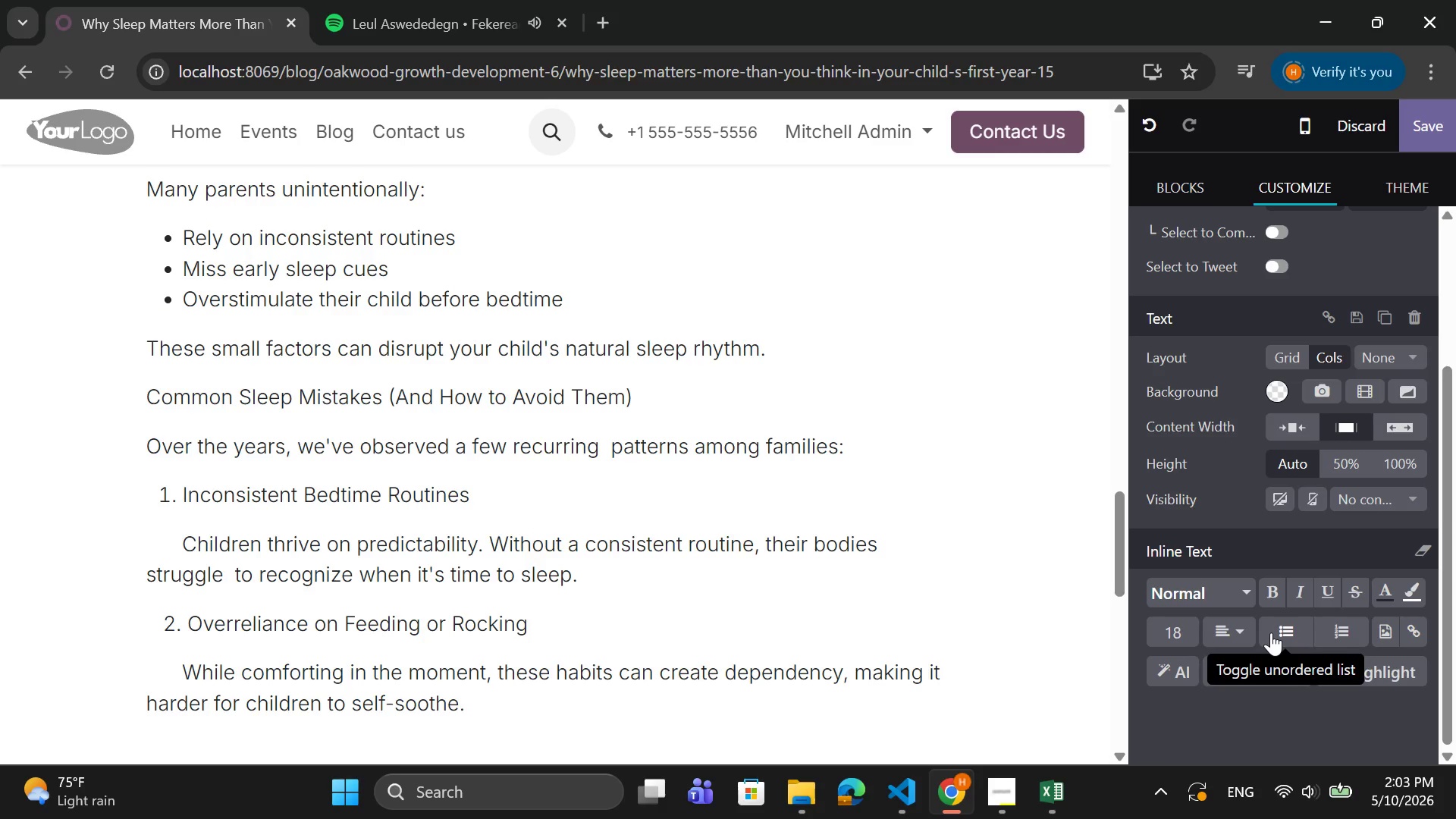 
type(   3. Ignoring Sleep Windows)
 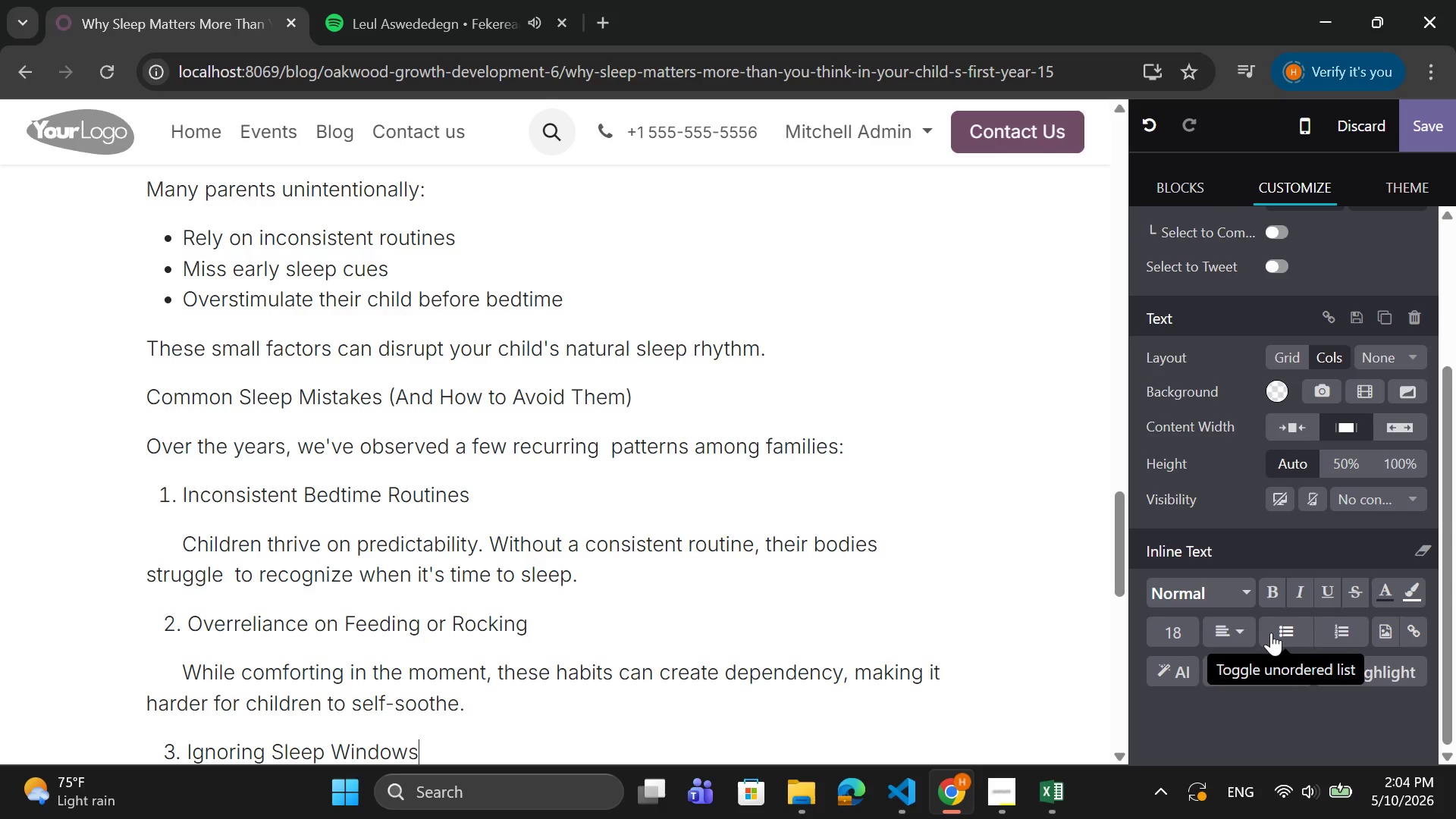 
key(Enter)
 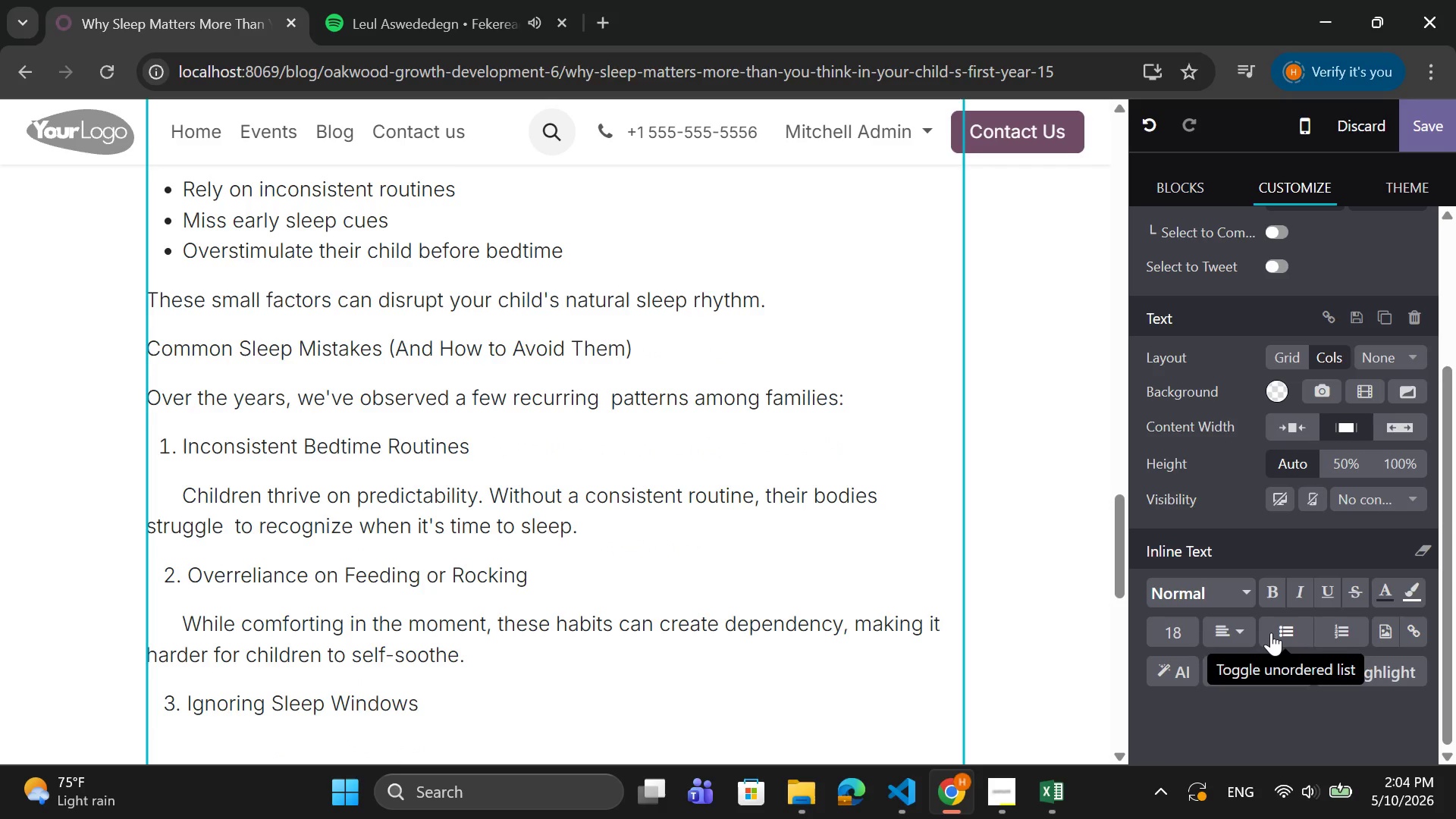 
key(Tab)
 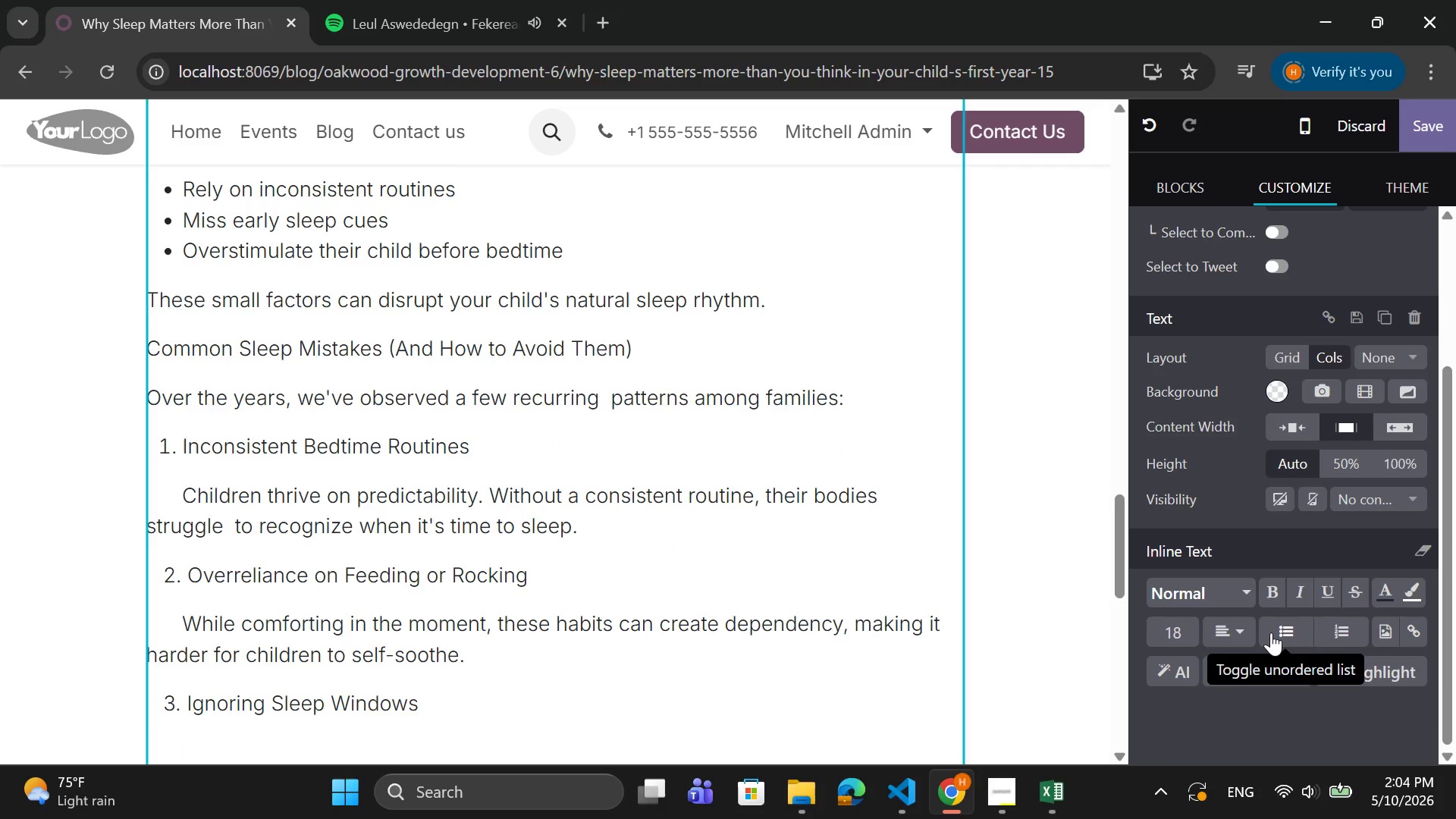 
type(Each ah)
key(Backspace)
type(ge groou)
key(Backspace)
key(Backspace)
type(up has optimal "")
 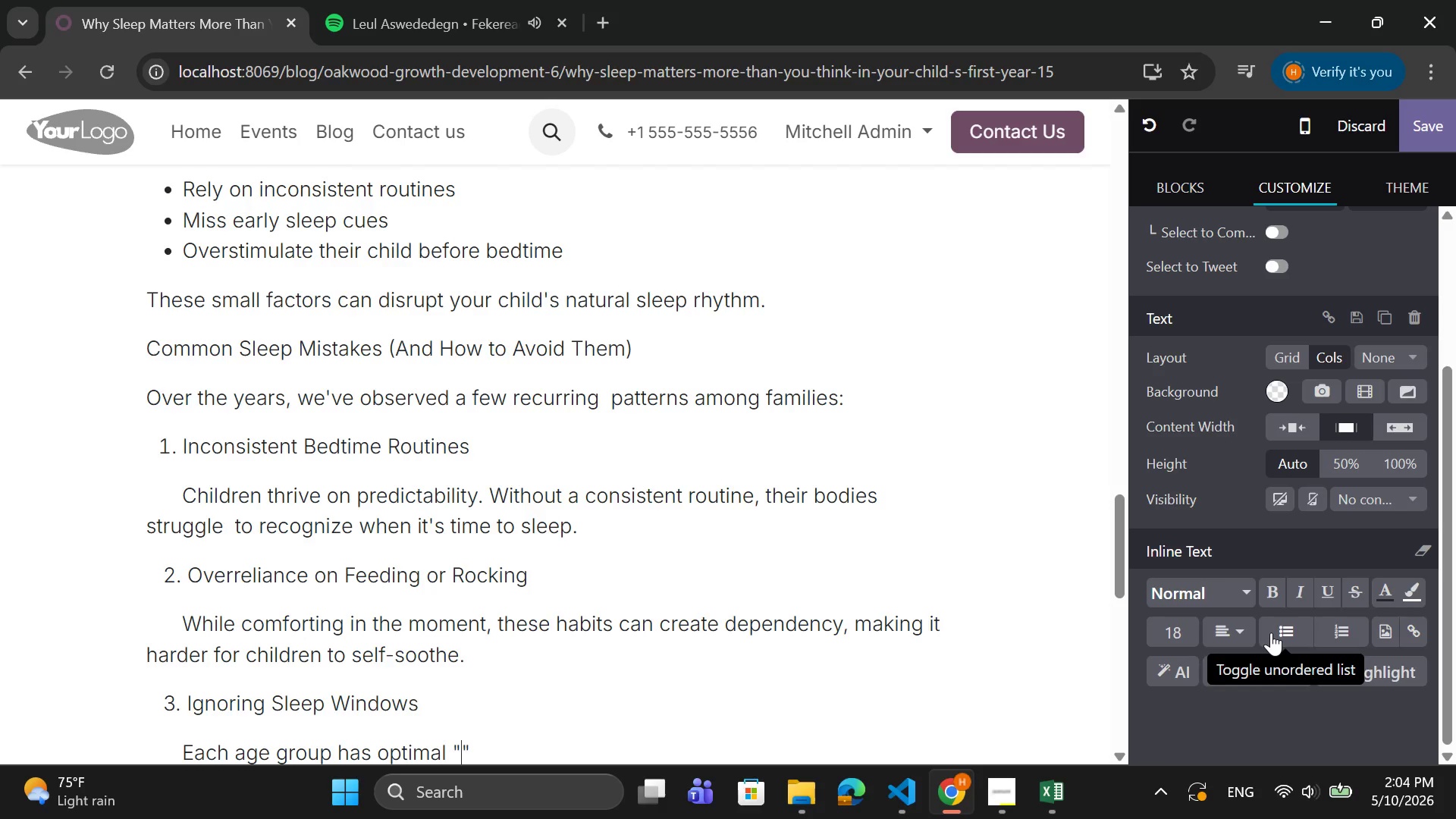 
key(ArrowLeft)
 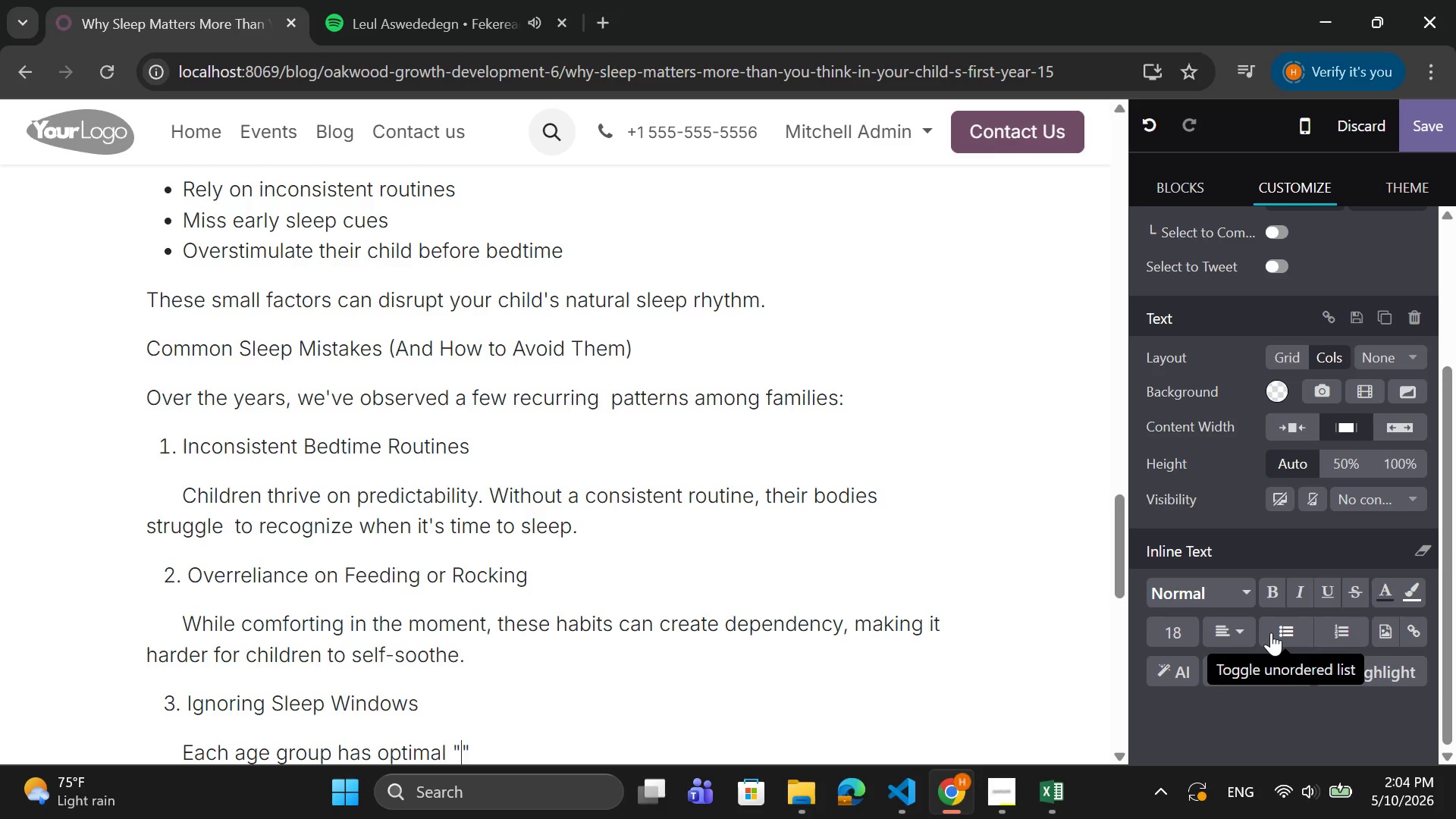 
type(sleep windows. )
key(Backspace)
 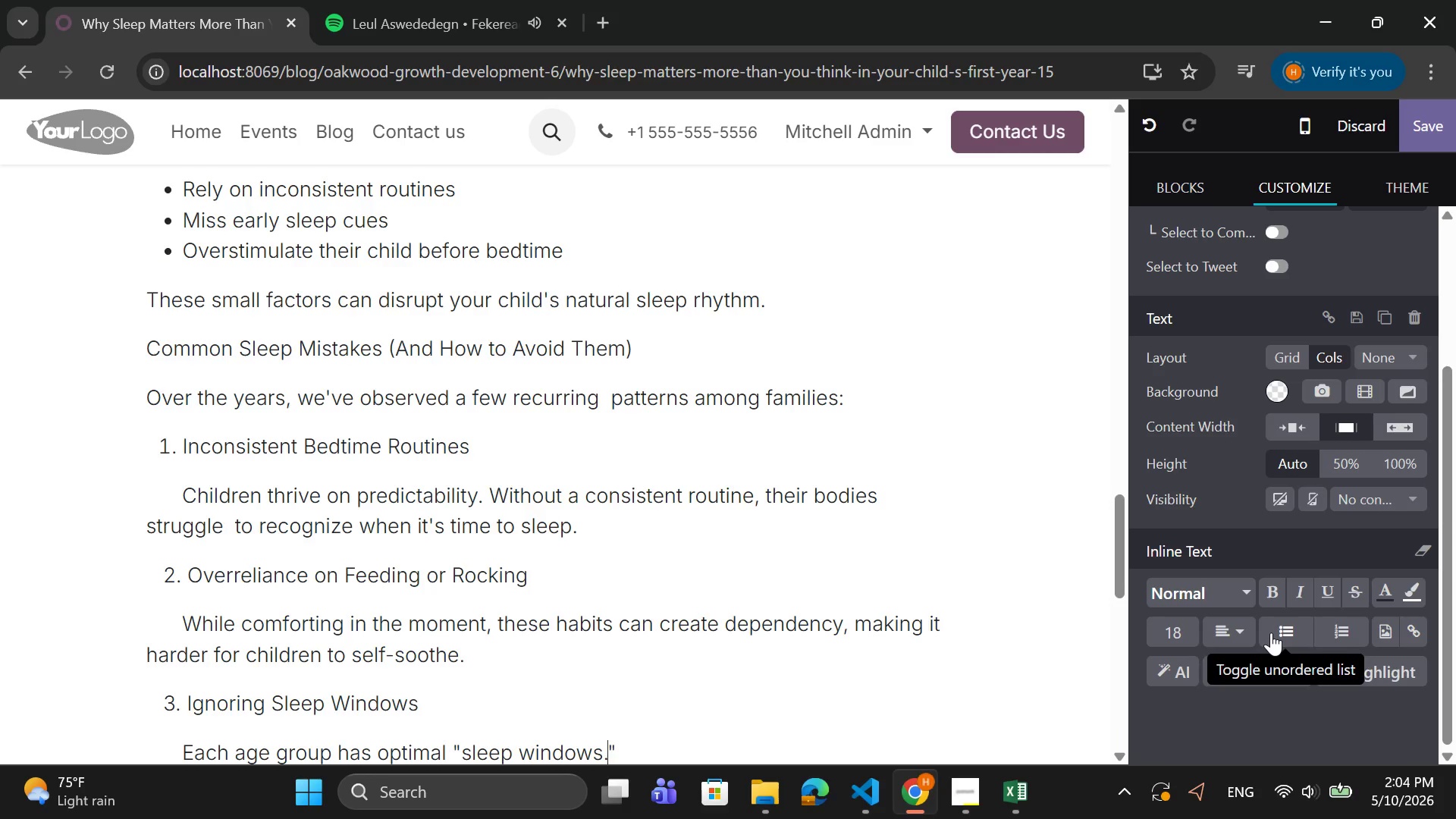 
key(ArrowRight)
 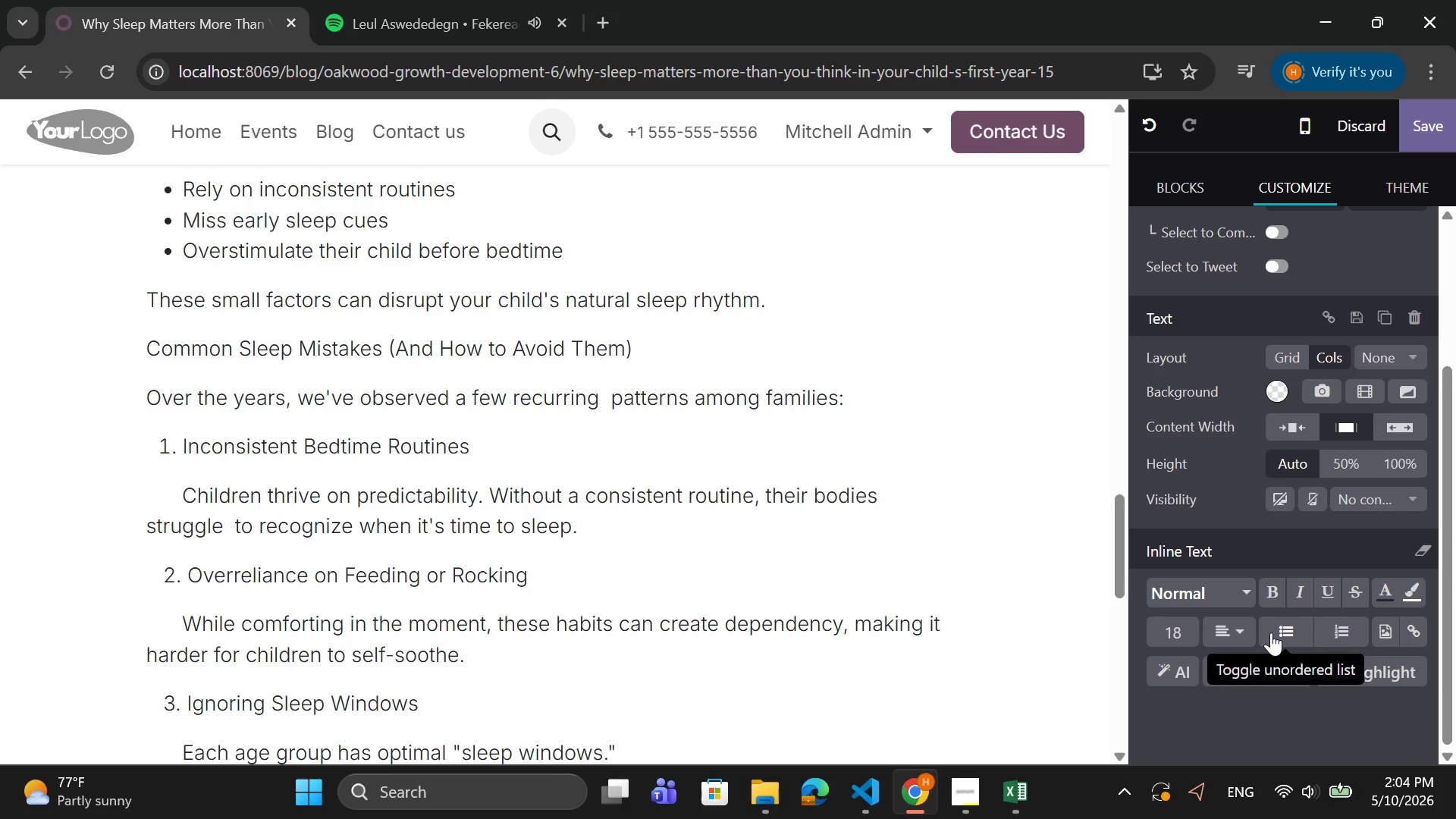 
type( Missing them can lead to overtirdness, )
 